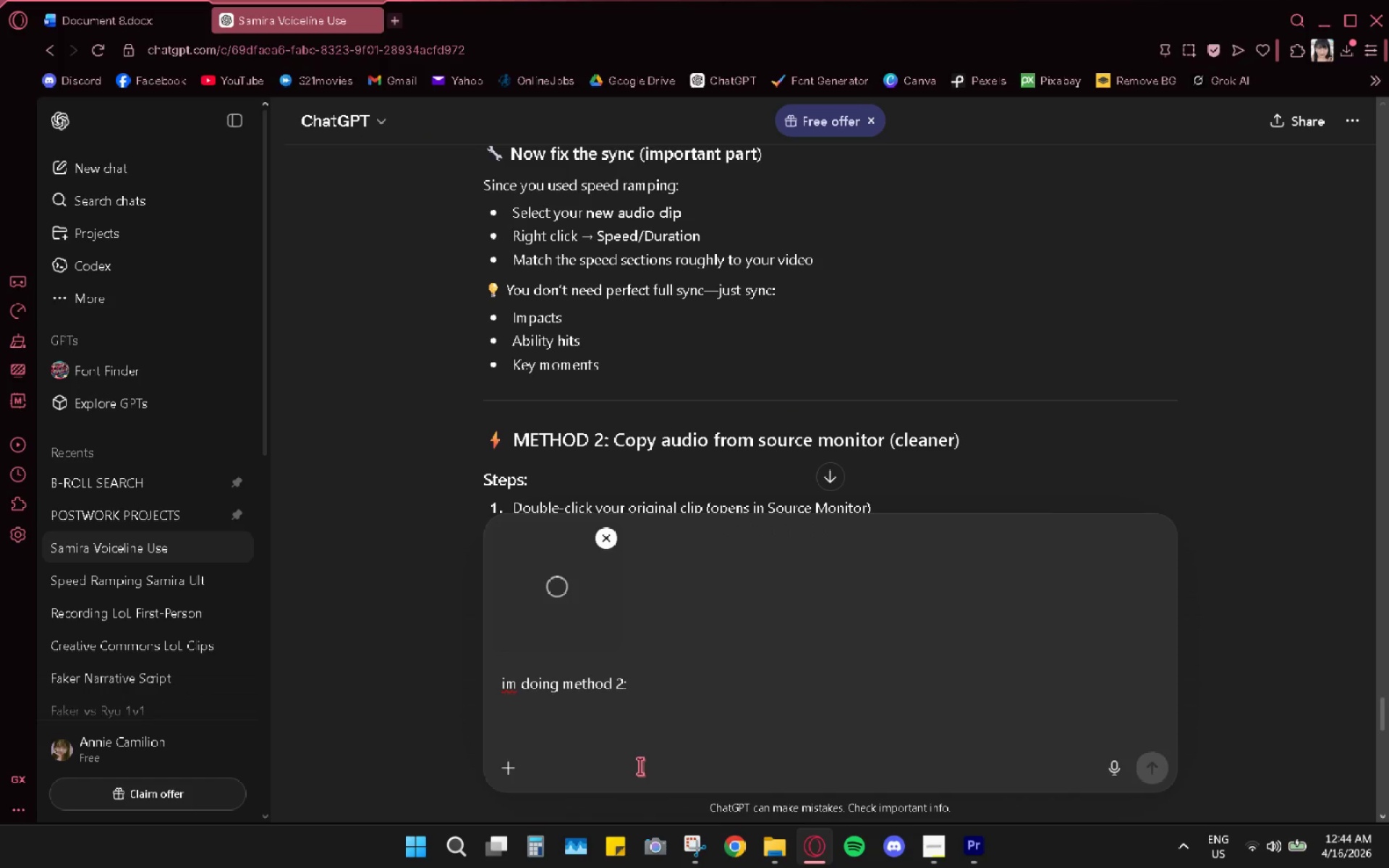 
key(Control+ControlLeft)
 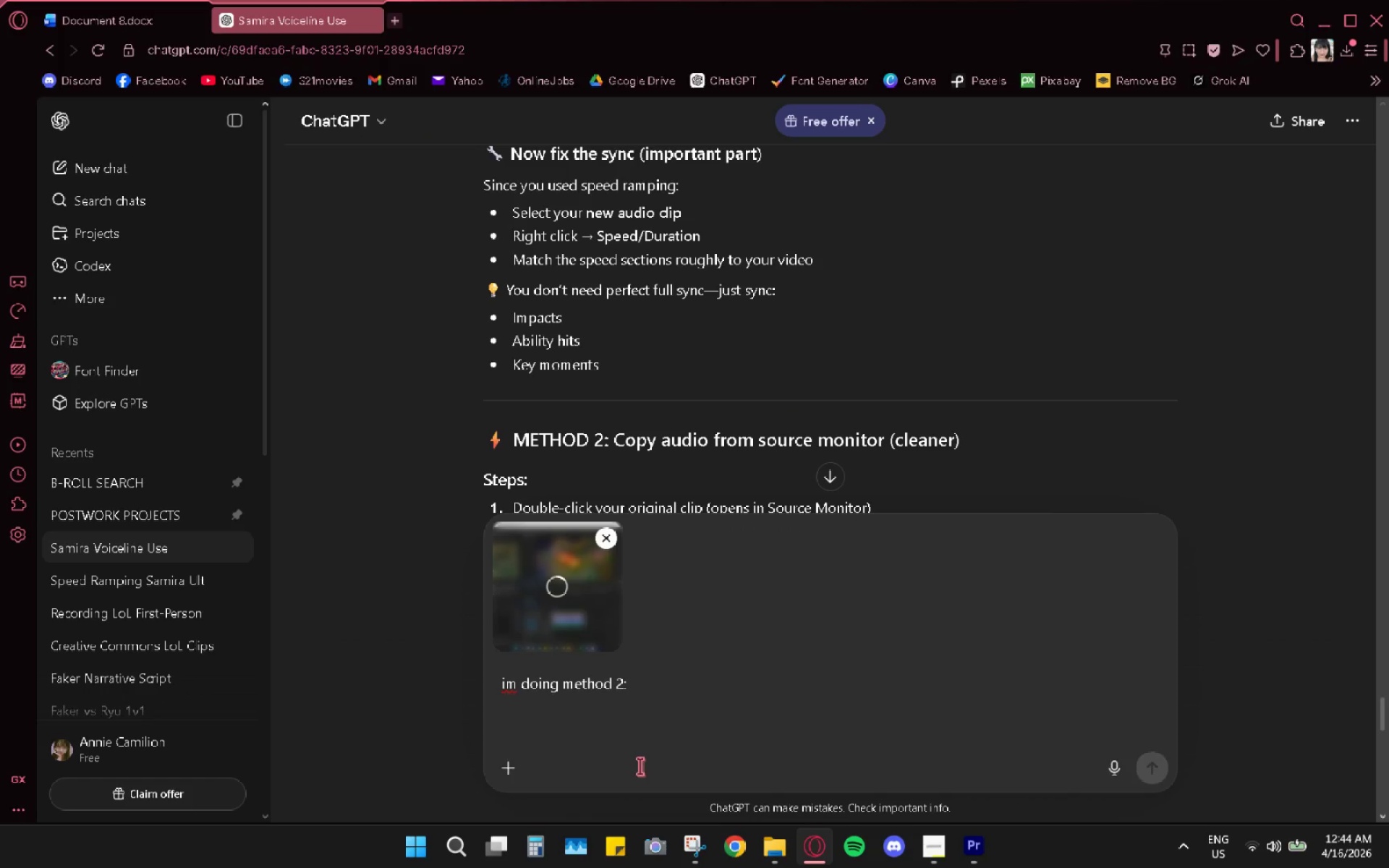 
type(i double clicle)
key(Backspace)
key(Backspace)
type(ked the clip on my time )
key(Backspace)
type(line, who)
key(Backspace)
key(Backspace)
key(Backspace)
type(and )
key(Backspace)
key(Backspace)
key(Backspace)
key(Backspace)
type(now what?)
 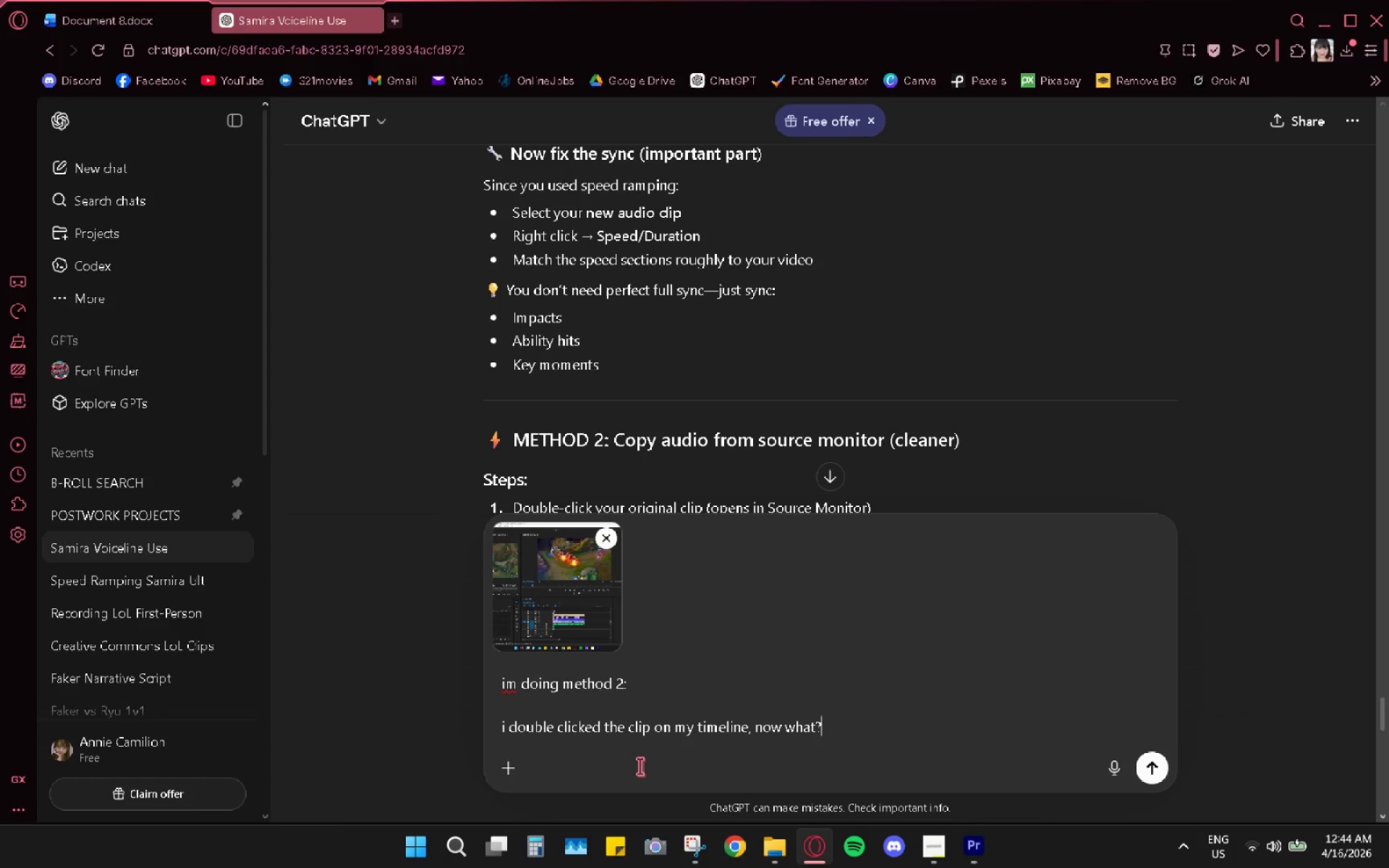 
key(Enter)
 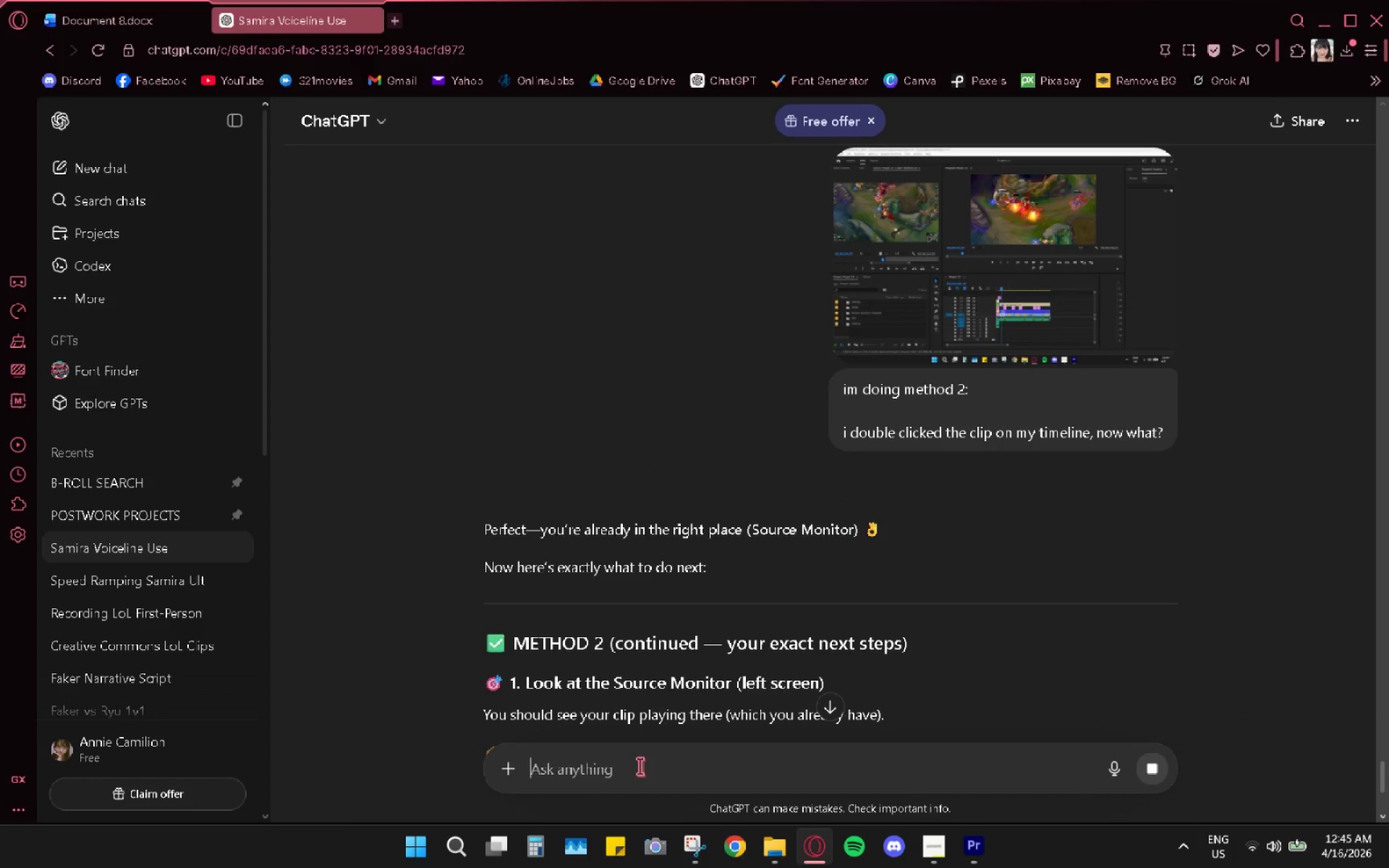 
wait(7.78)
 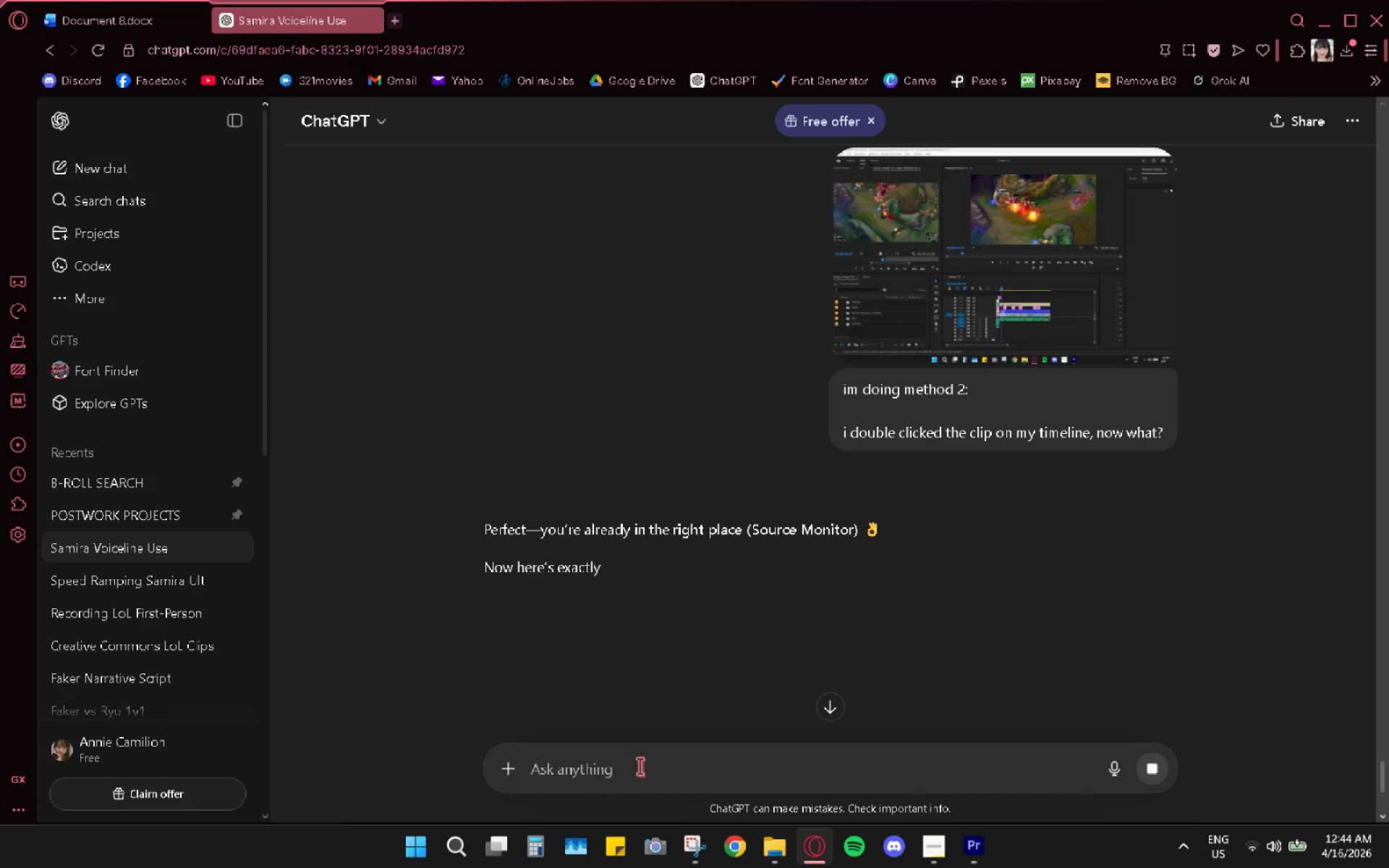 
scroll: coordinate [654, 535], scroll_direction: down, amount: 3.0
 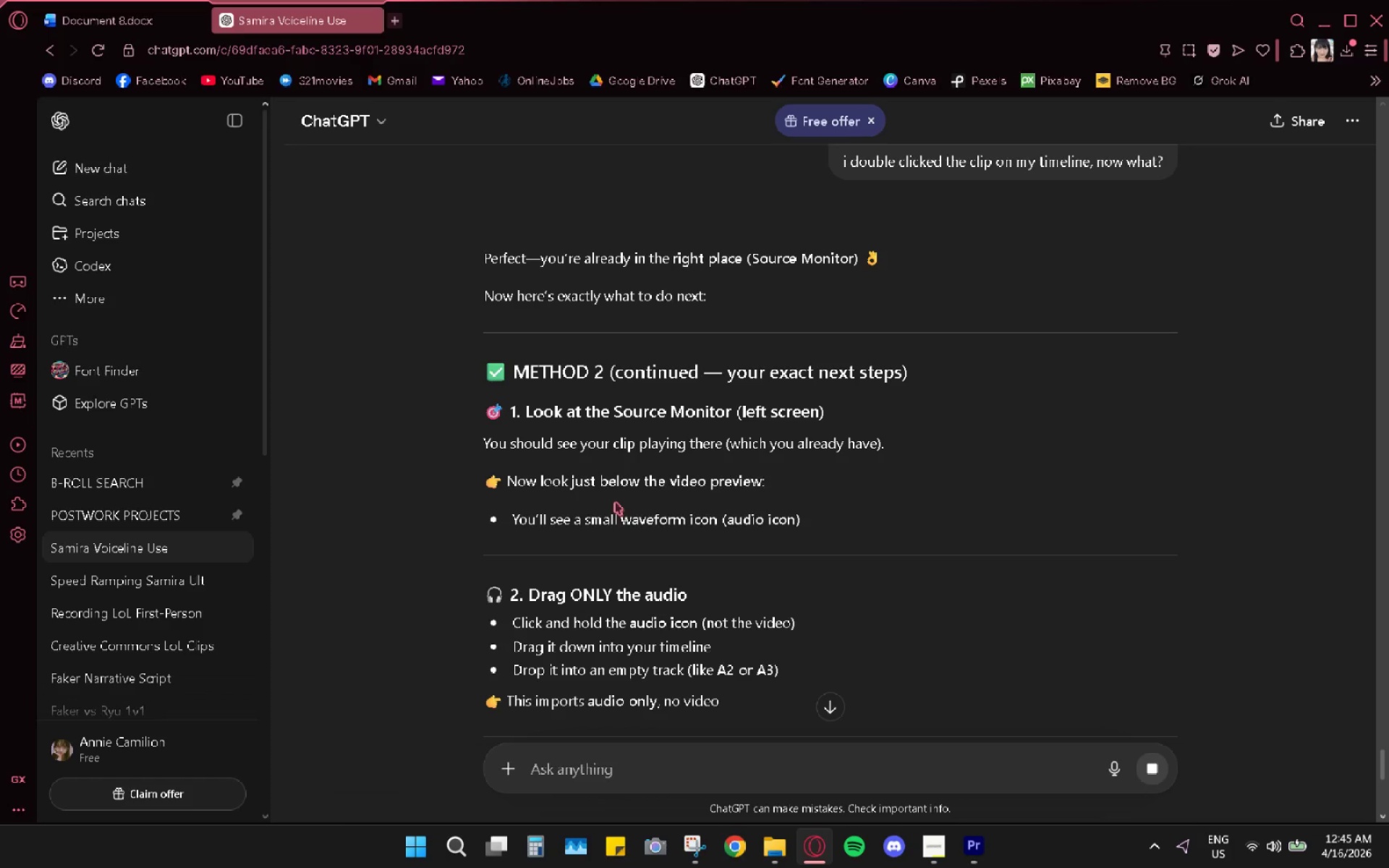 
key(Alt+AltLeft)
 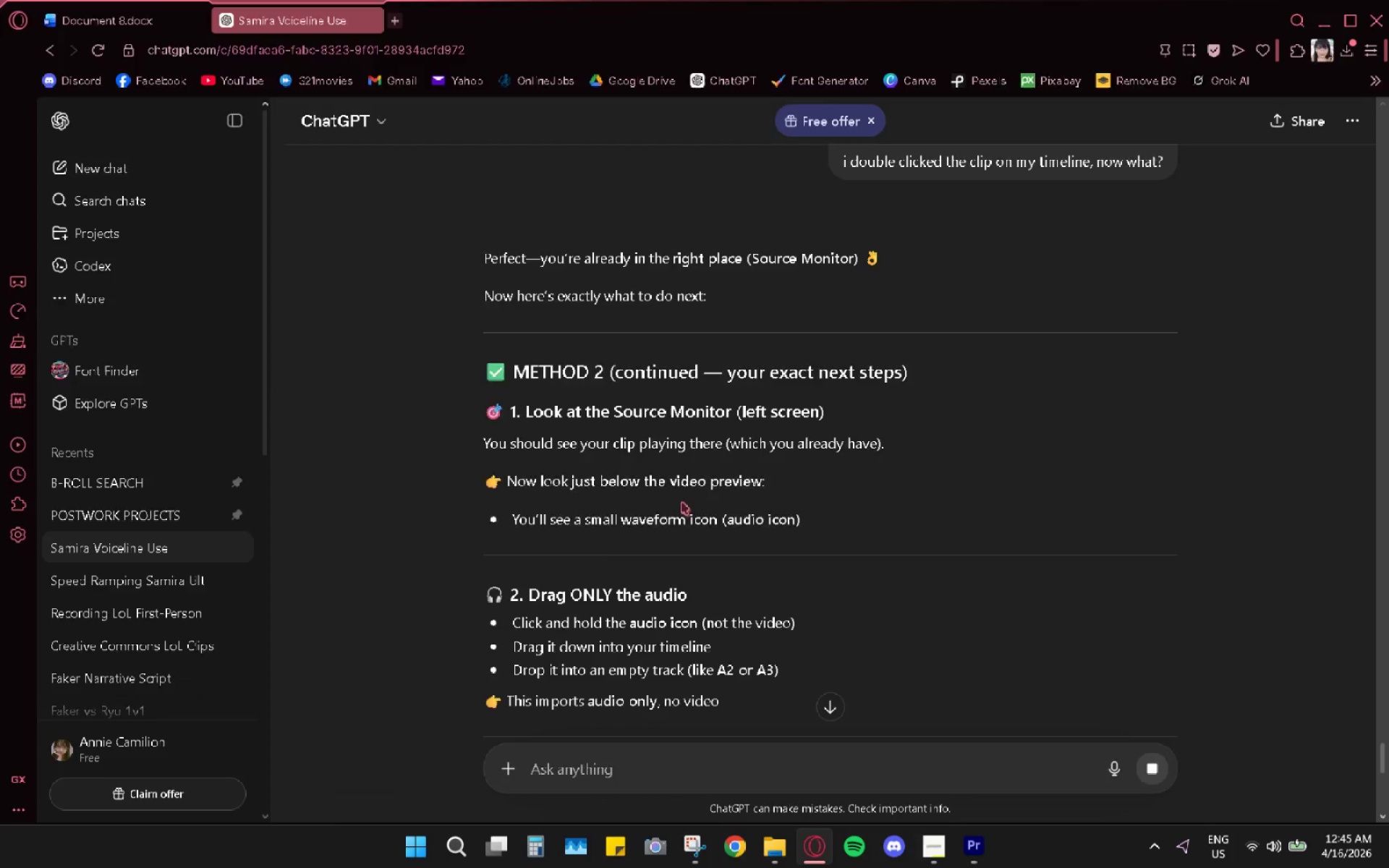 
key(Alt+Tab)
 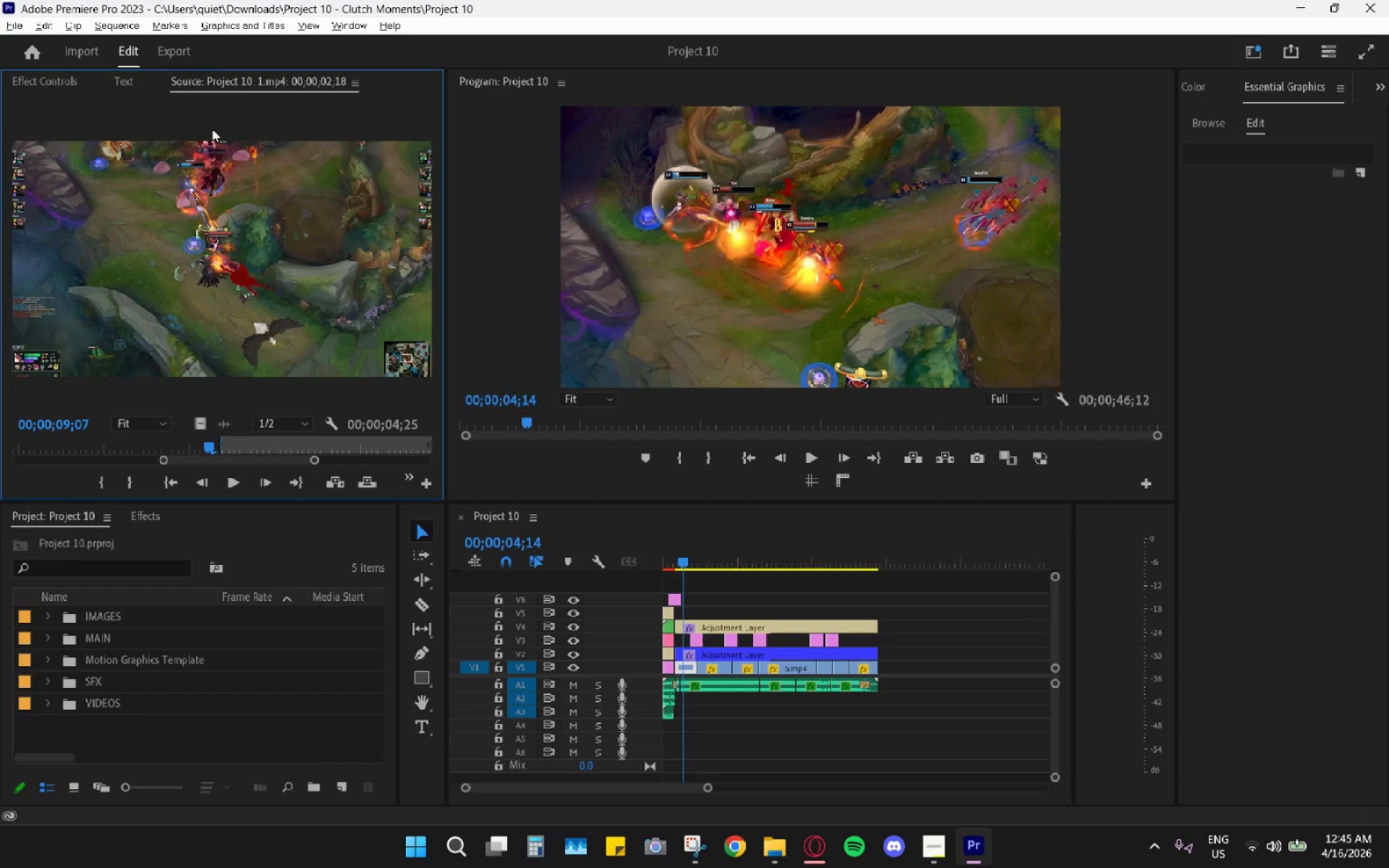 
left_click([59, 482])
 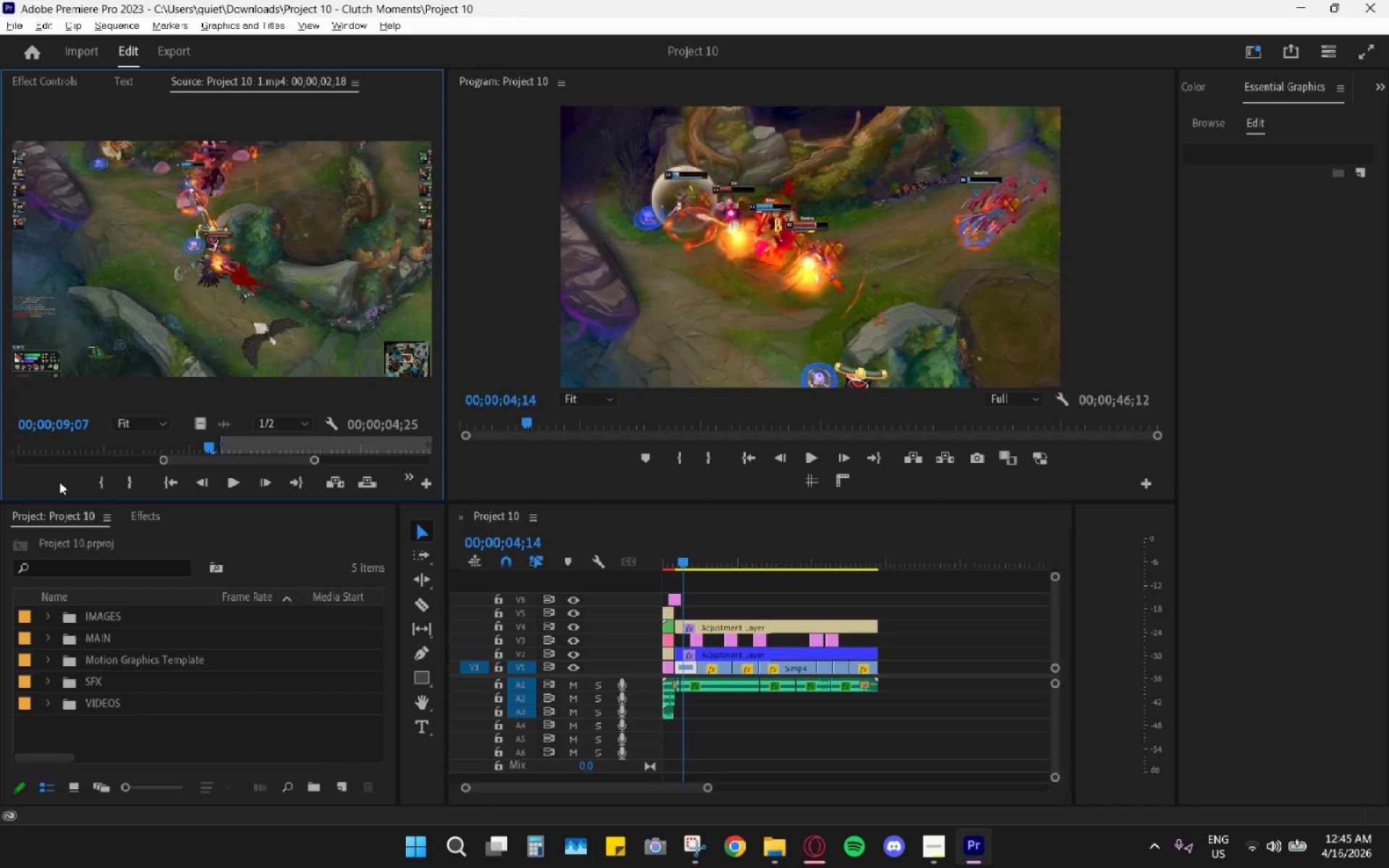 
key(Alt+AltLeft)
 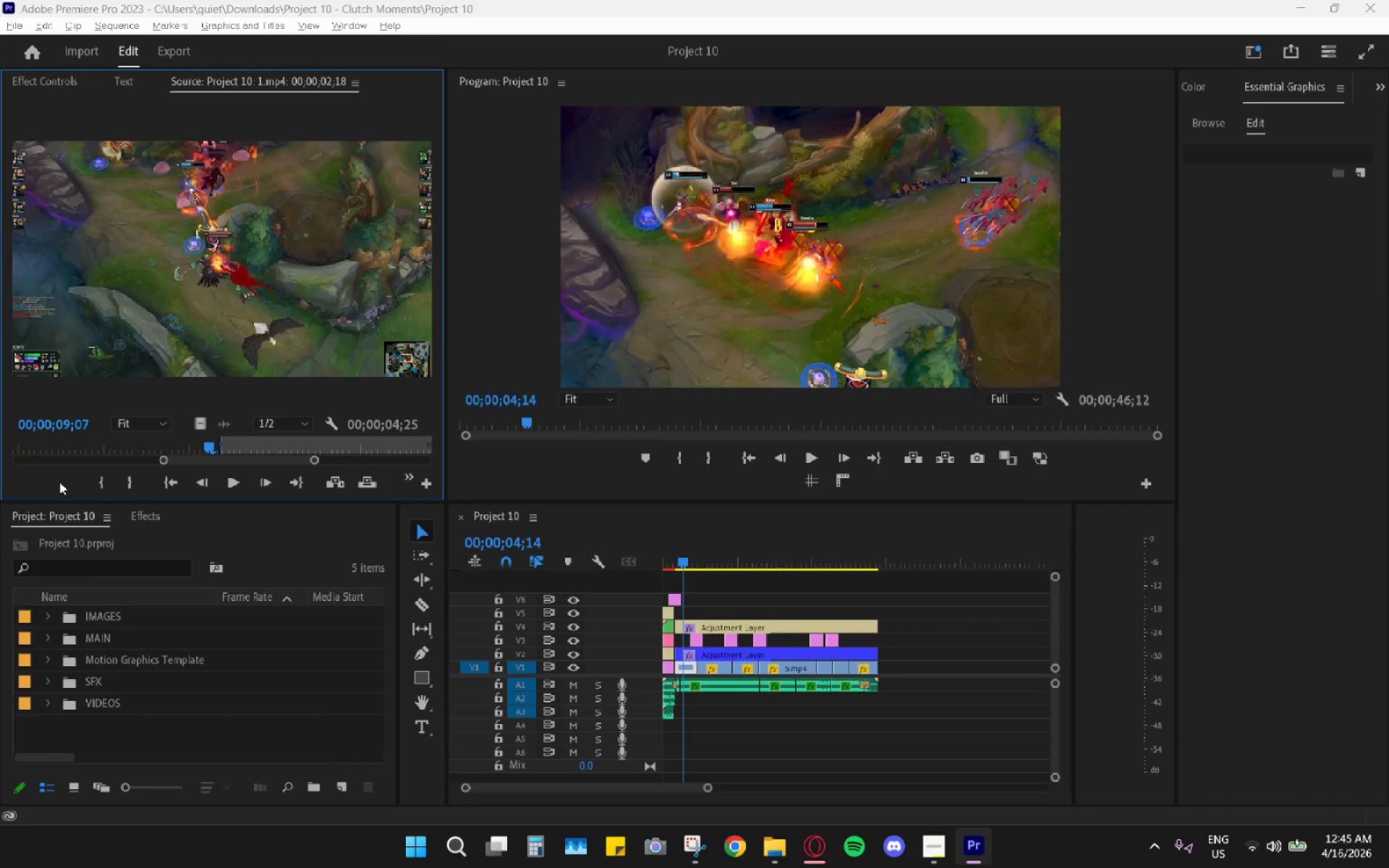 
key(Alt+Tab)
 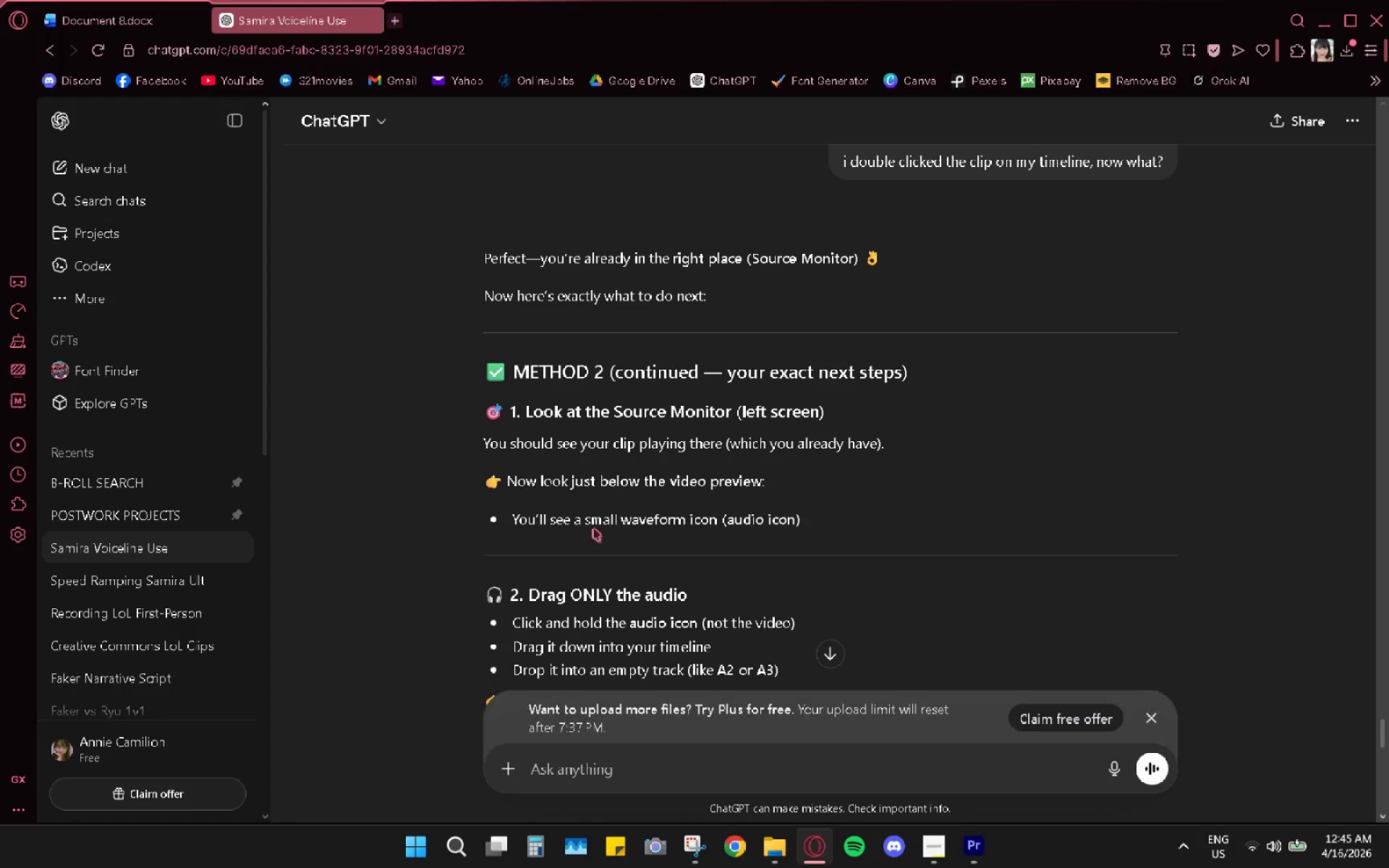 
key(Alt+AltLeft)
 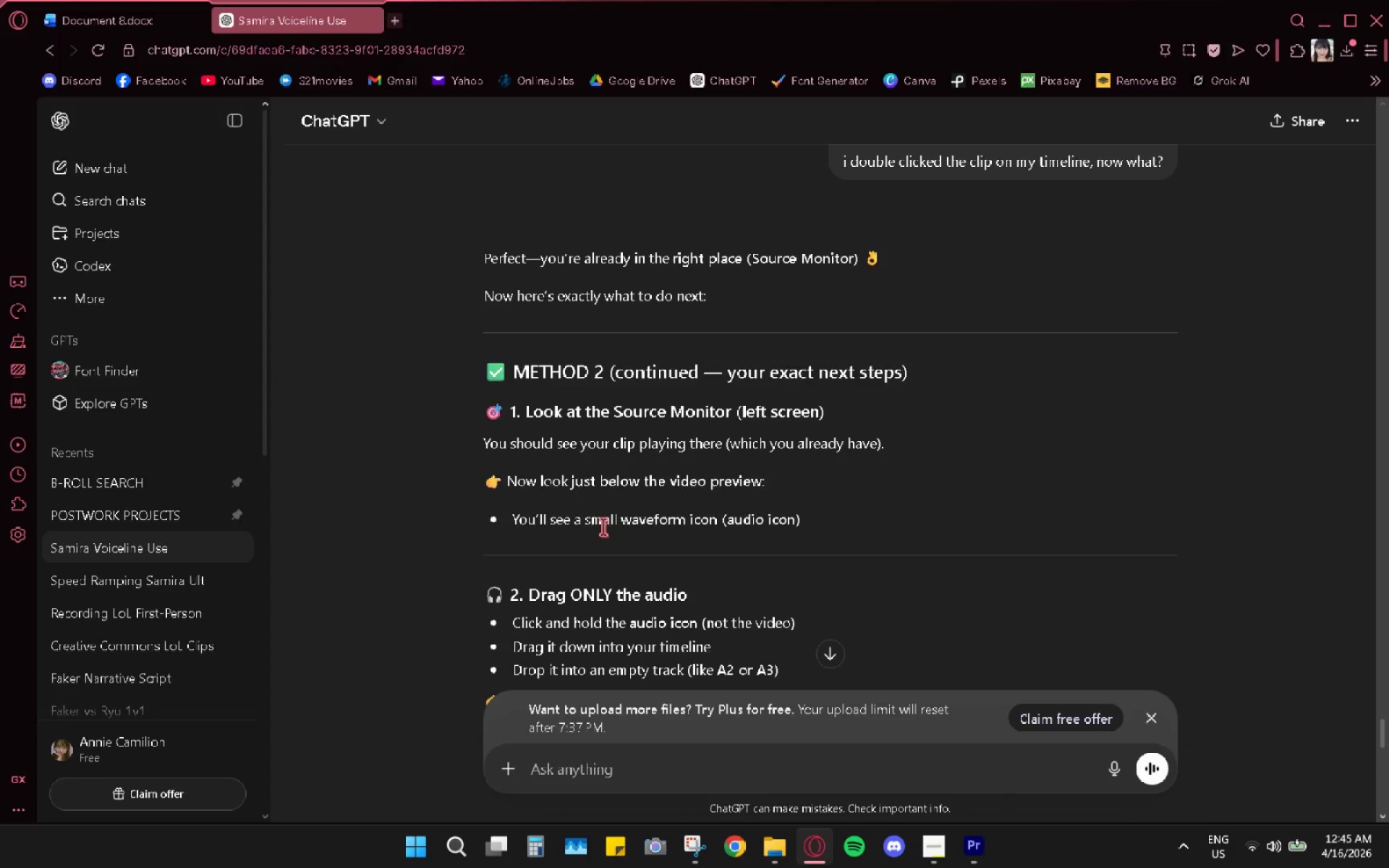 
key(Alt+Tab)
 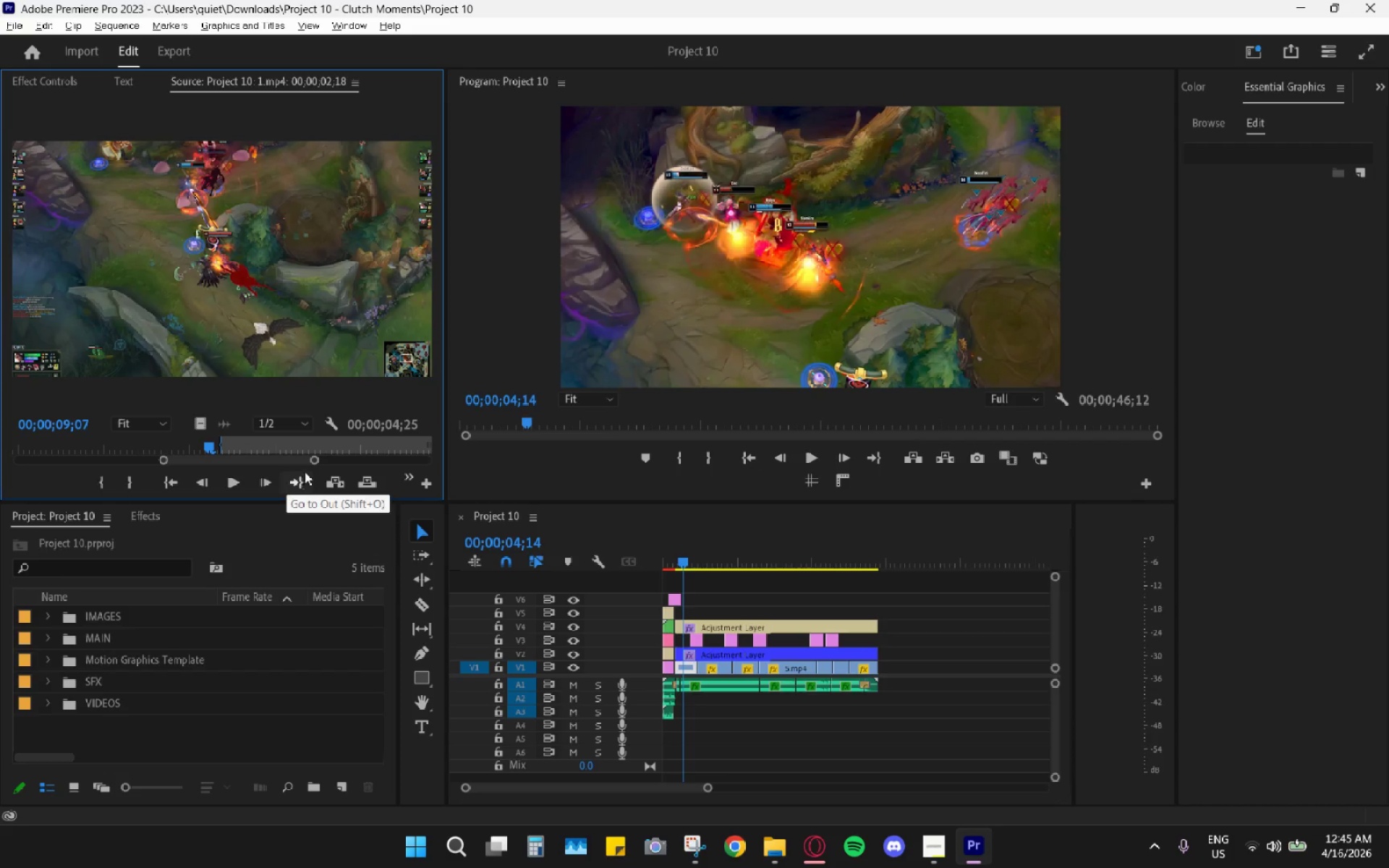 
wait(9.28)
 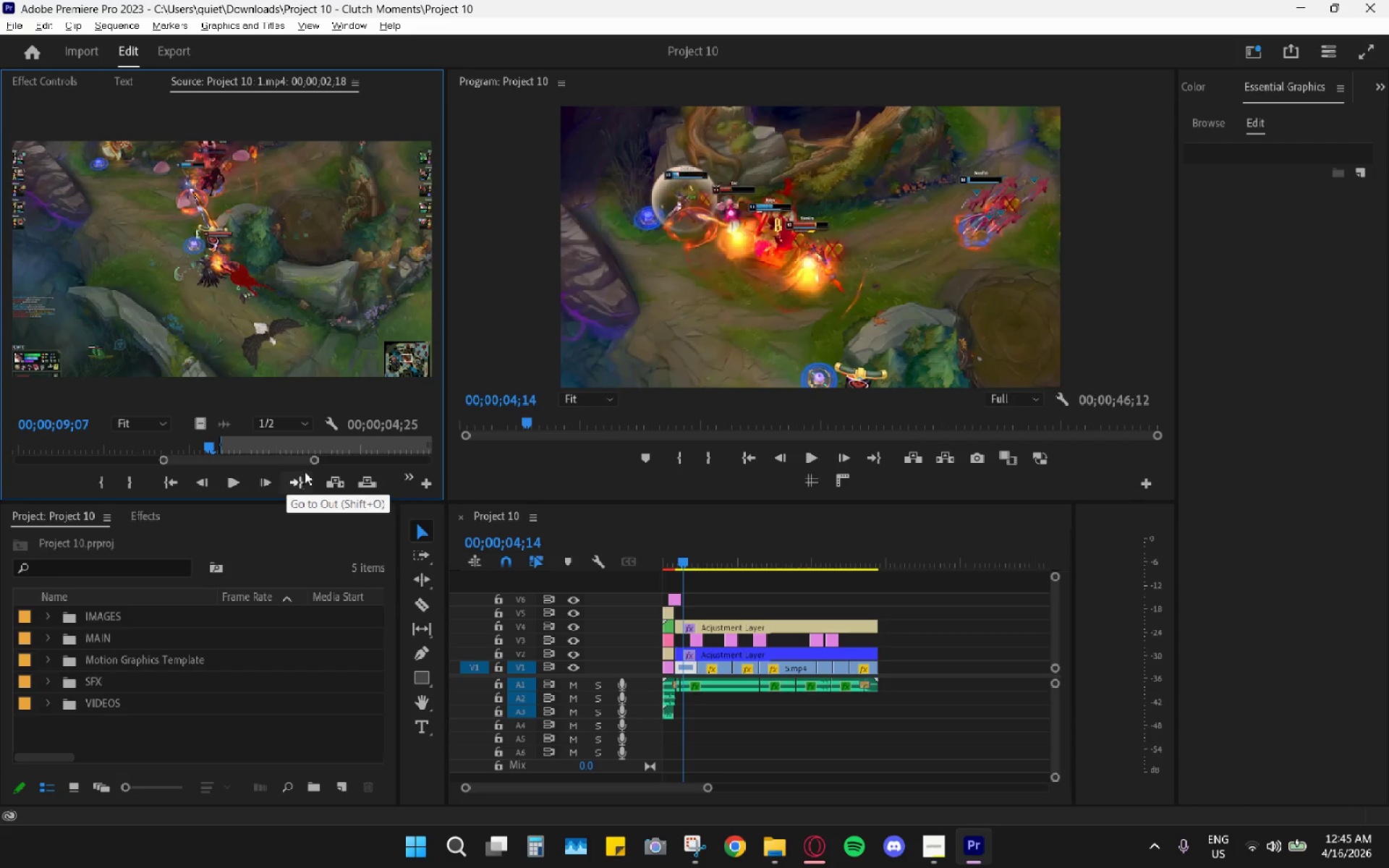 
key(Alt+AltLeft)
 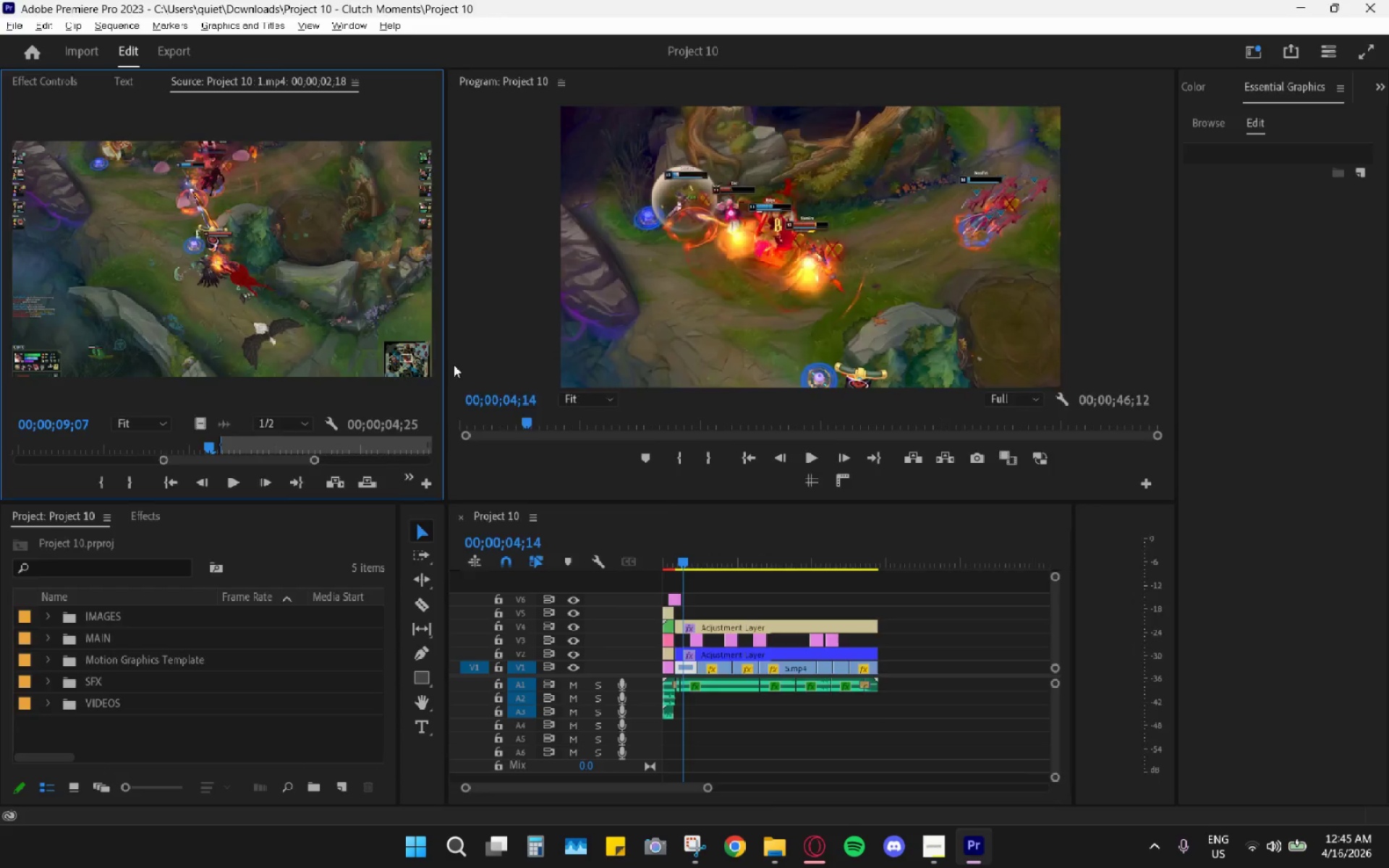 
key(Alt+Tab)
 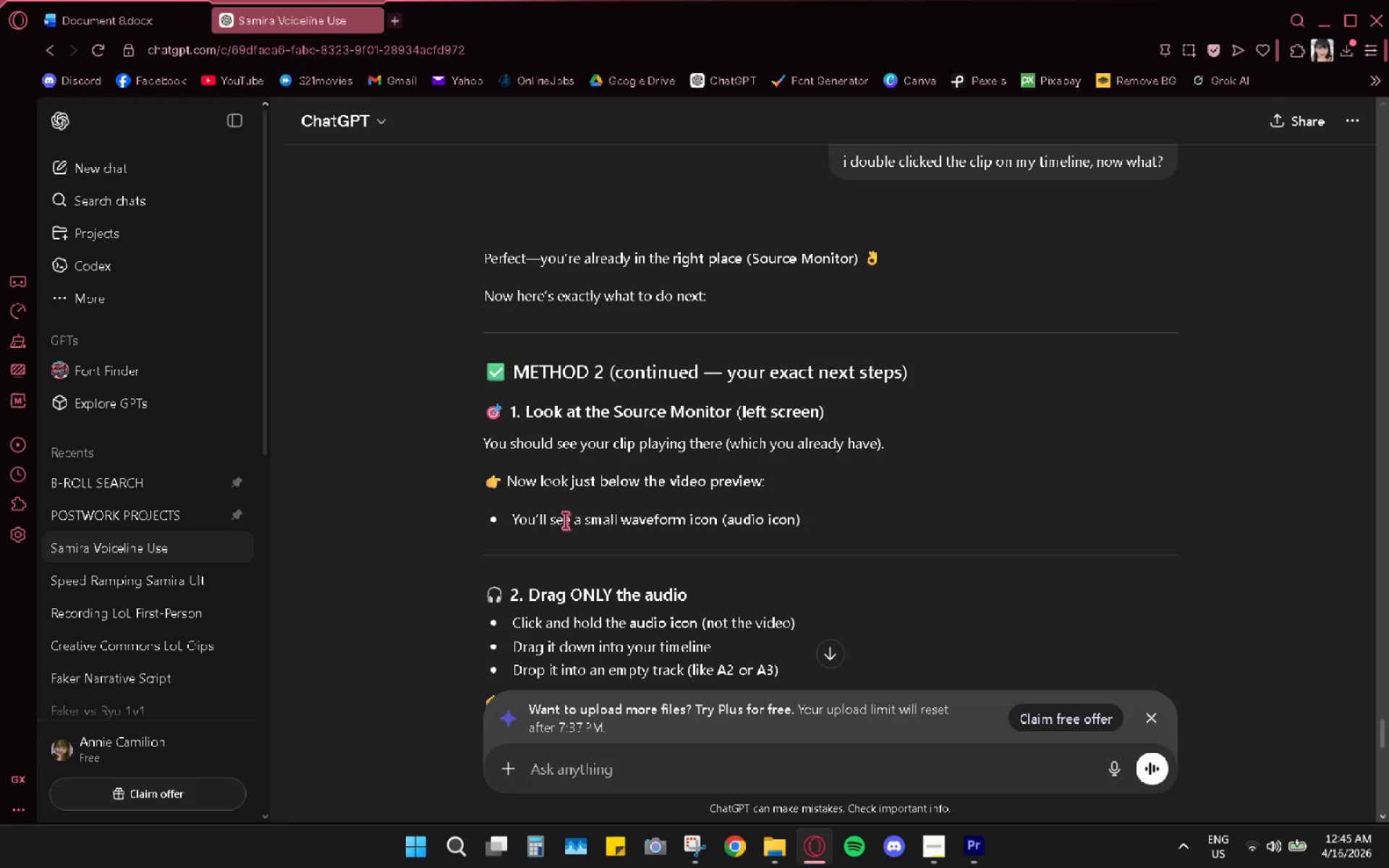 
key(Alt+AltLeft)
 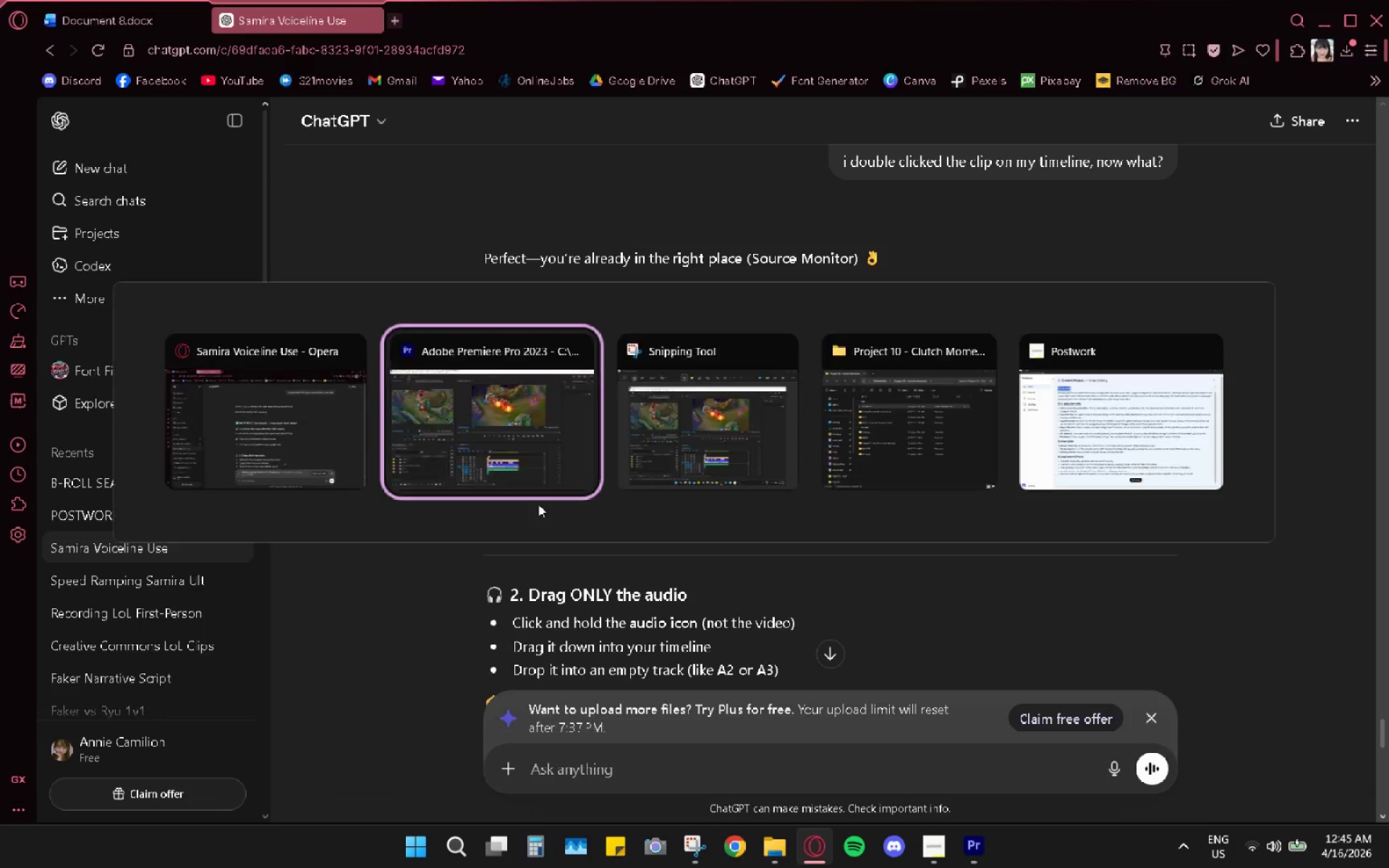 
key(Alt+Tab)
 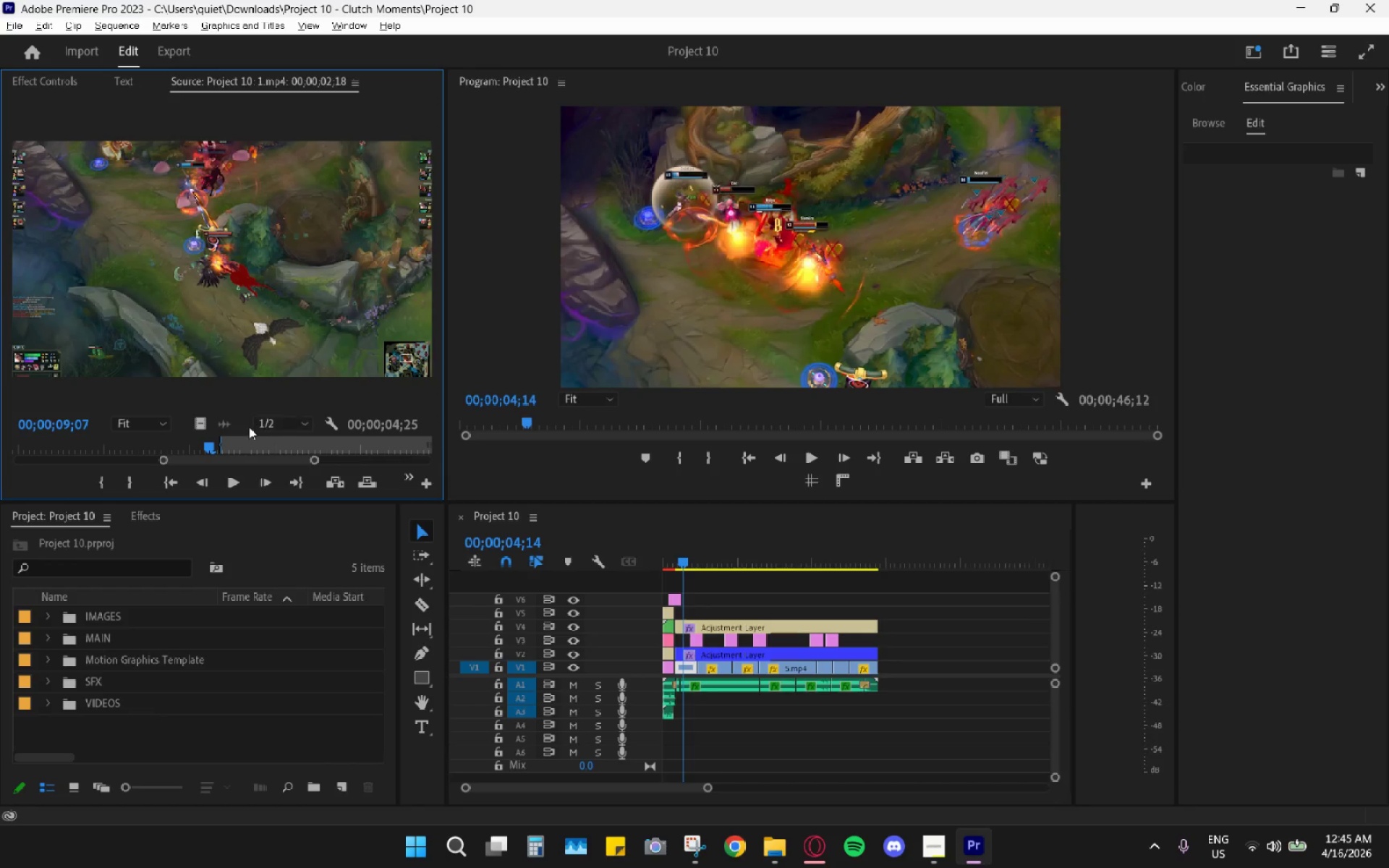 
left_click([227, 425])
 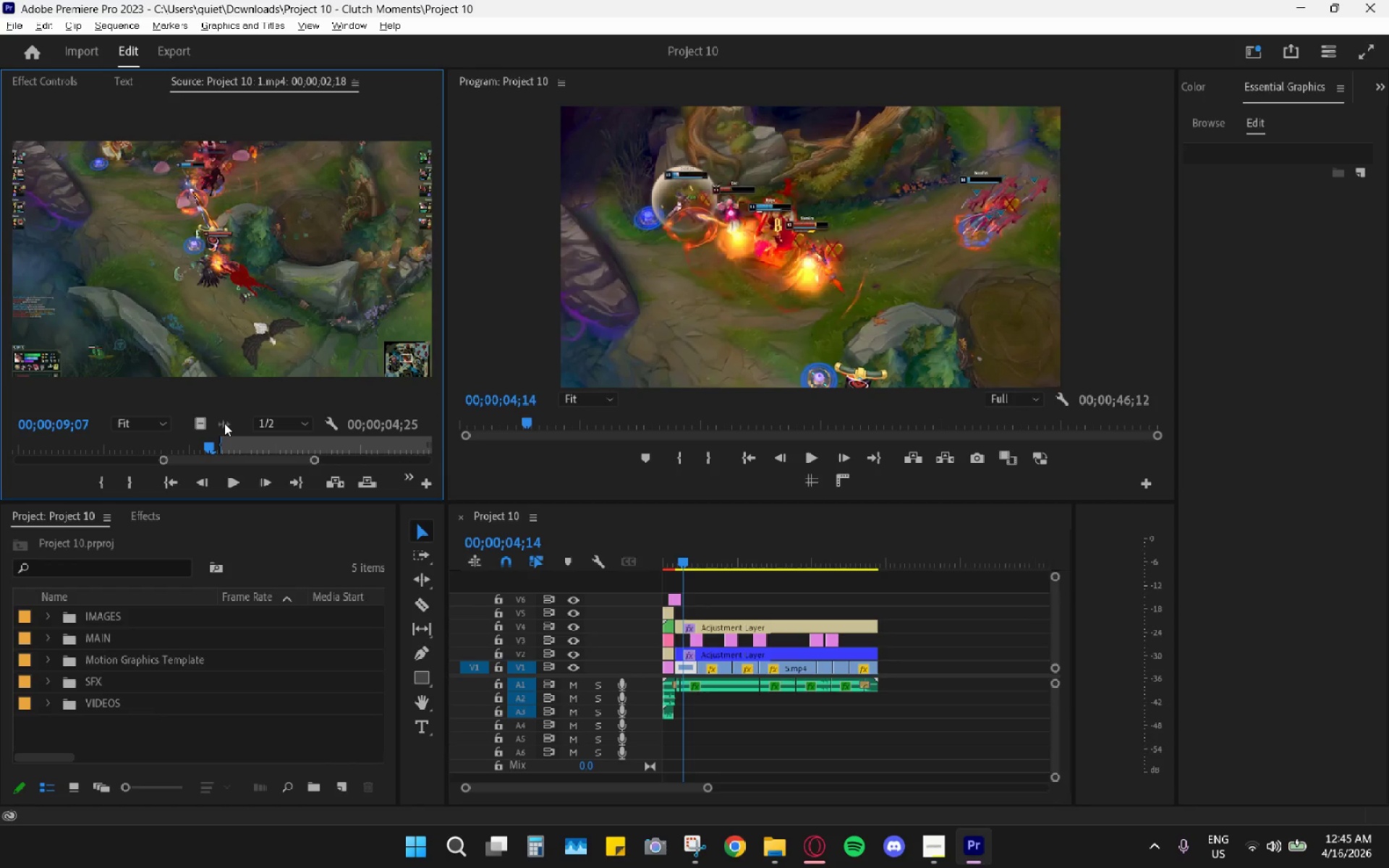 
double_click([224, 423])
 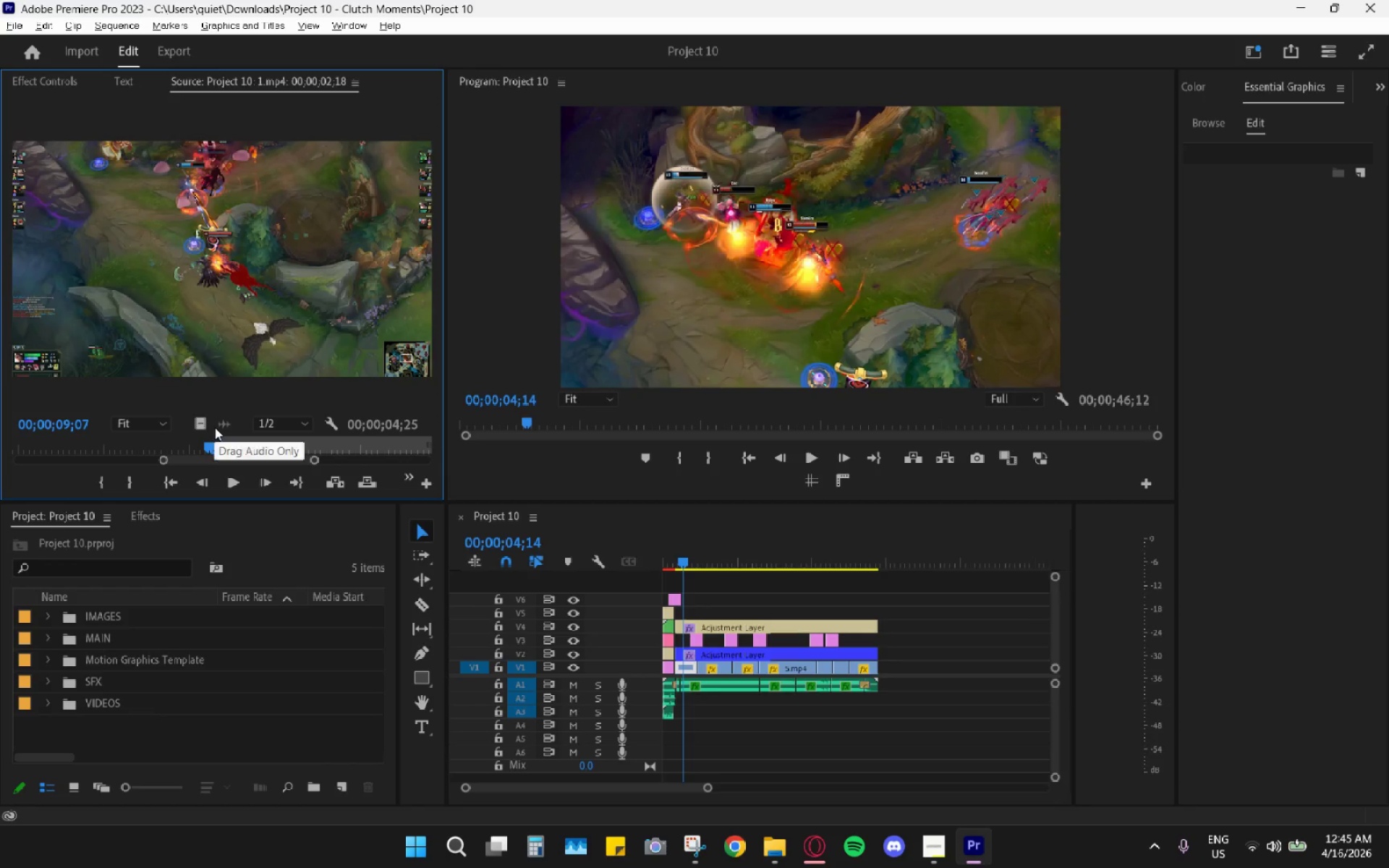 
left_click_drag(start_coordinate=[229, 427], to_coordinate=[242, 417])
 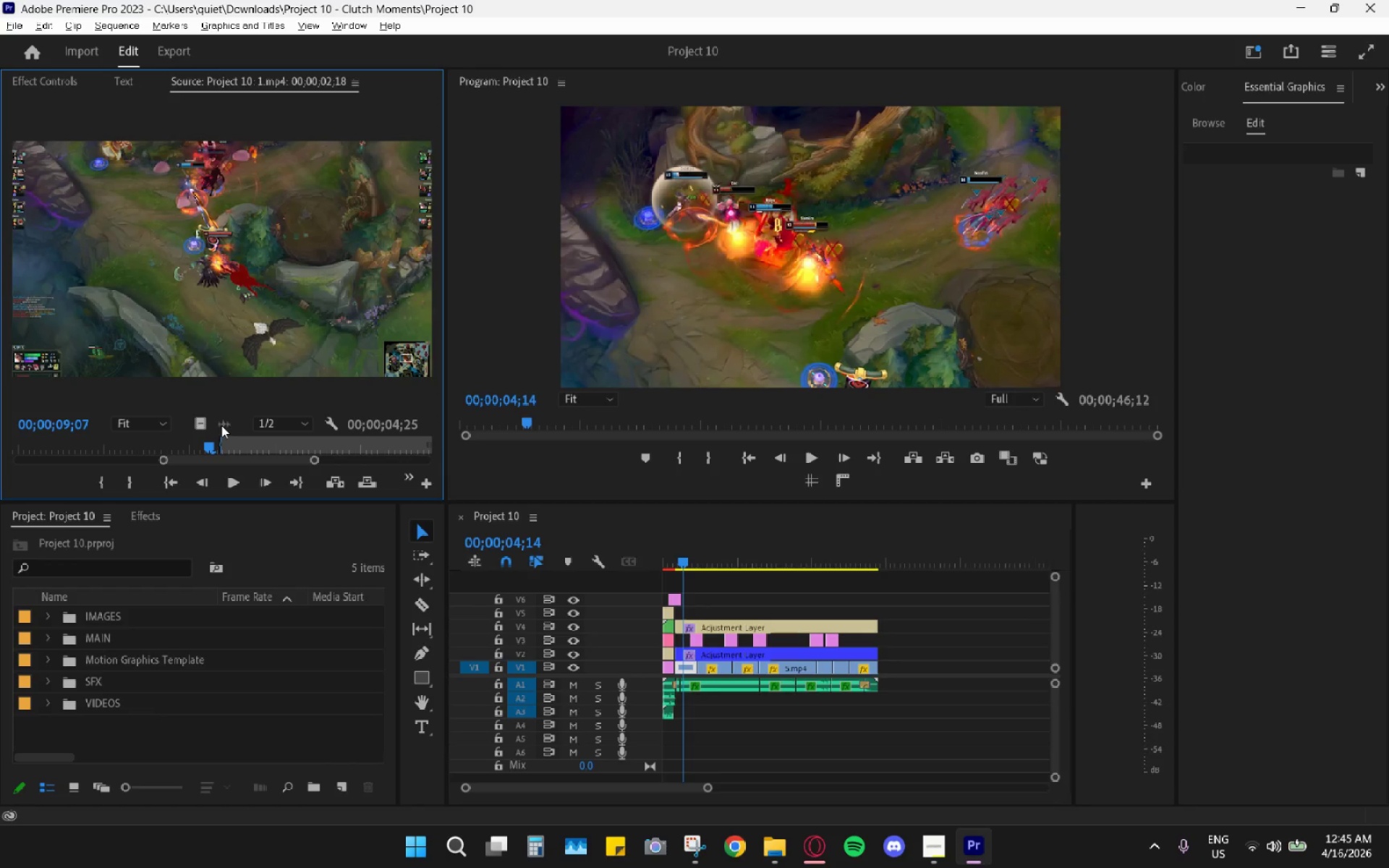 
left_click_drag(start_coordinate=[223, 423], to_coordinate=[252, 401])
 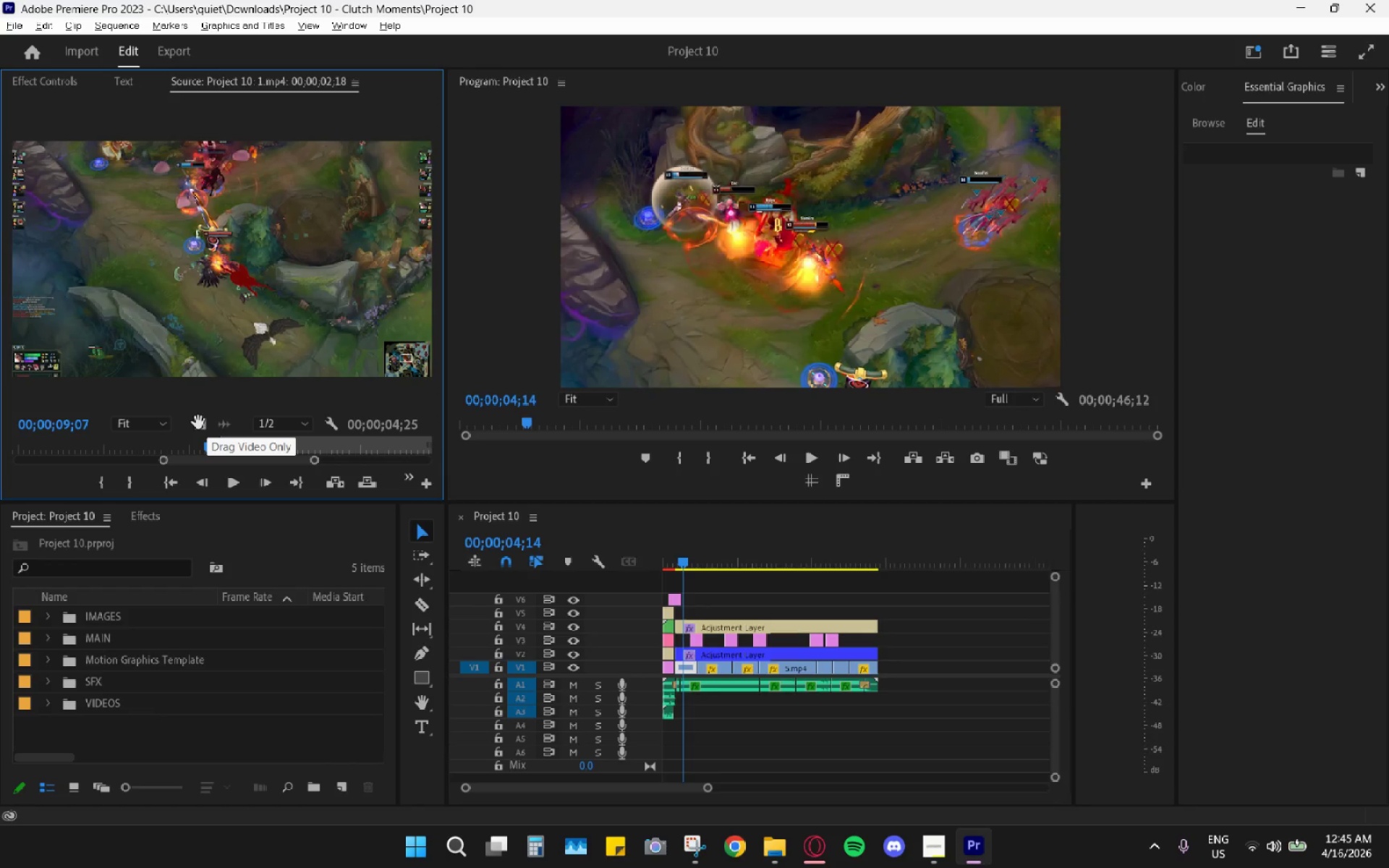 
left_click_drag(start_coordinate=[222, 422], to_coordinate=[225, 436])
 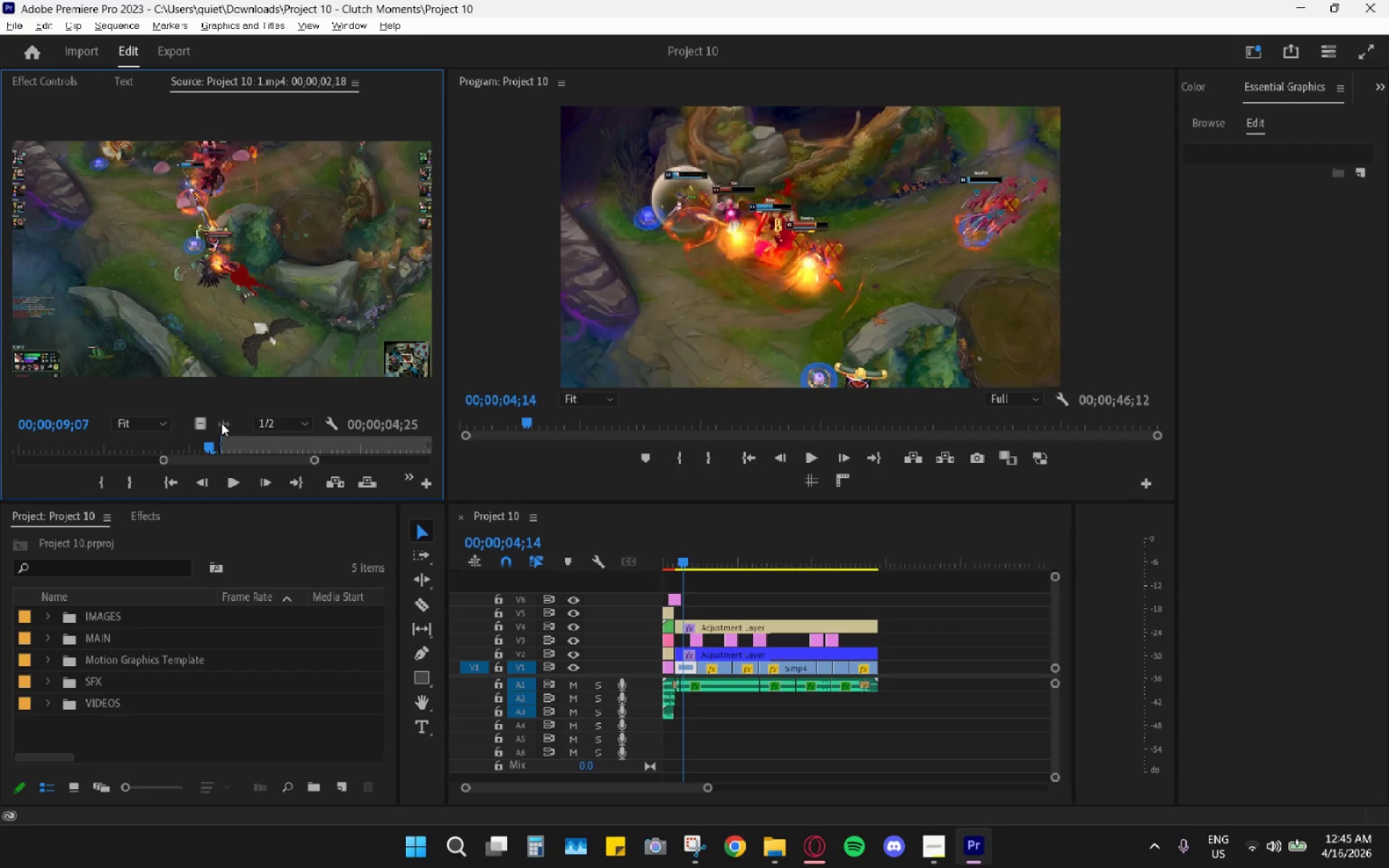 
double_click([221, 423])
 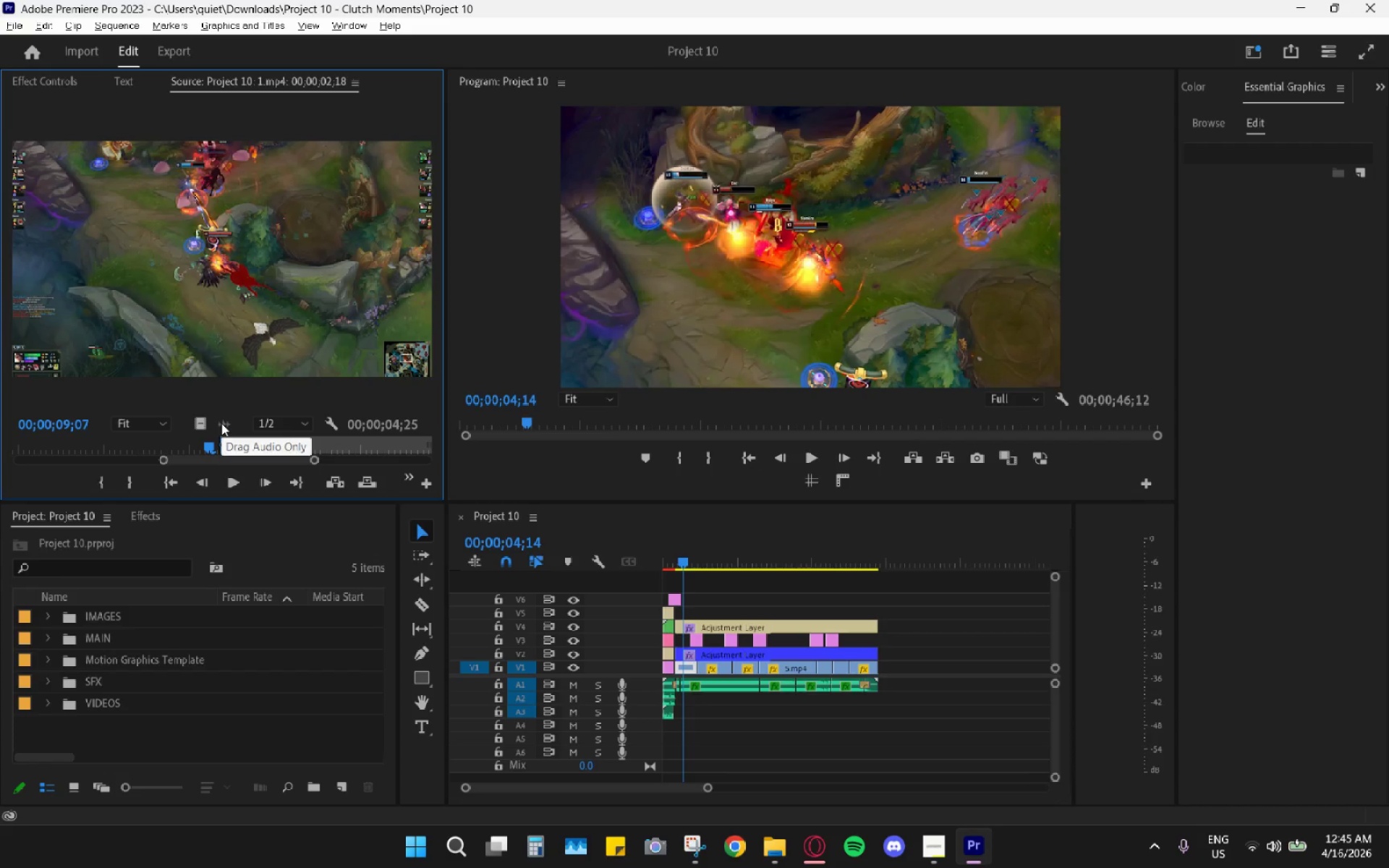 
triple_click([221, 423])
 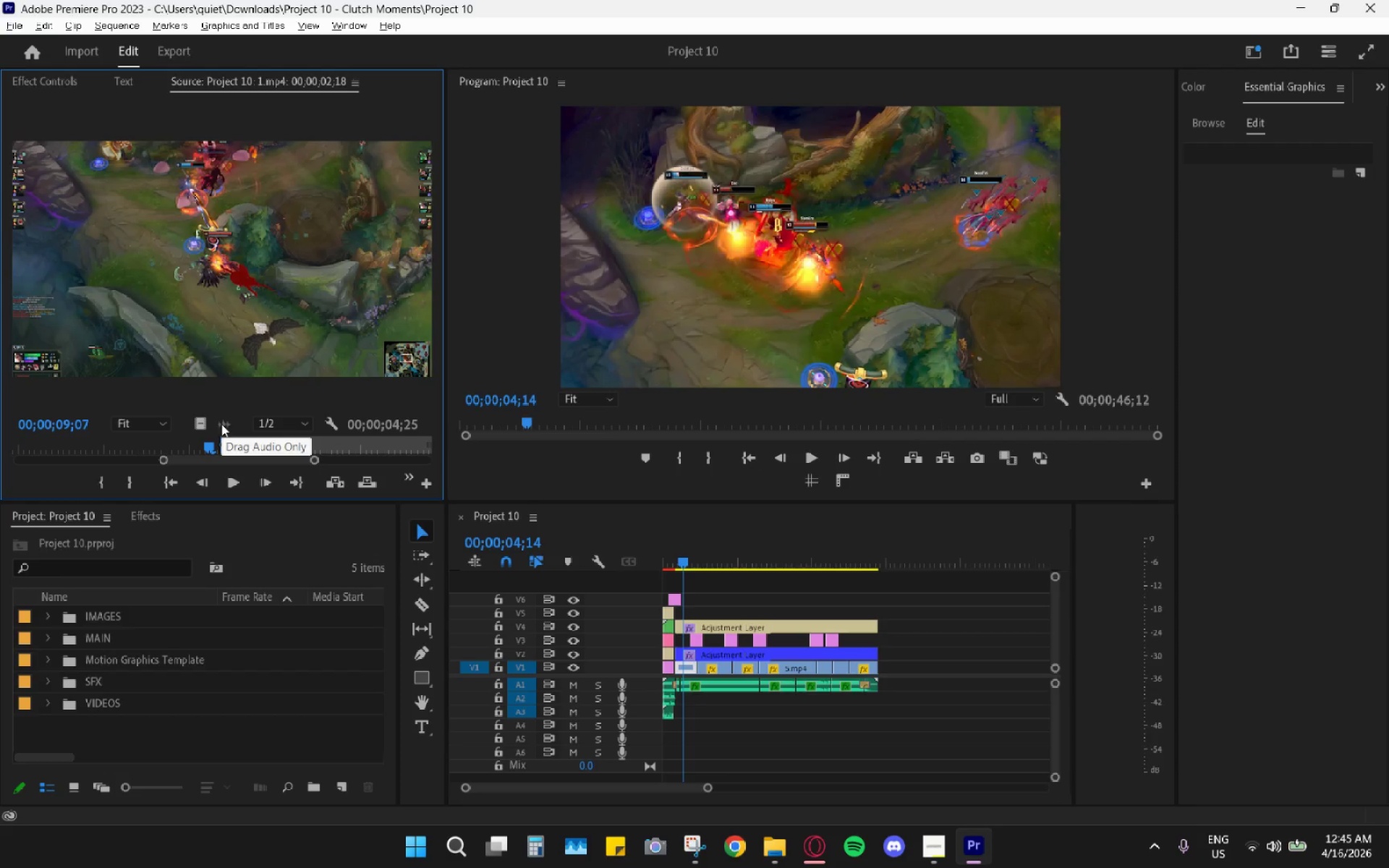 
key(Alt+AltLeft)
 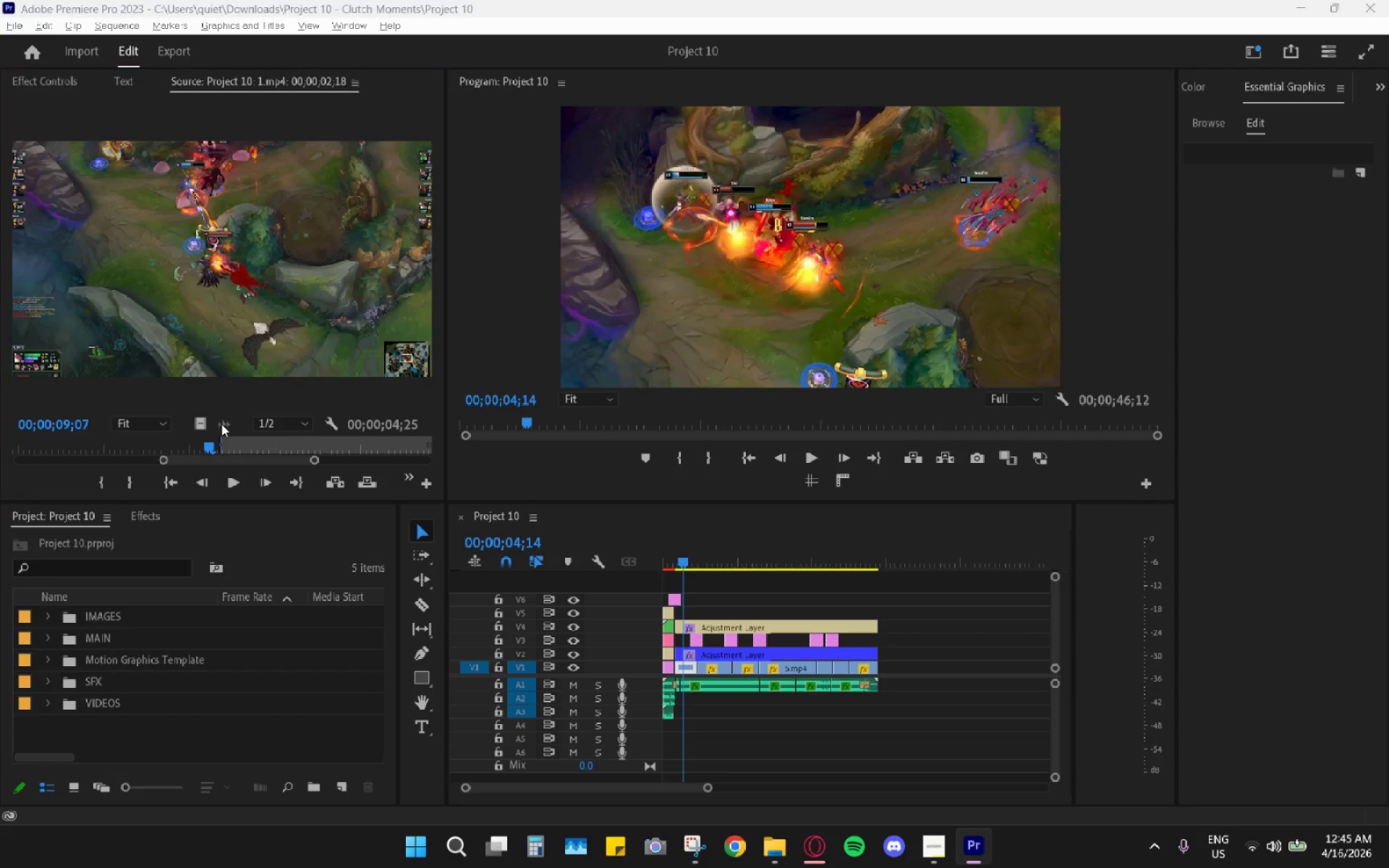 
key(Alt+Tab)
 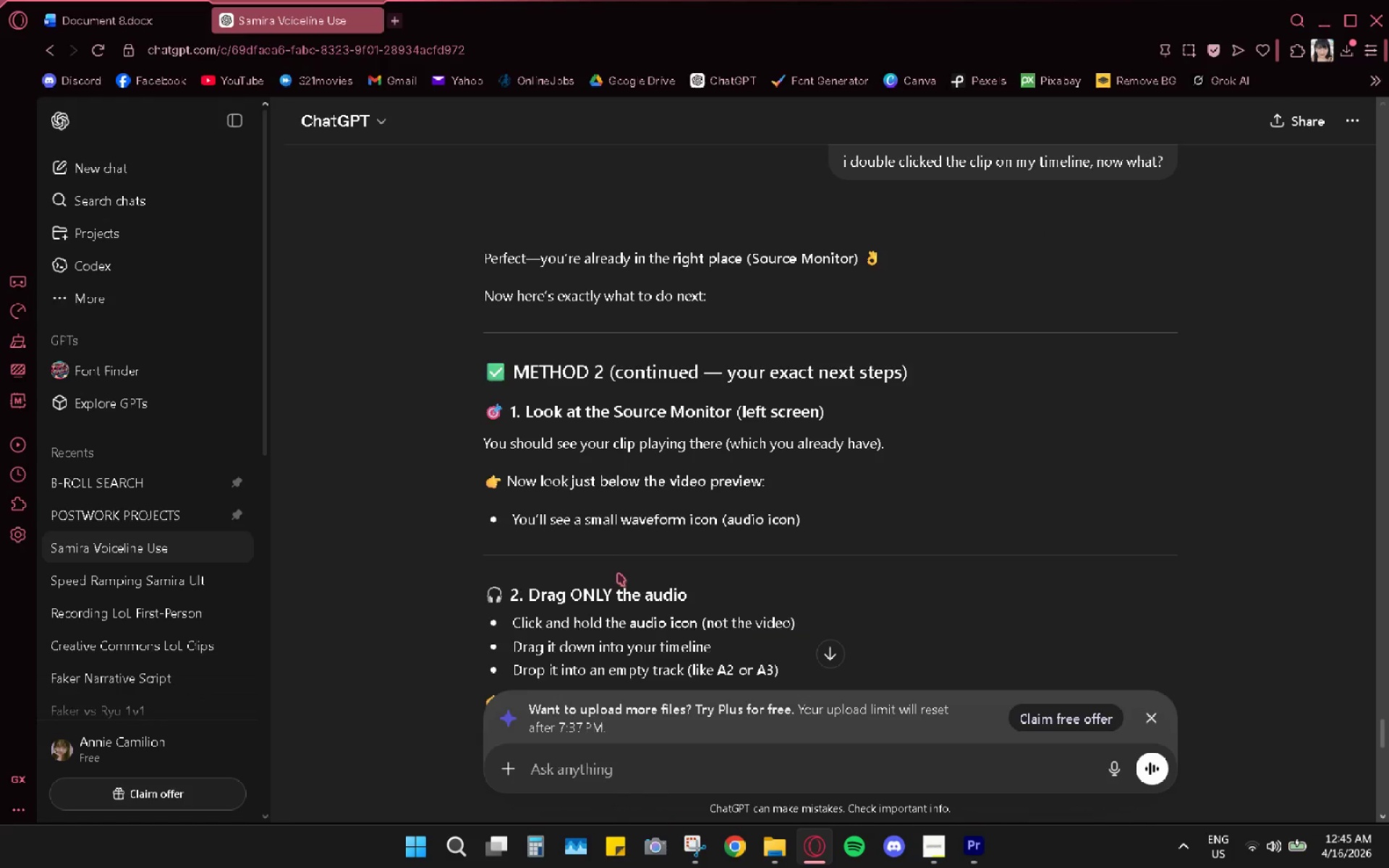 
scroll: coordinate [619, 576], scroll_direction: down, amount: 3.0
 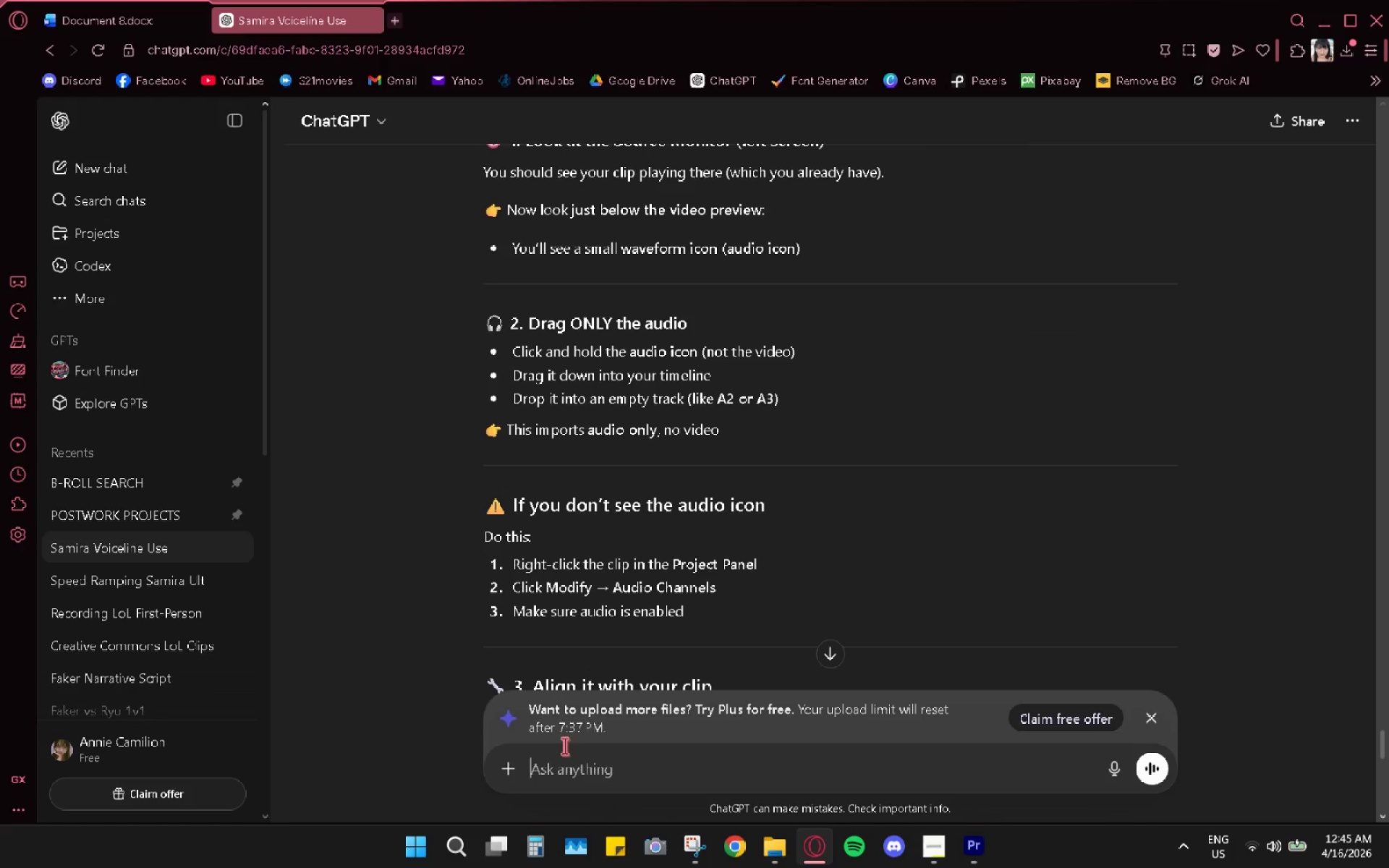 
type(the aud)
key(Backspace)
key(Backspace)
key(Backspace)
type("drag audio only" cannot be clicked)
 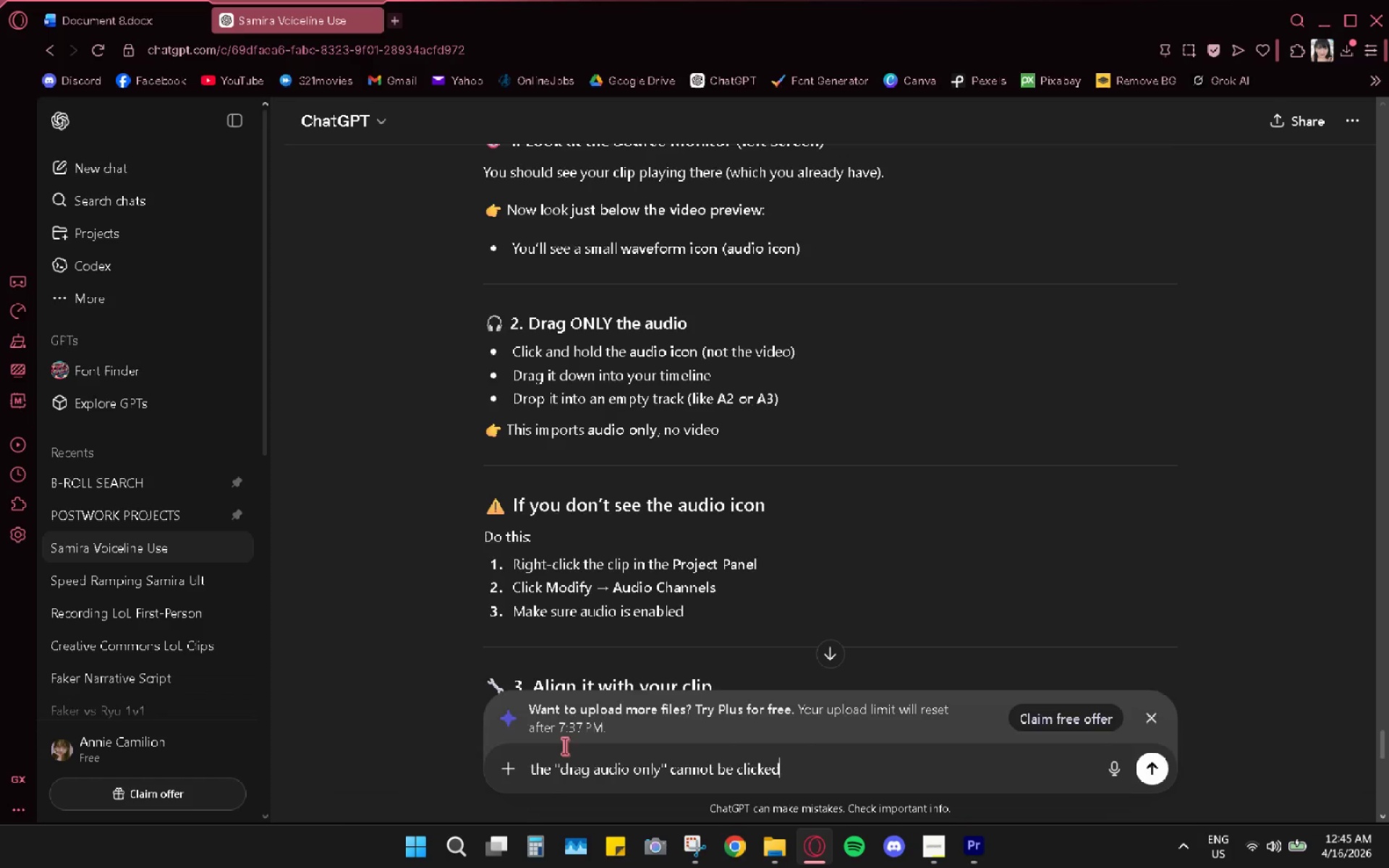 
key(Enter)
 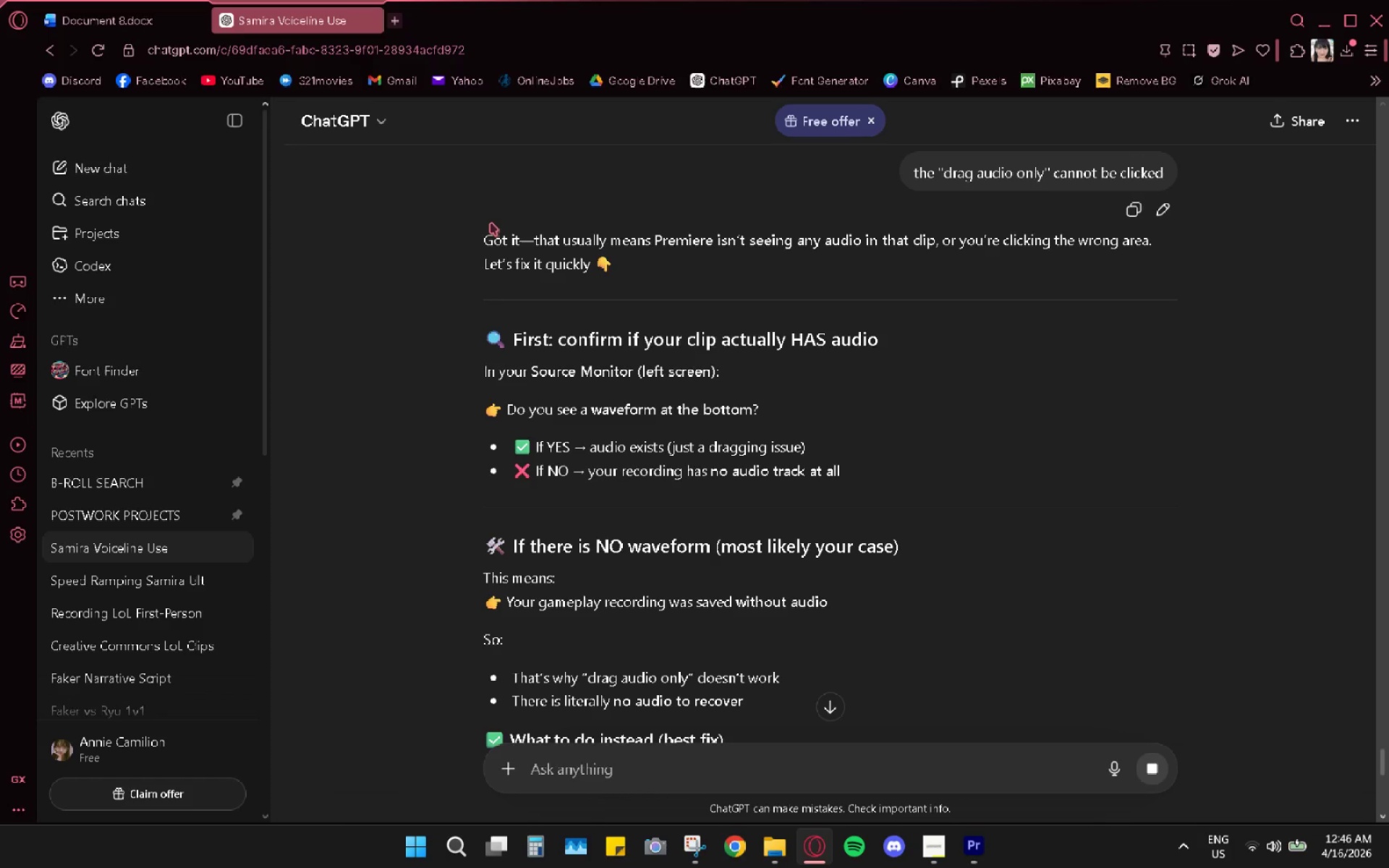 
wait(18.75)
 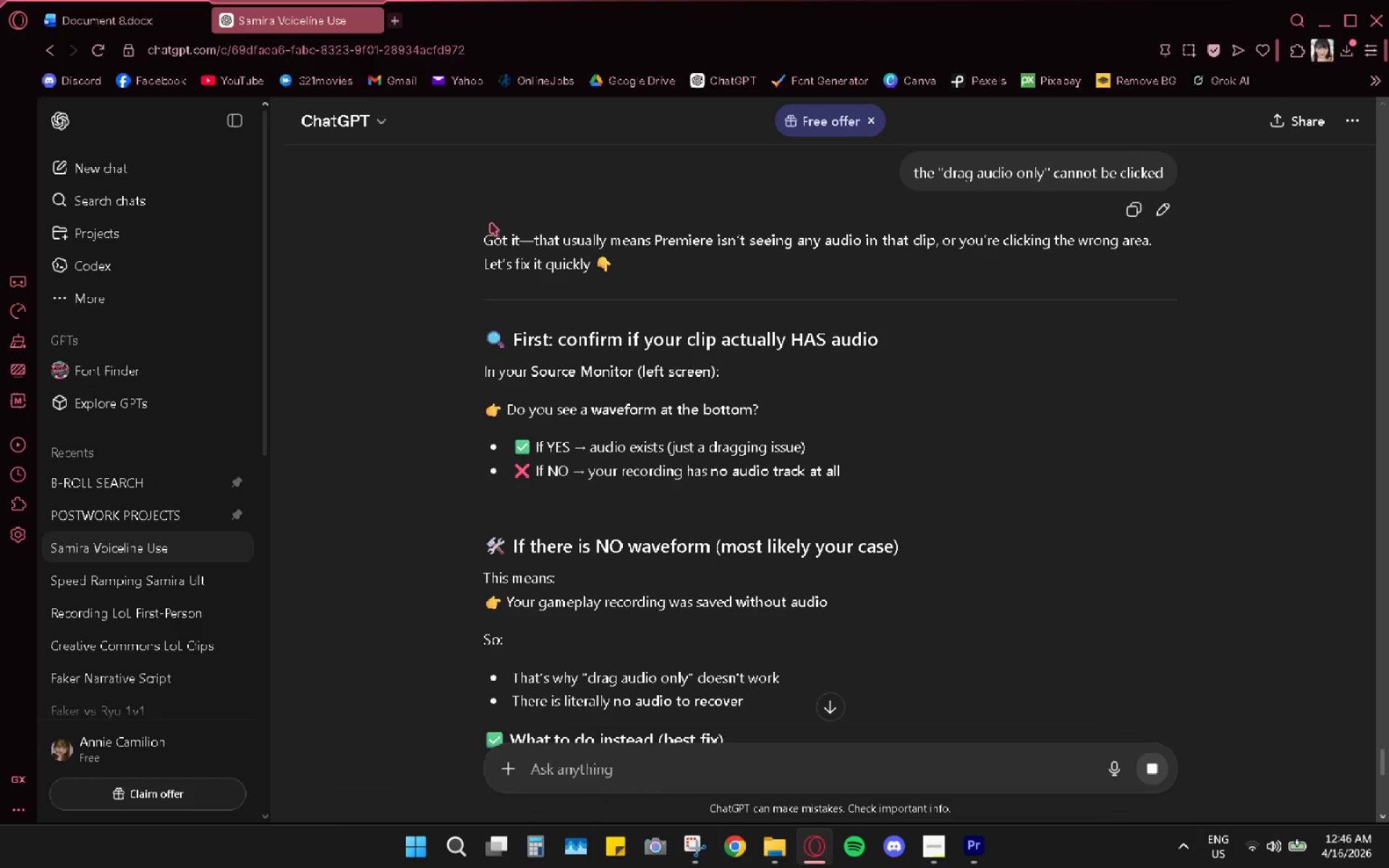 
key(Alt+AltLeft)
 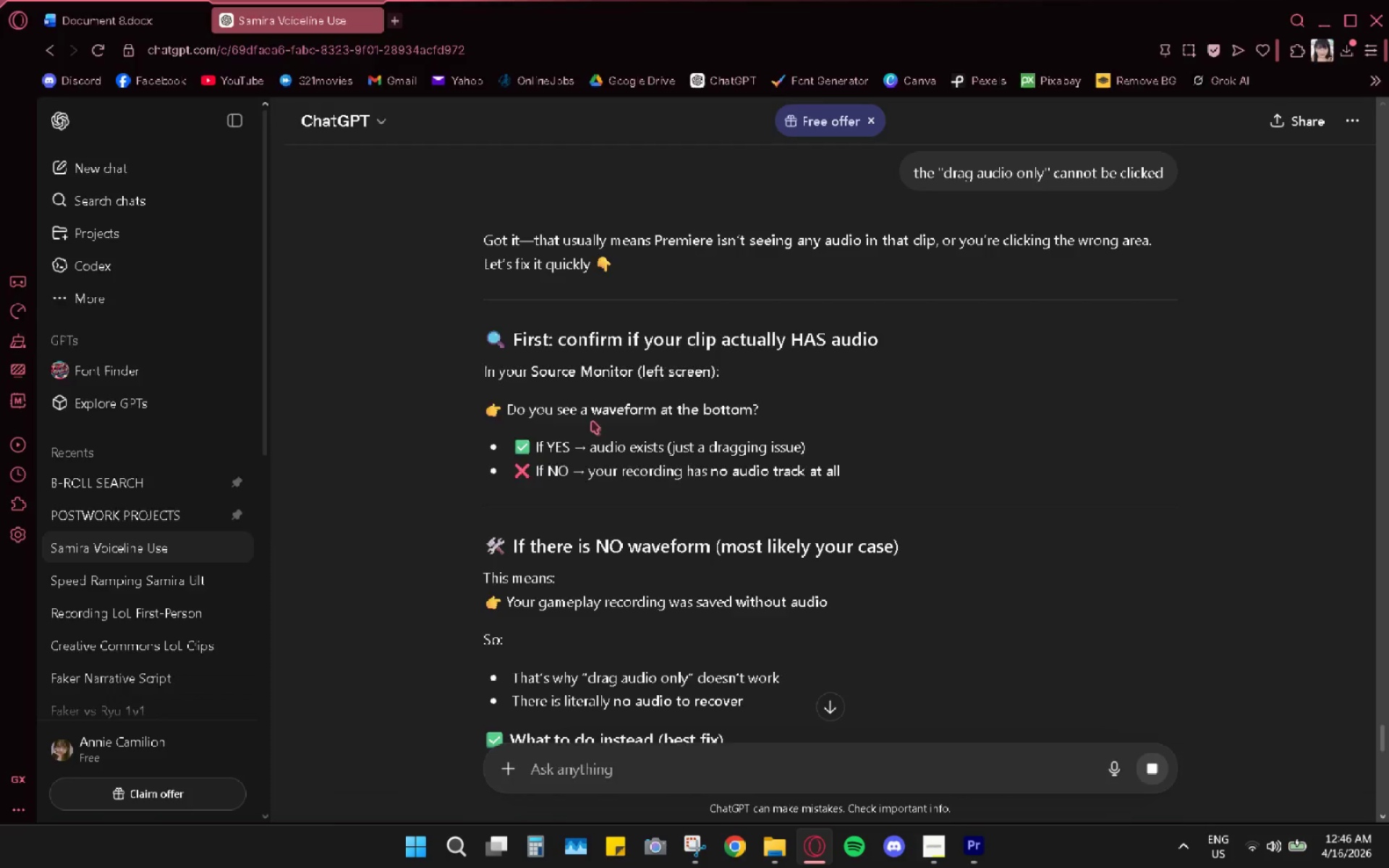 
key(Alt+Tab)
 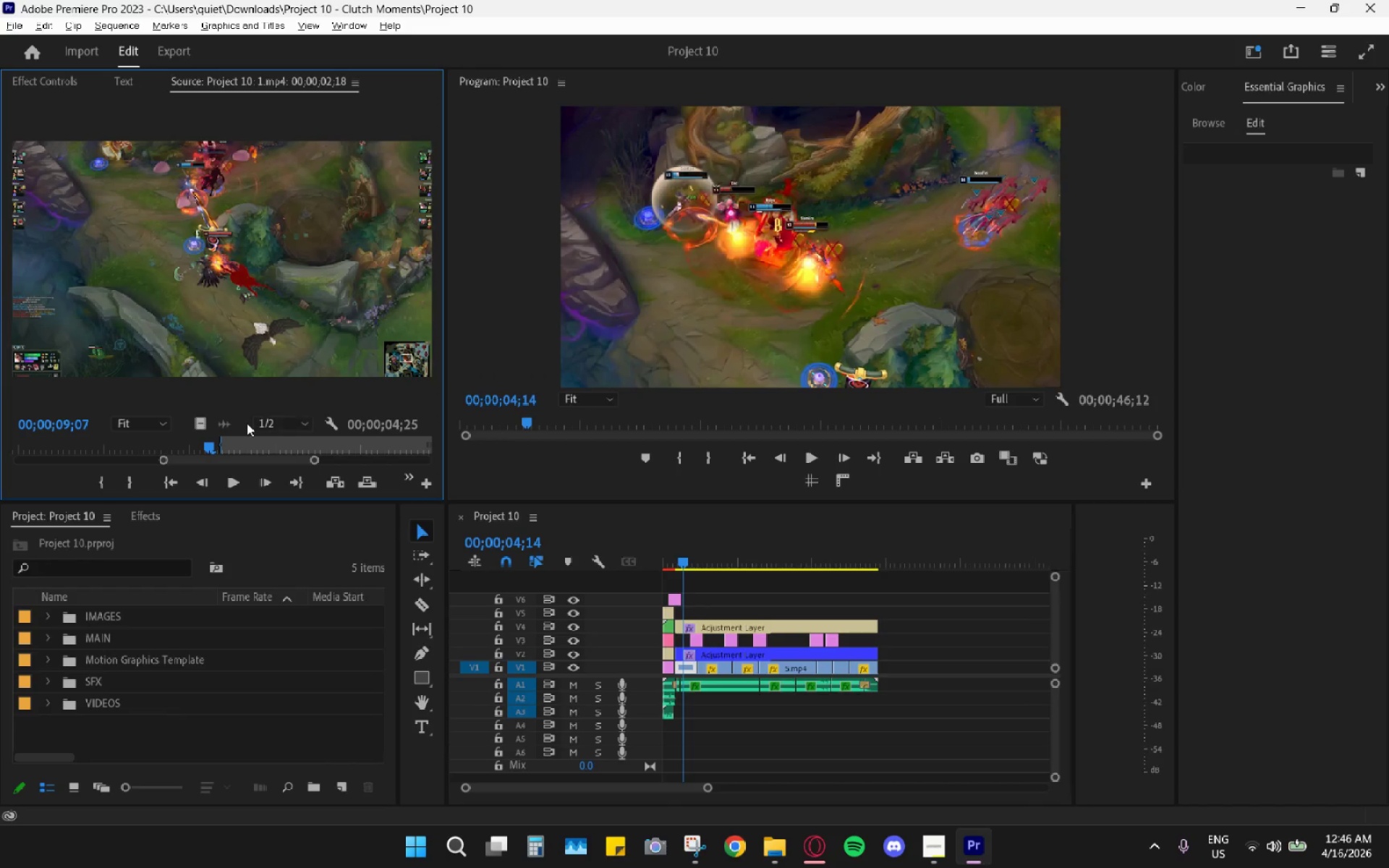 
left_click([227, 424])
 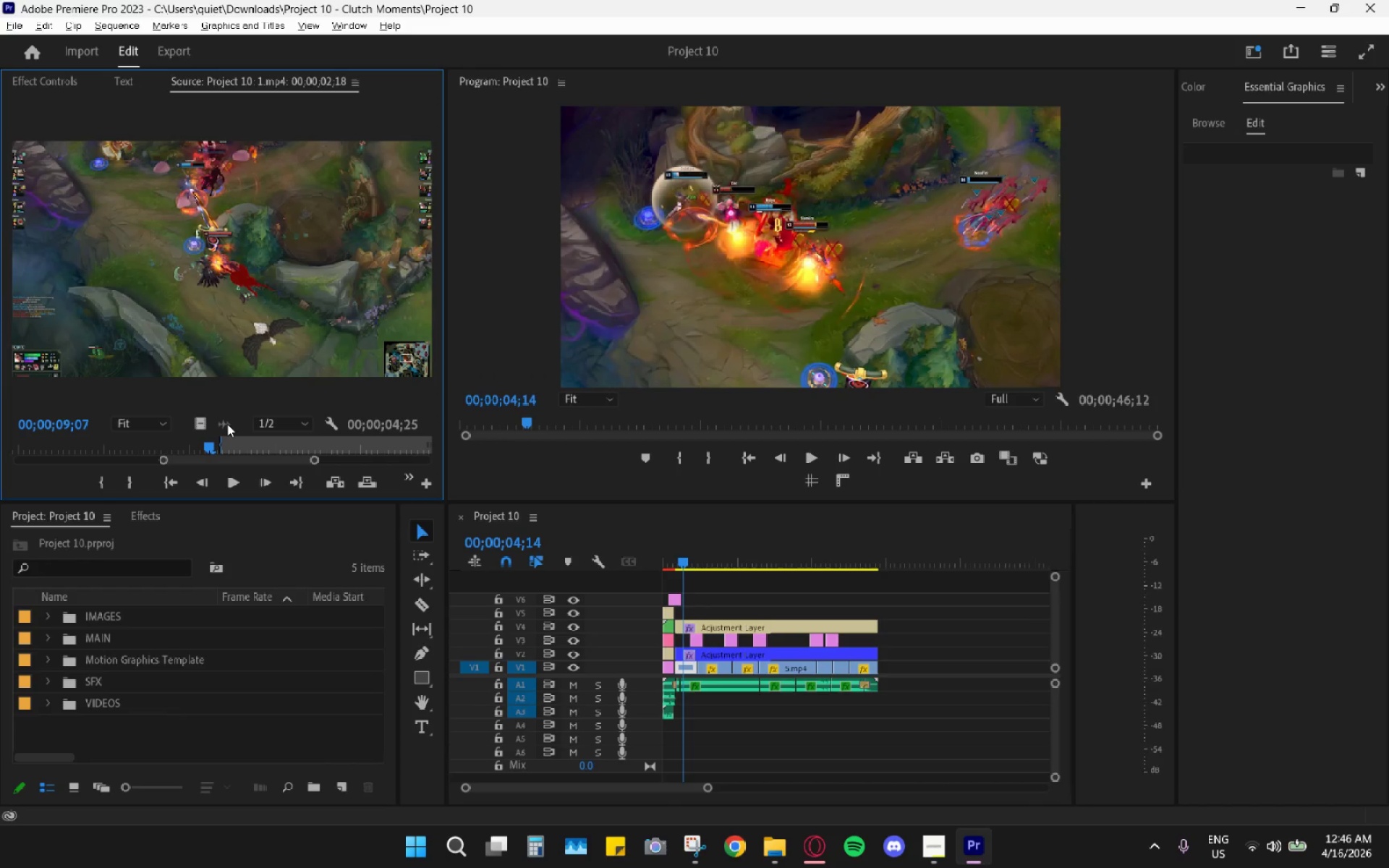 
left_click([227, 424])
 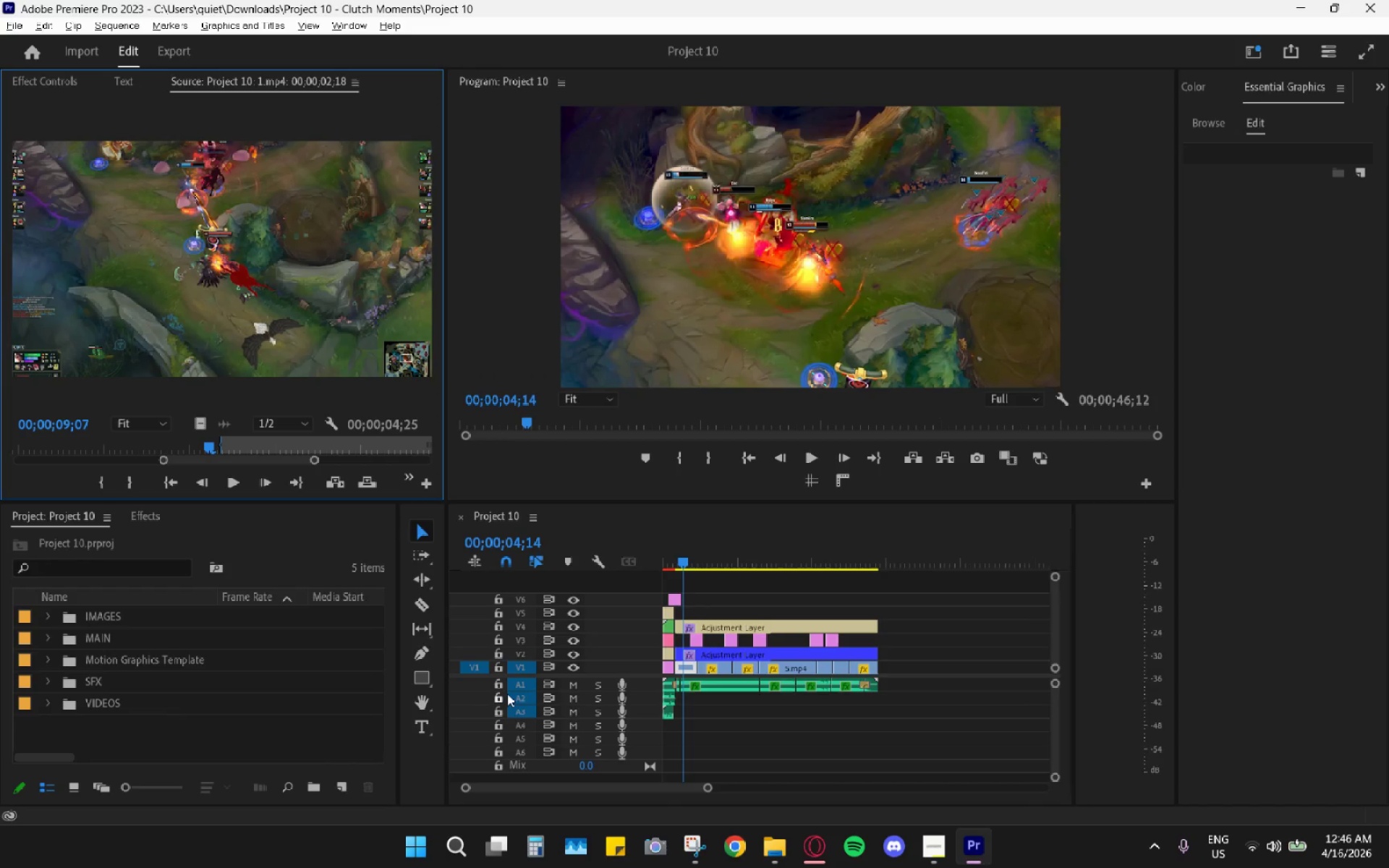 
key(Alt+AltLeft)
 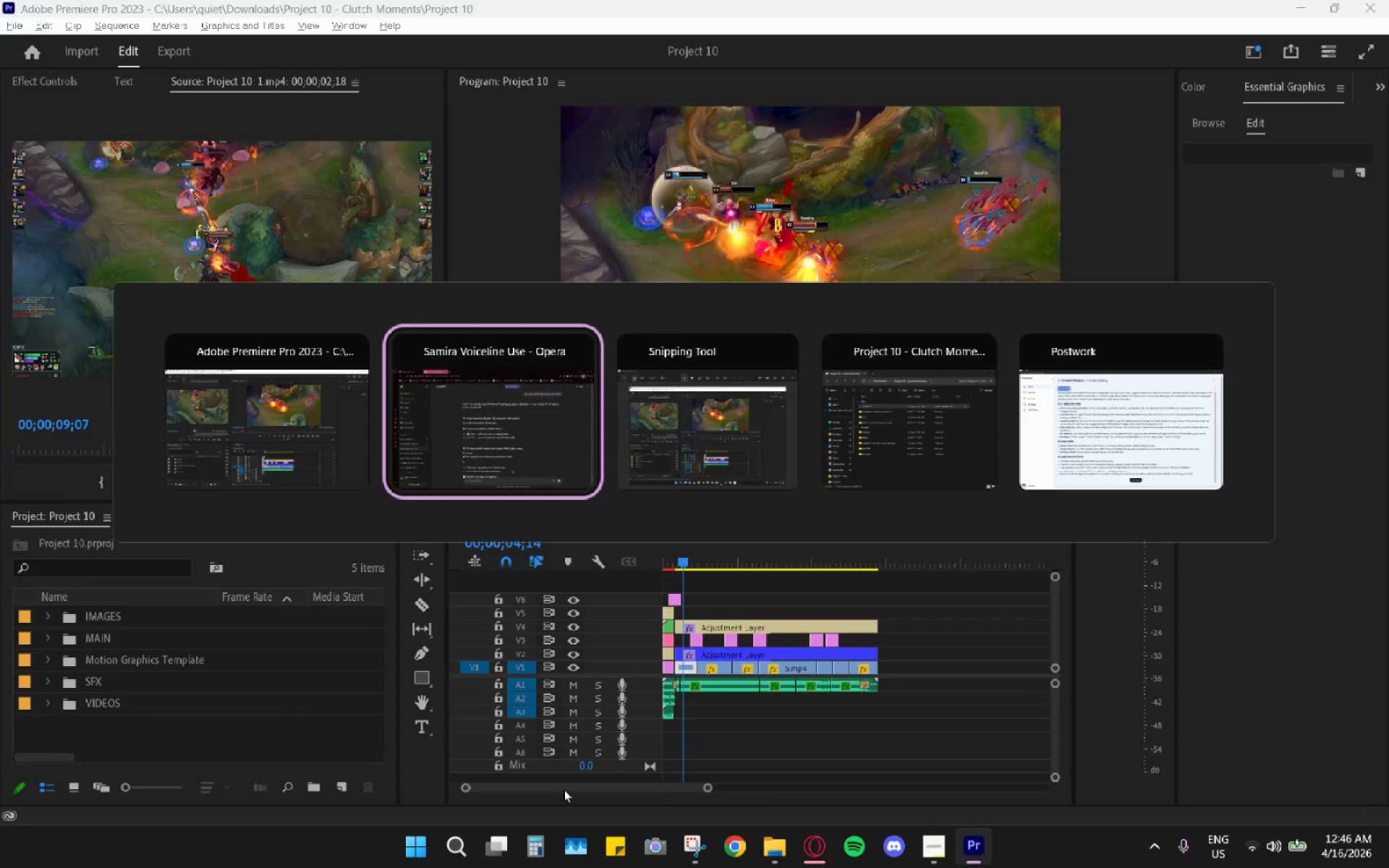 
key(Tab)
type(i see the waveform but i cna)
key(Backspace)
key(Backspace)
type(annot be clicked)
 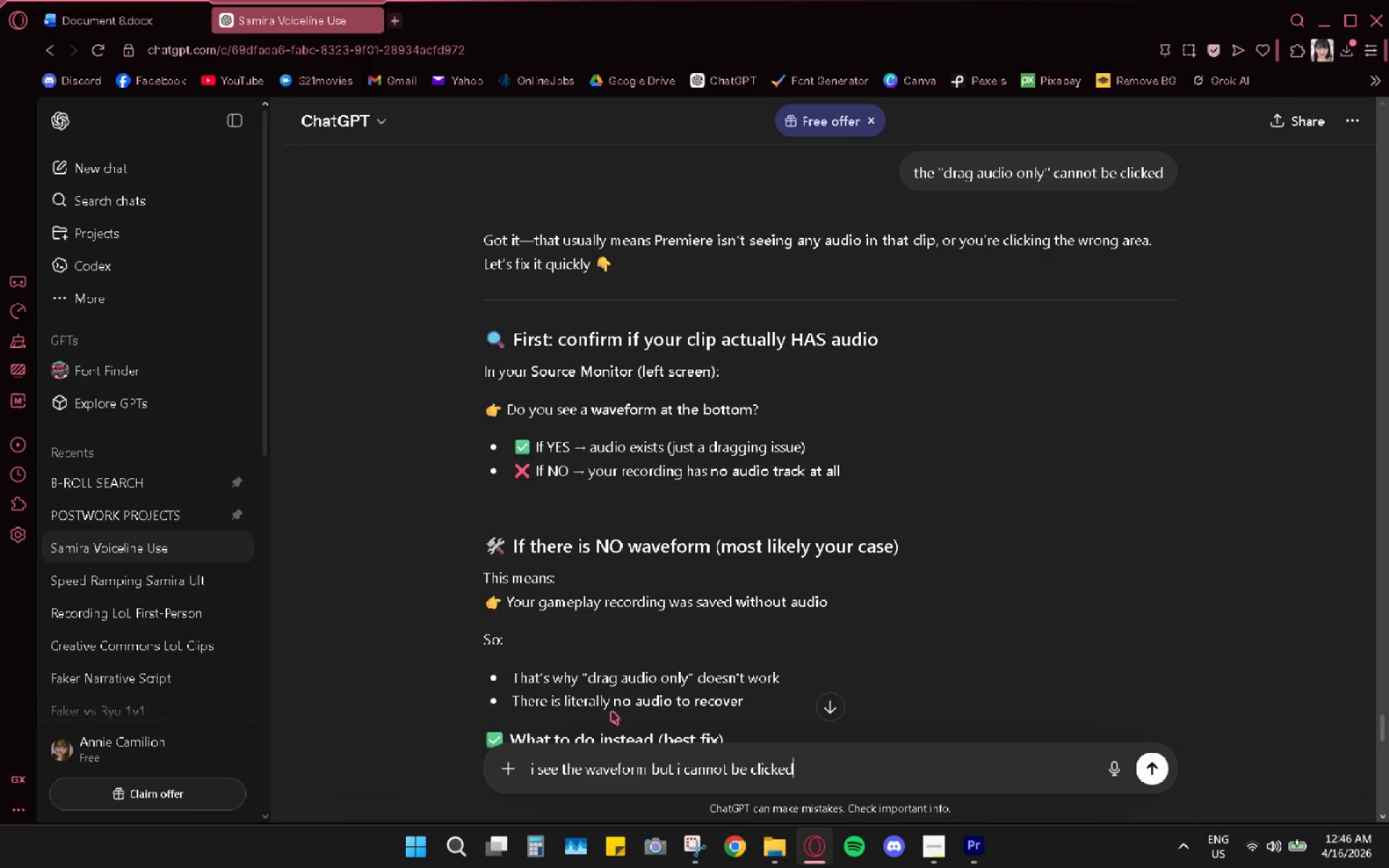 
key(Enter)
 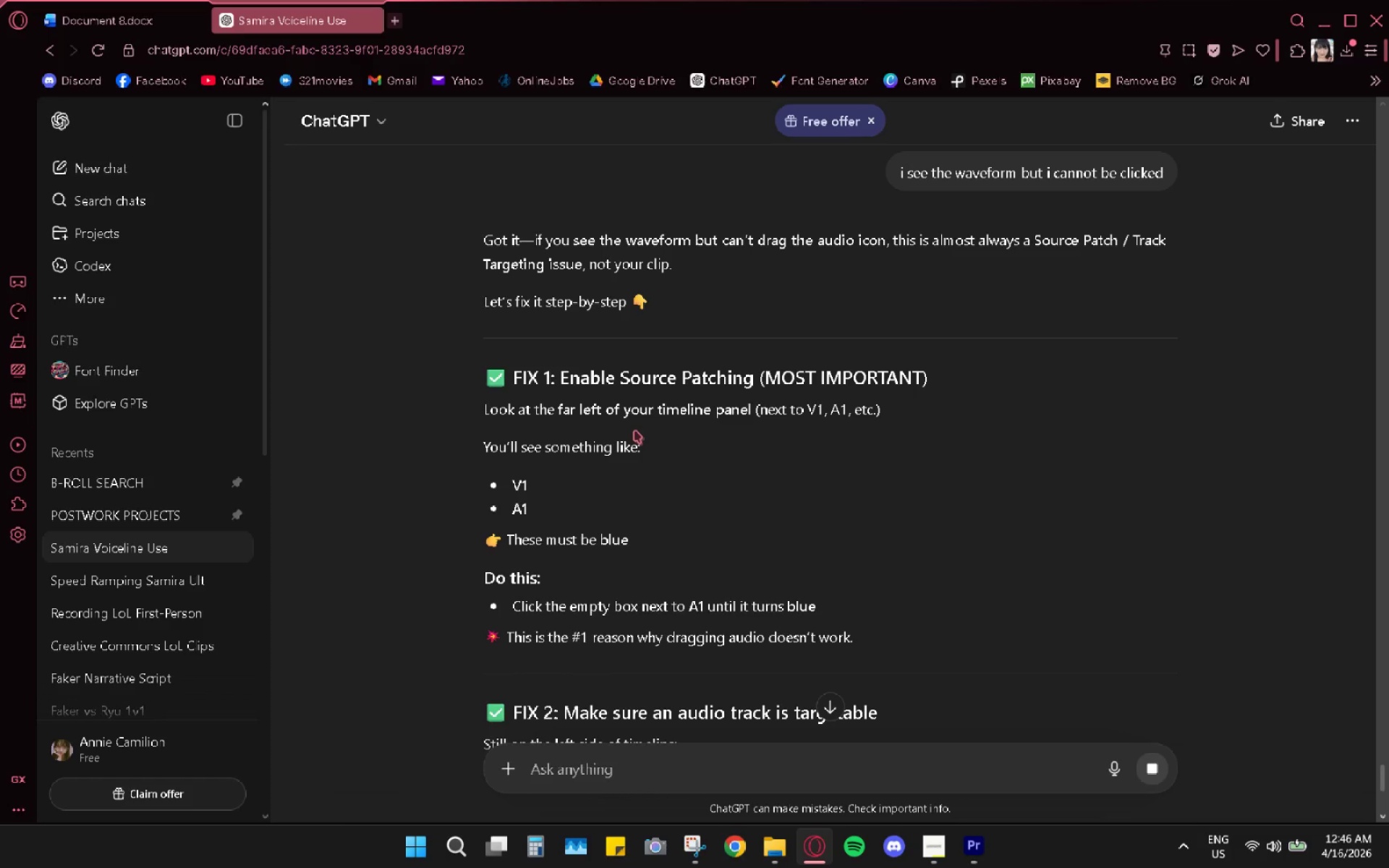 
wait(15.39)
 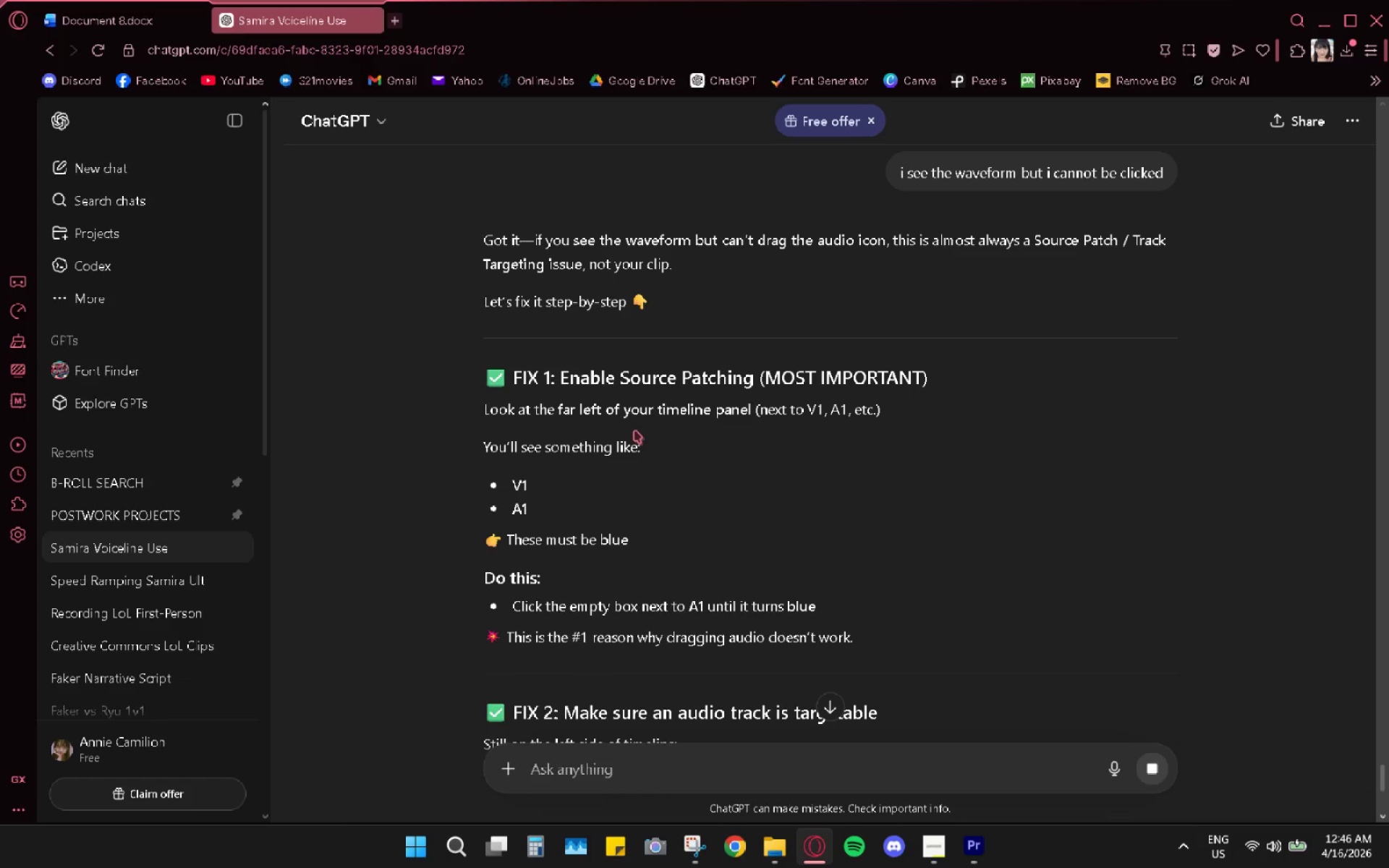 
key(Alt+AltLeft)
 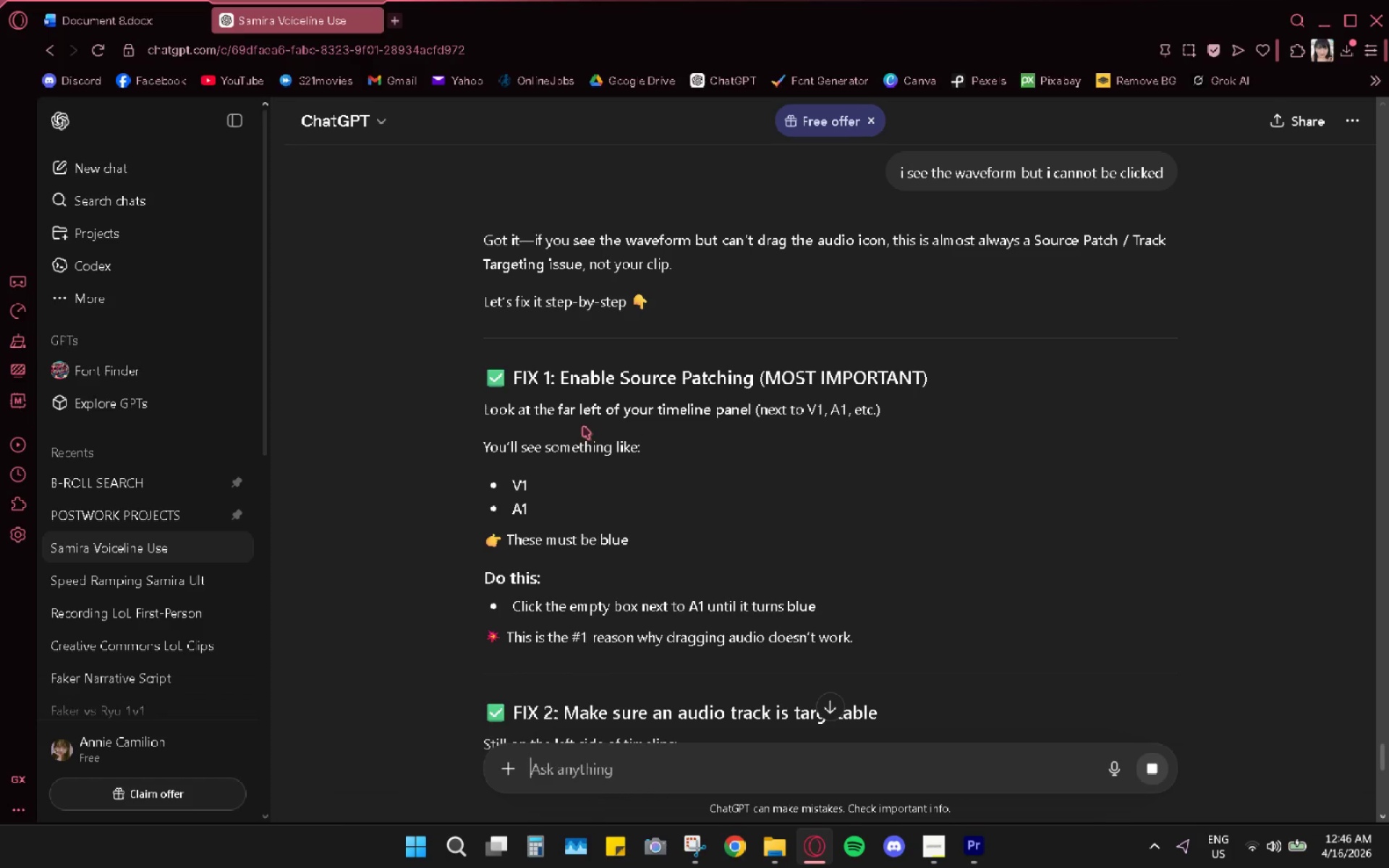 
key(Alt+Tab)
 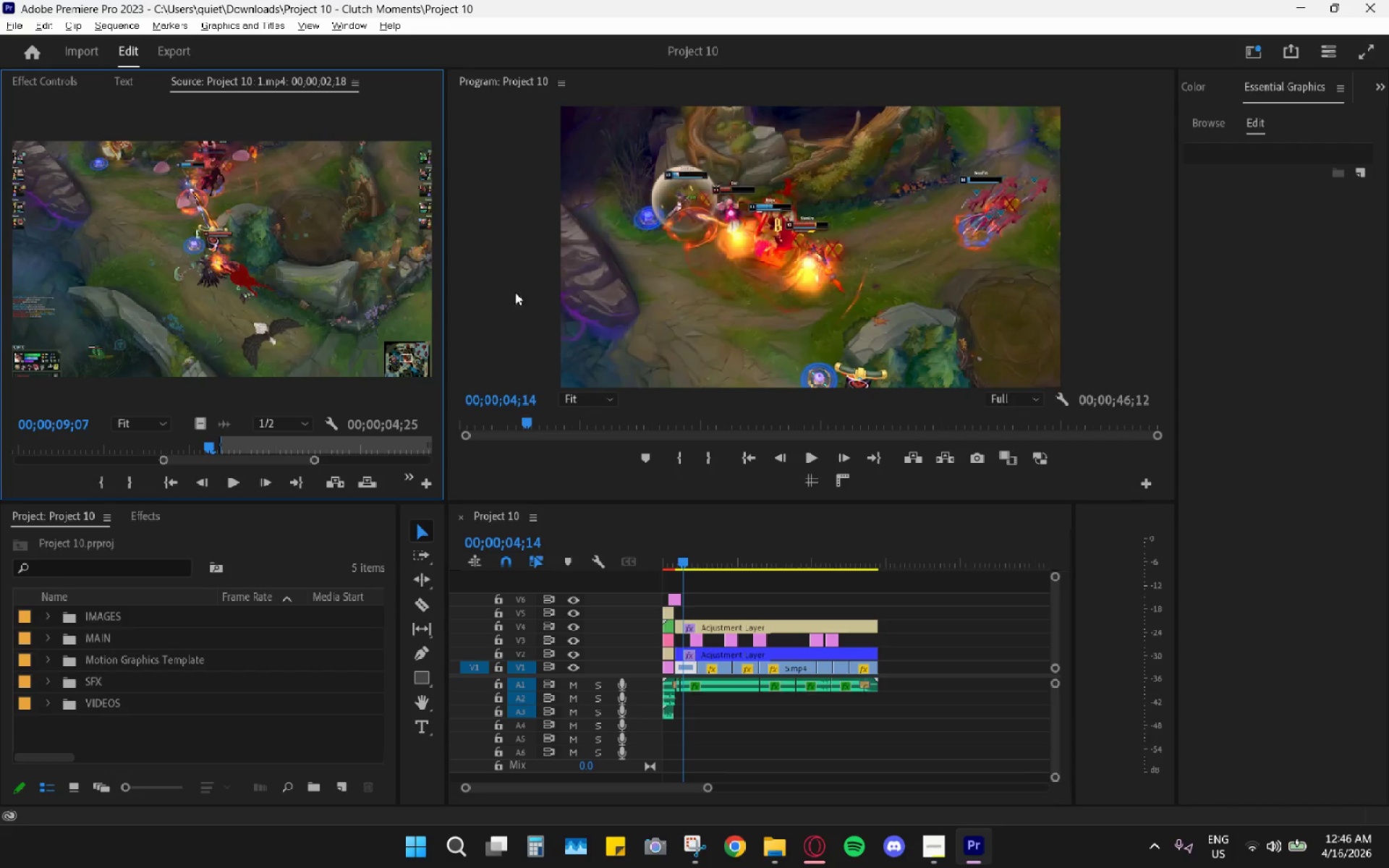 
wait(7.42)
 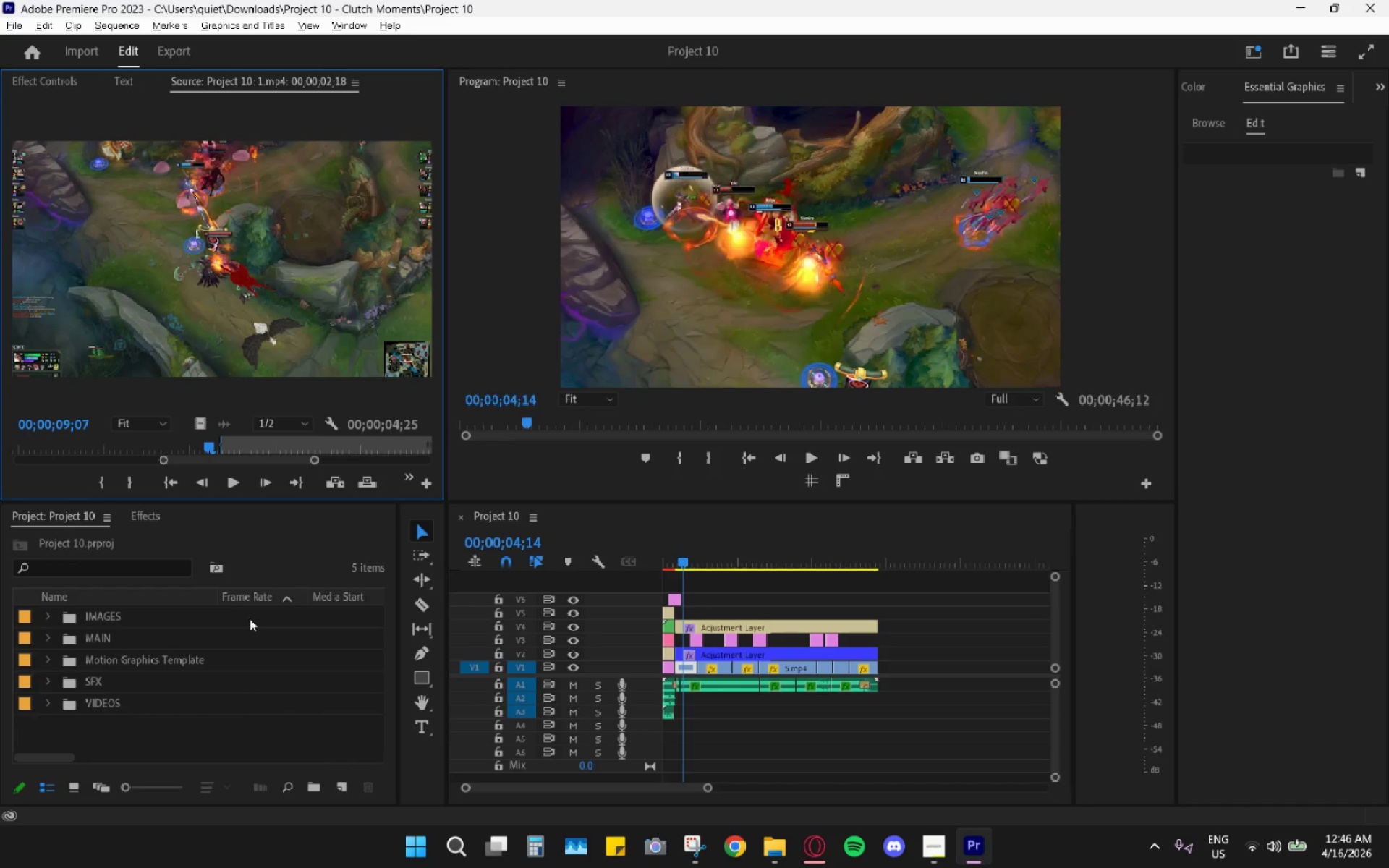 
key(Alt+AltLeft)
 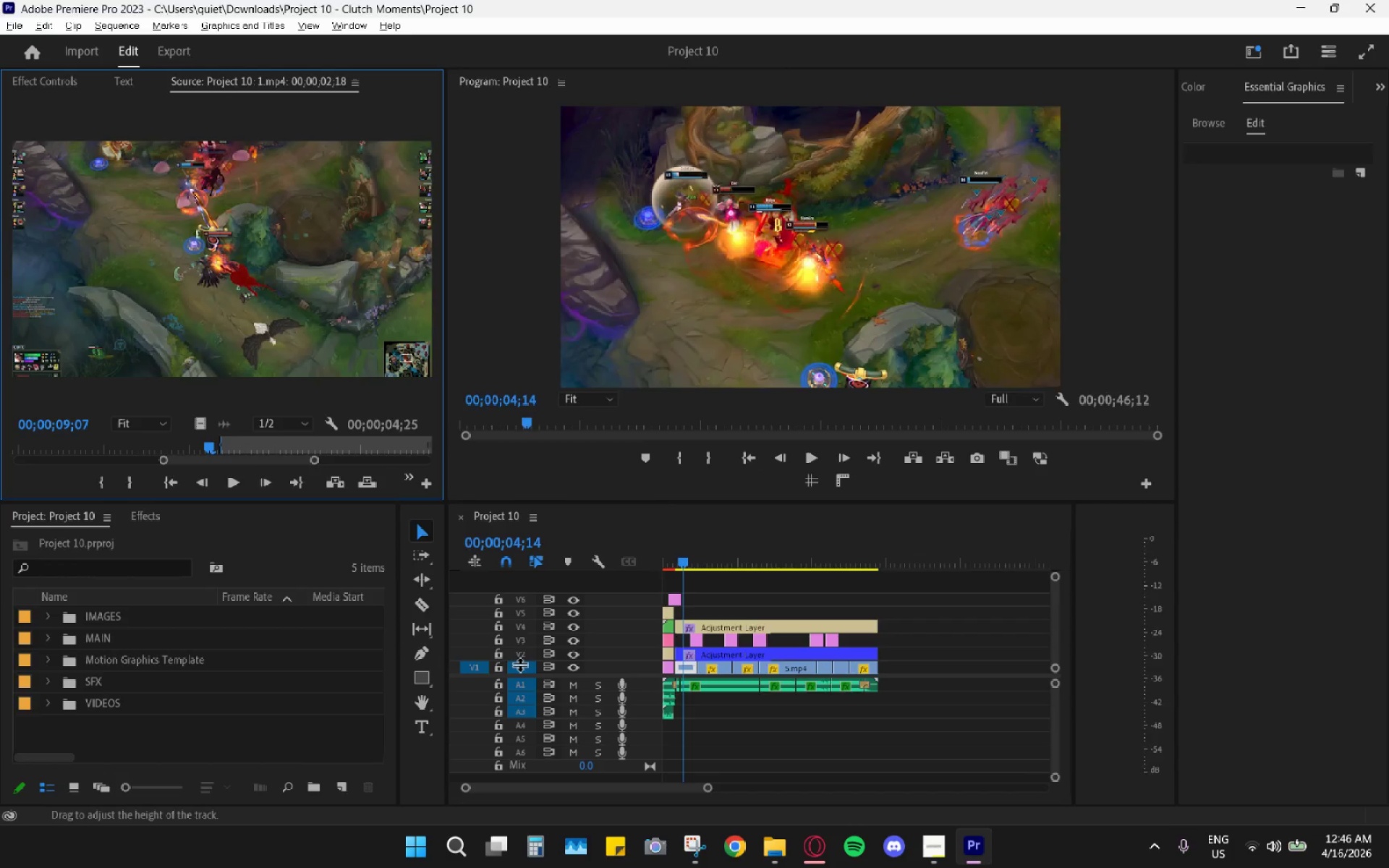 
key(Alt+Tab)
 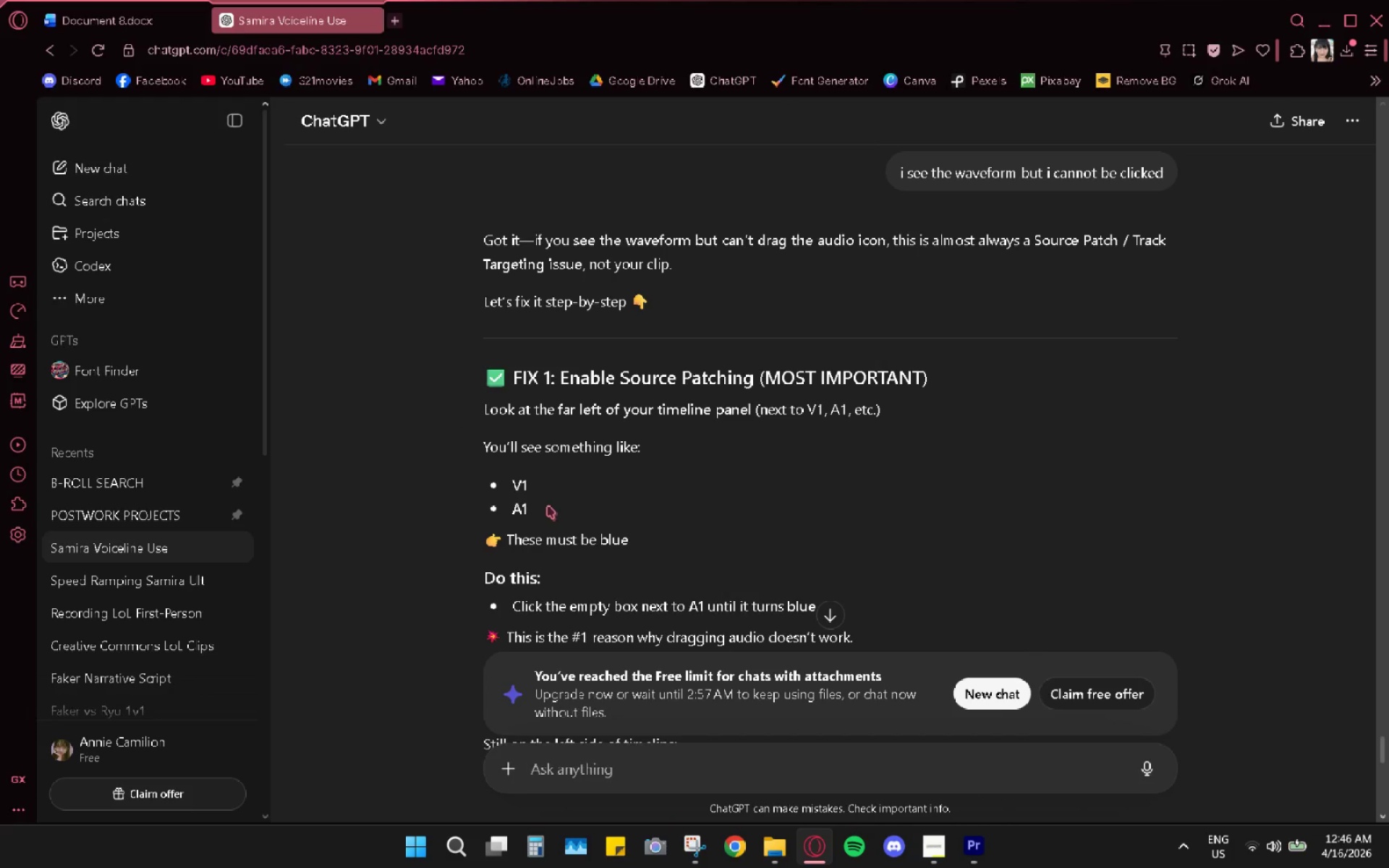 
wait(5.41)
 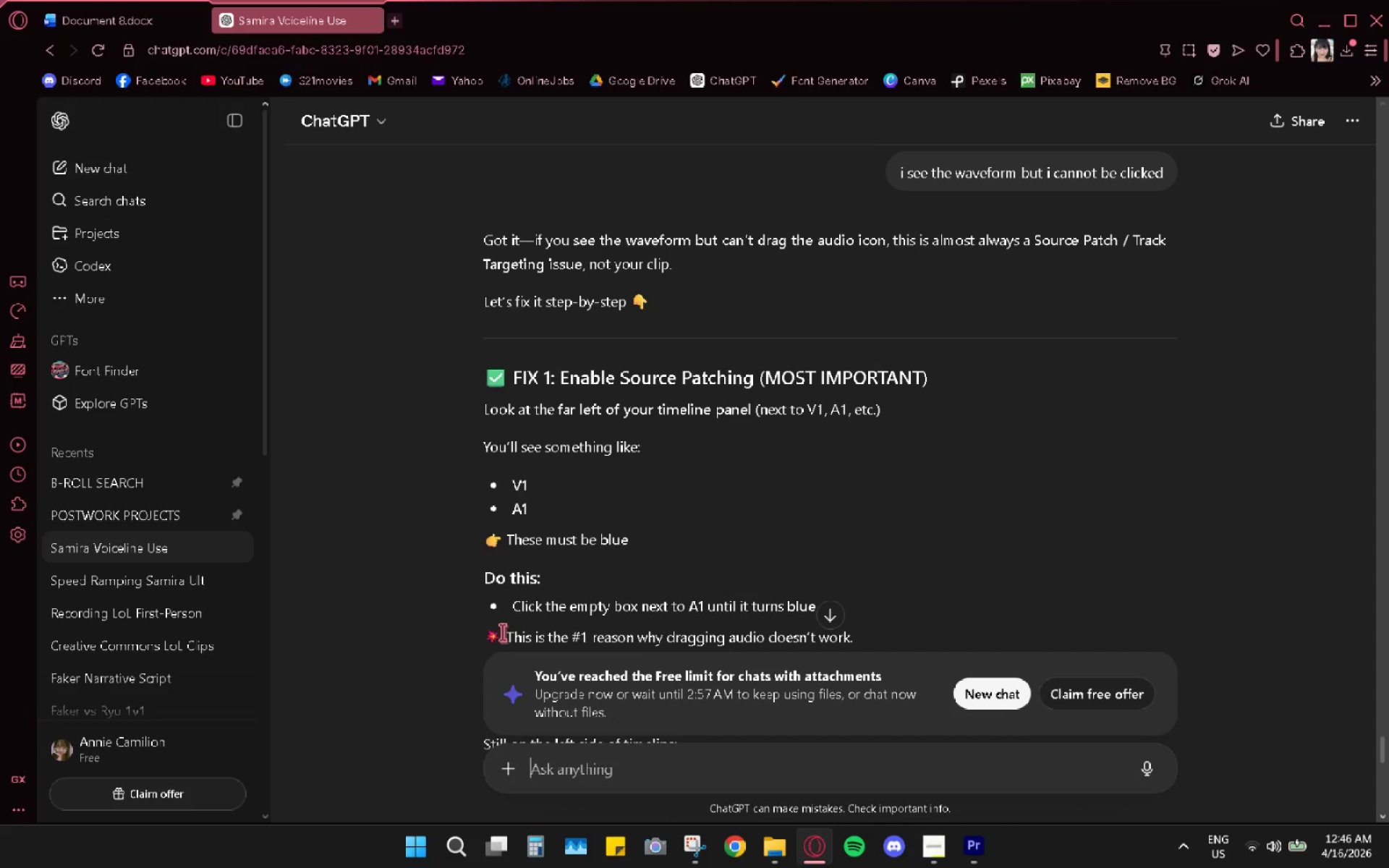 
key(Alt+Tab)
 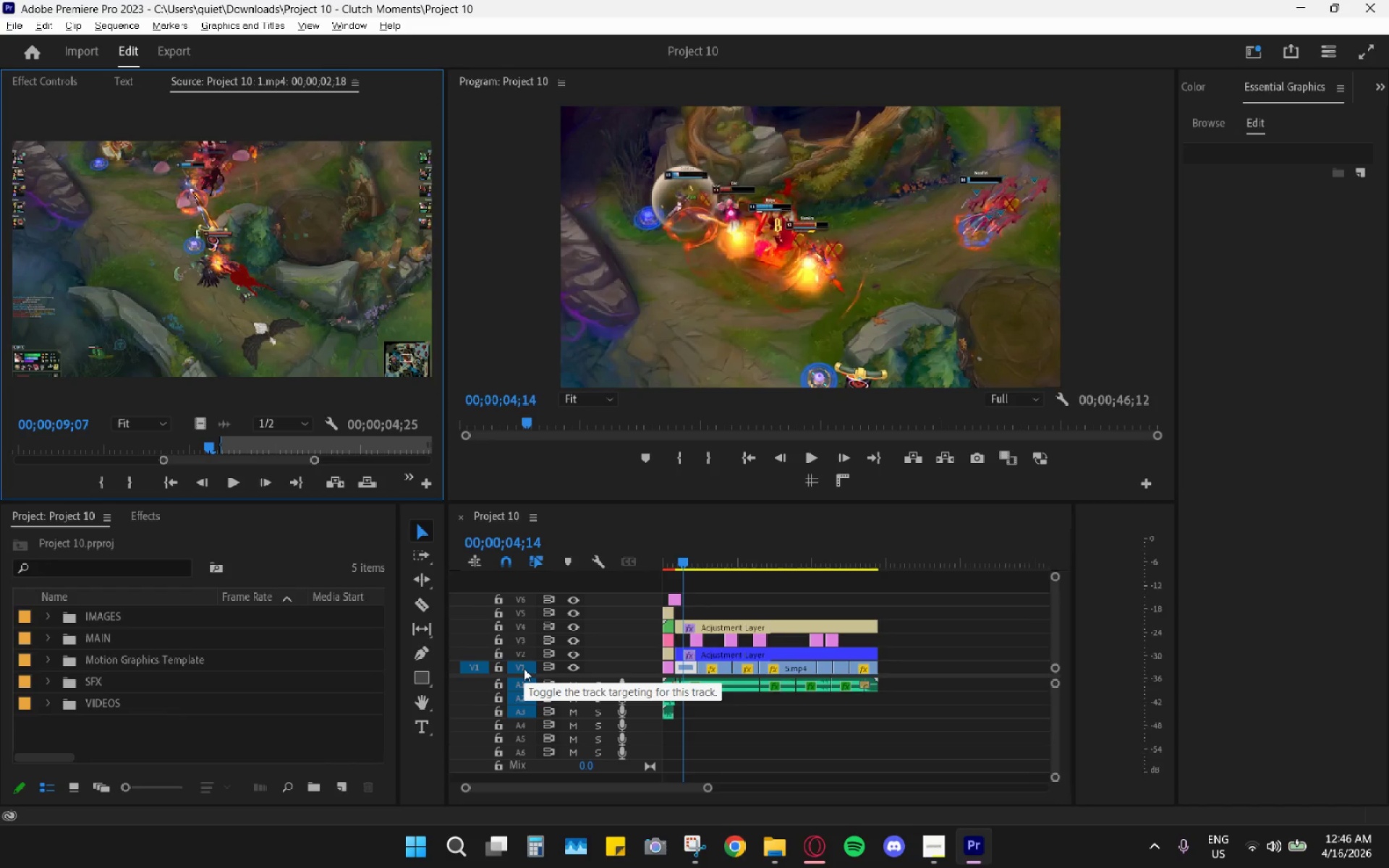 
key(Alt+AltLeft)
 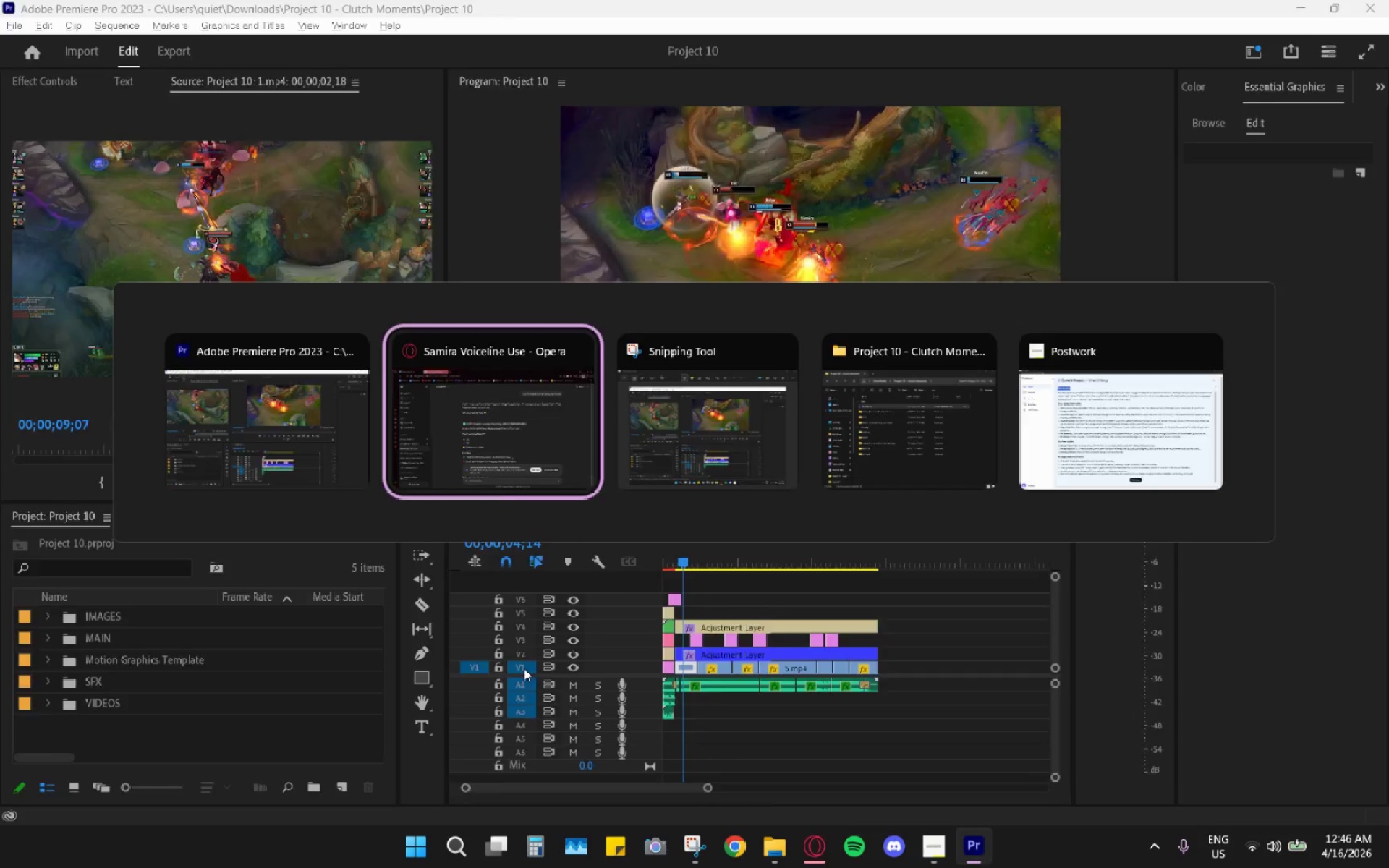 
key(Alt+Tab)
 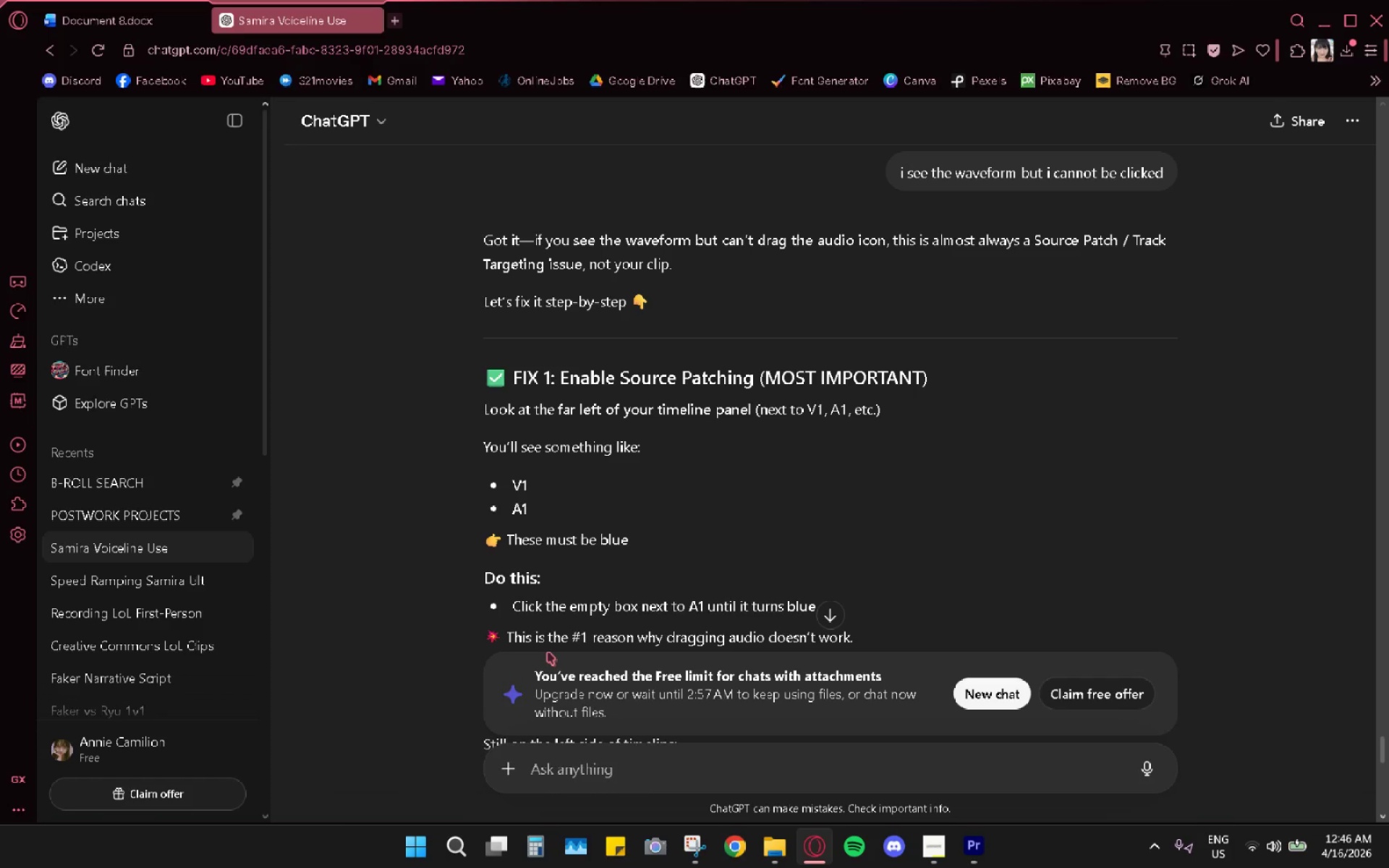 
key(Alt+AltLeft)
 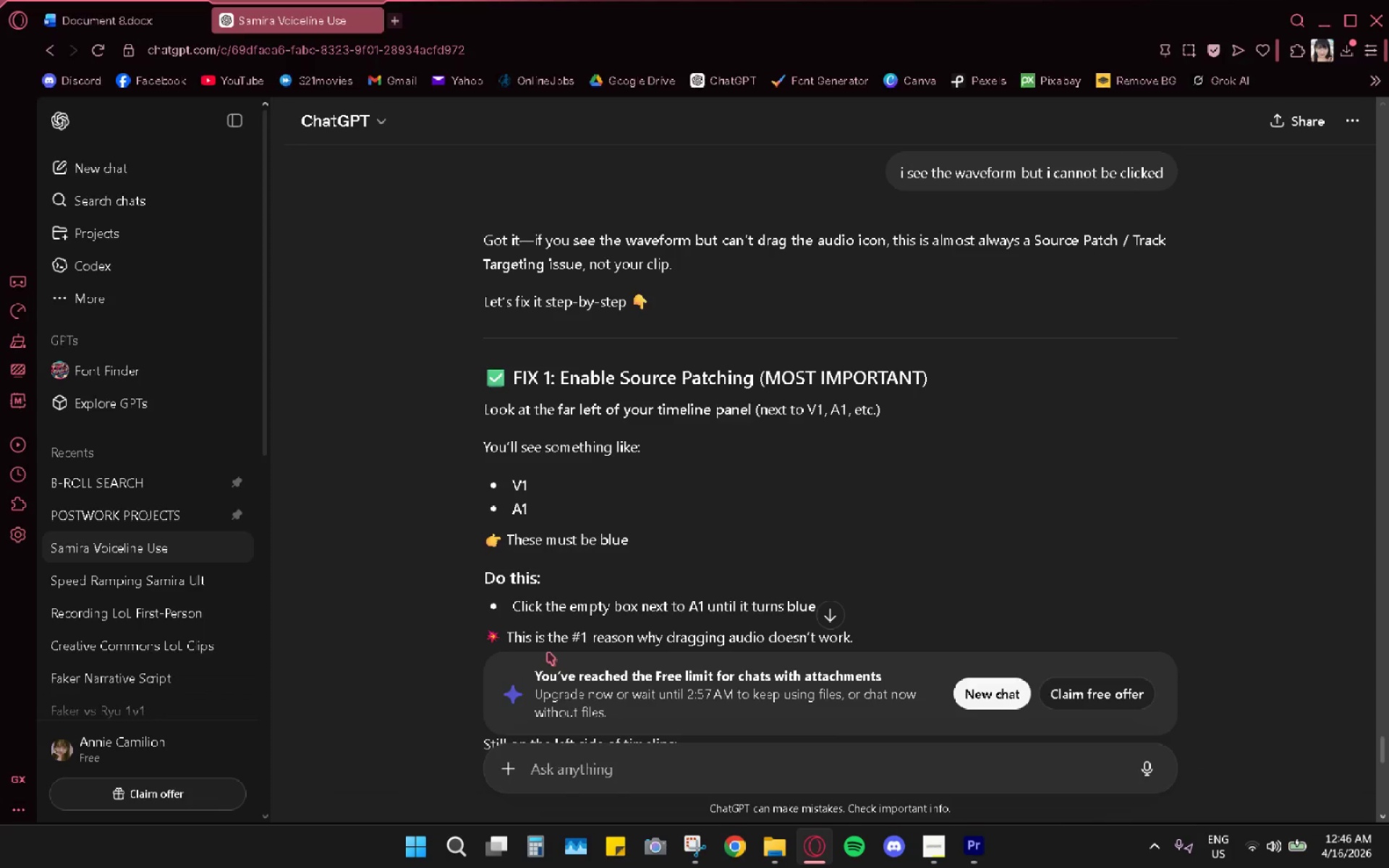 
key(Alt+Tab)
 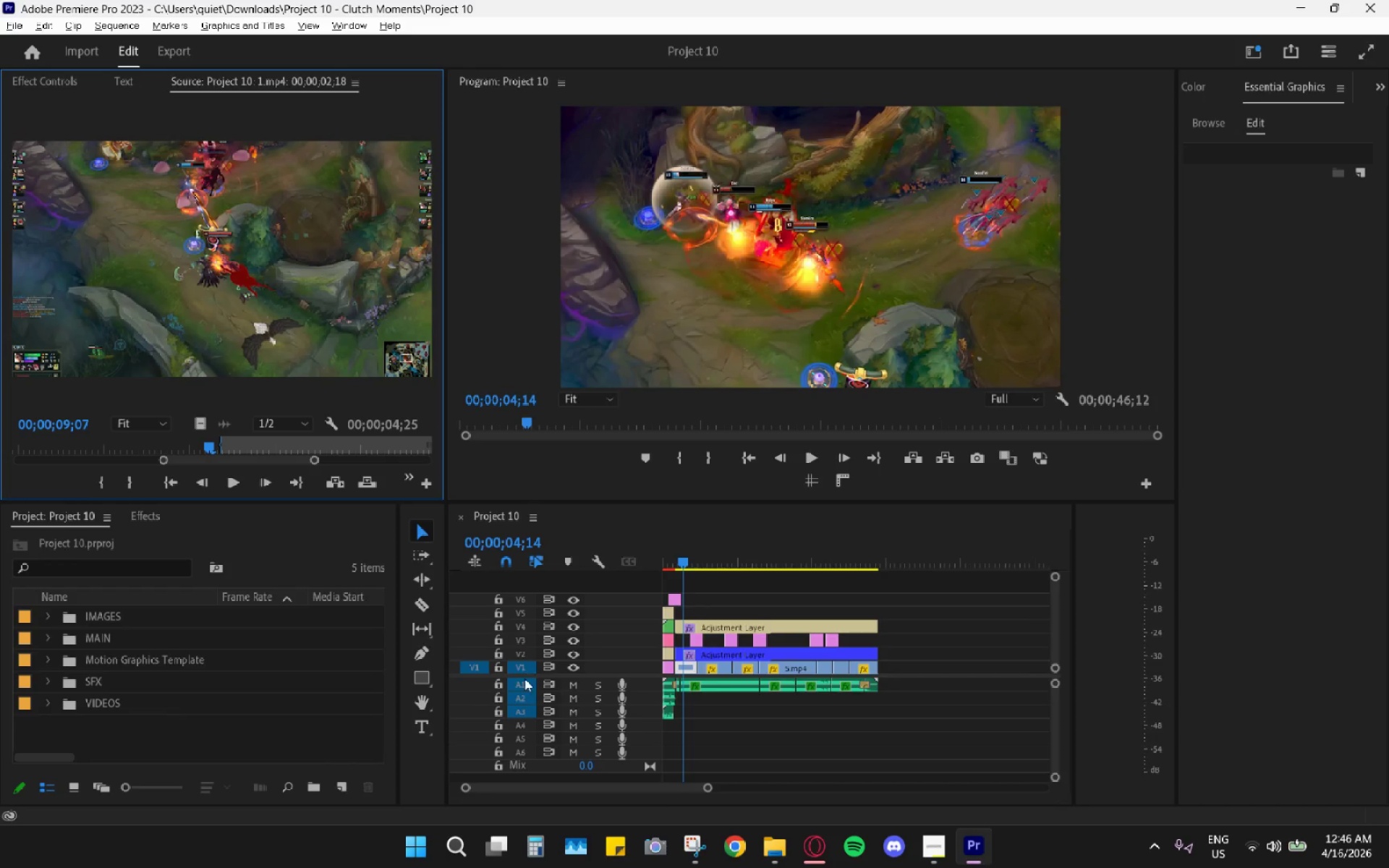 
key(Alt+AltLeft)
 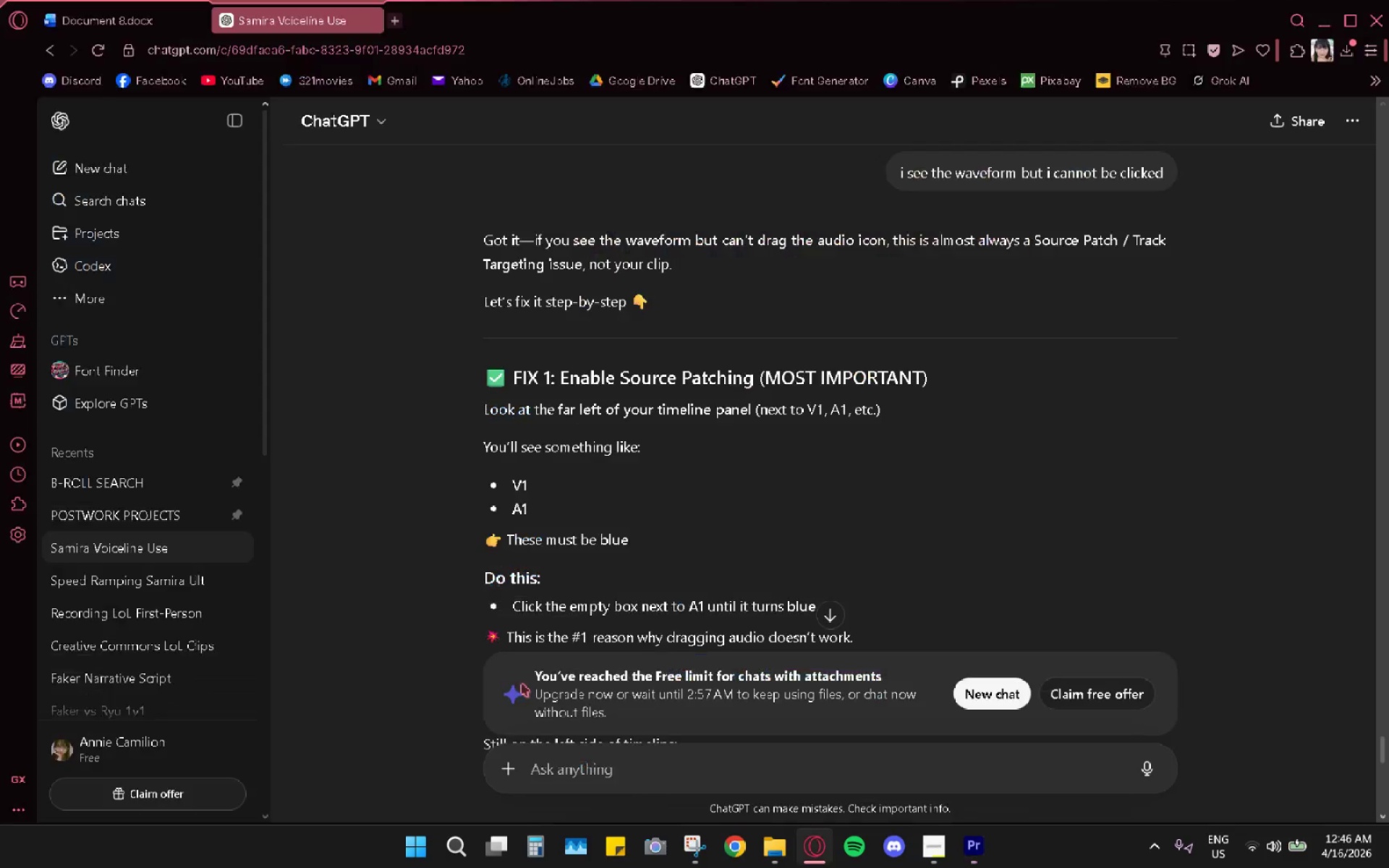 
key(Alt+Tab)
 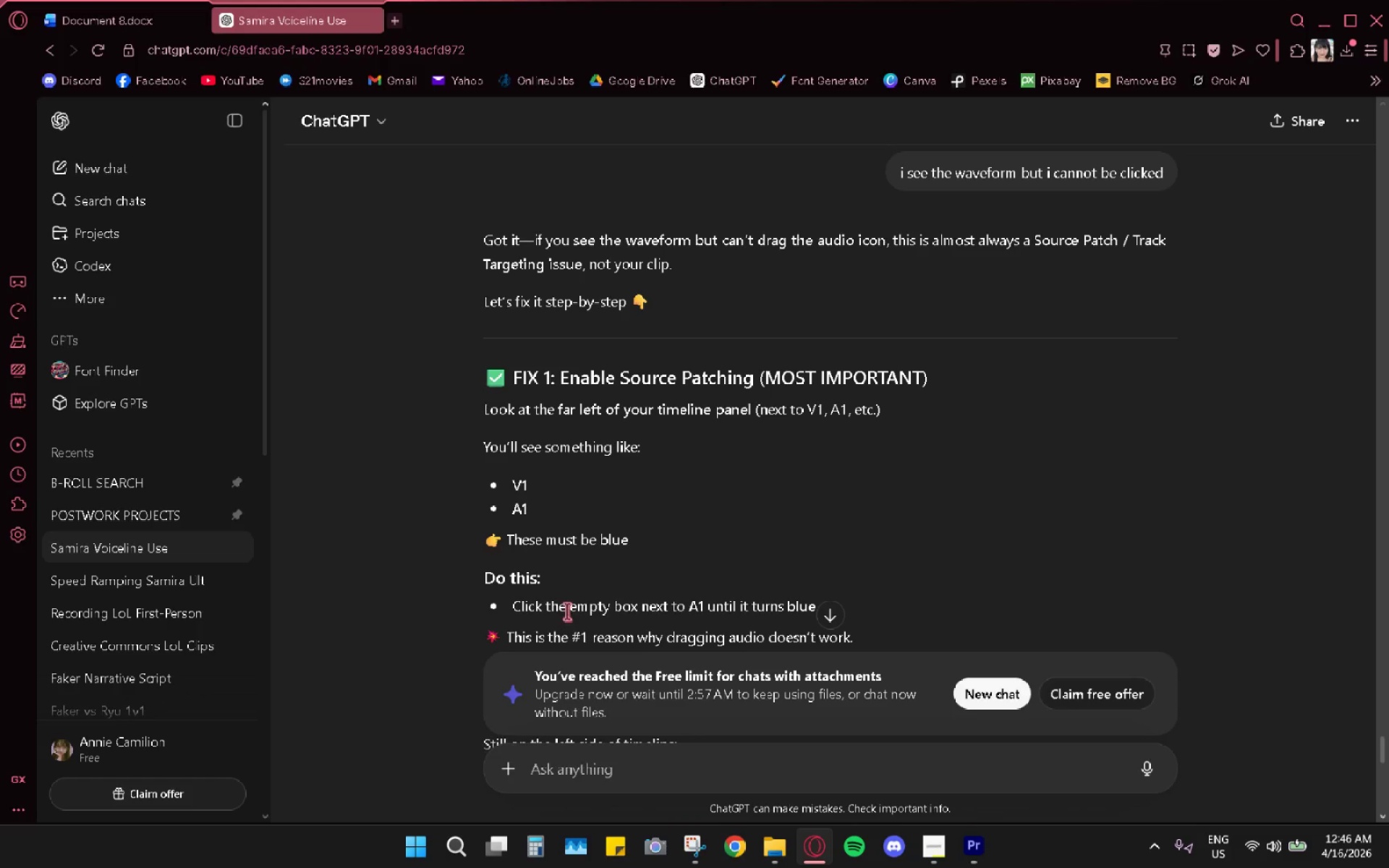 
scroll: coordinate [572, 613], scroll_direction: down, amount: 2.0
 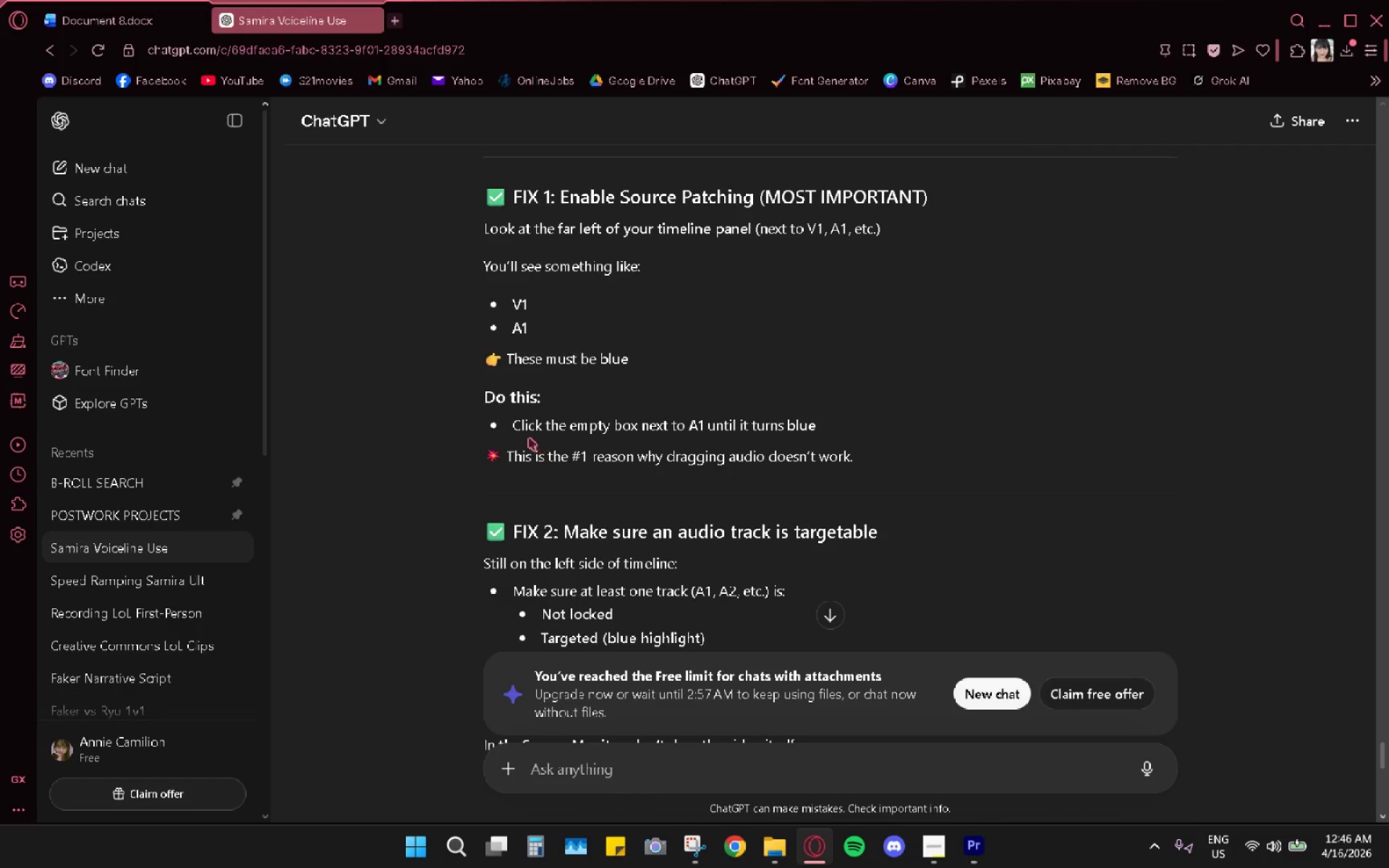 
left_click_drag(start_coordinate=[513, 427], to_coordinate=[695, 430])
 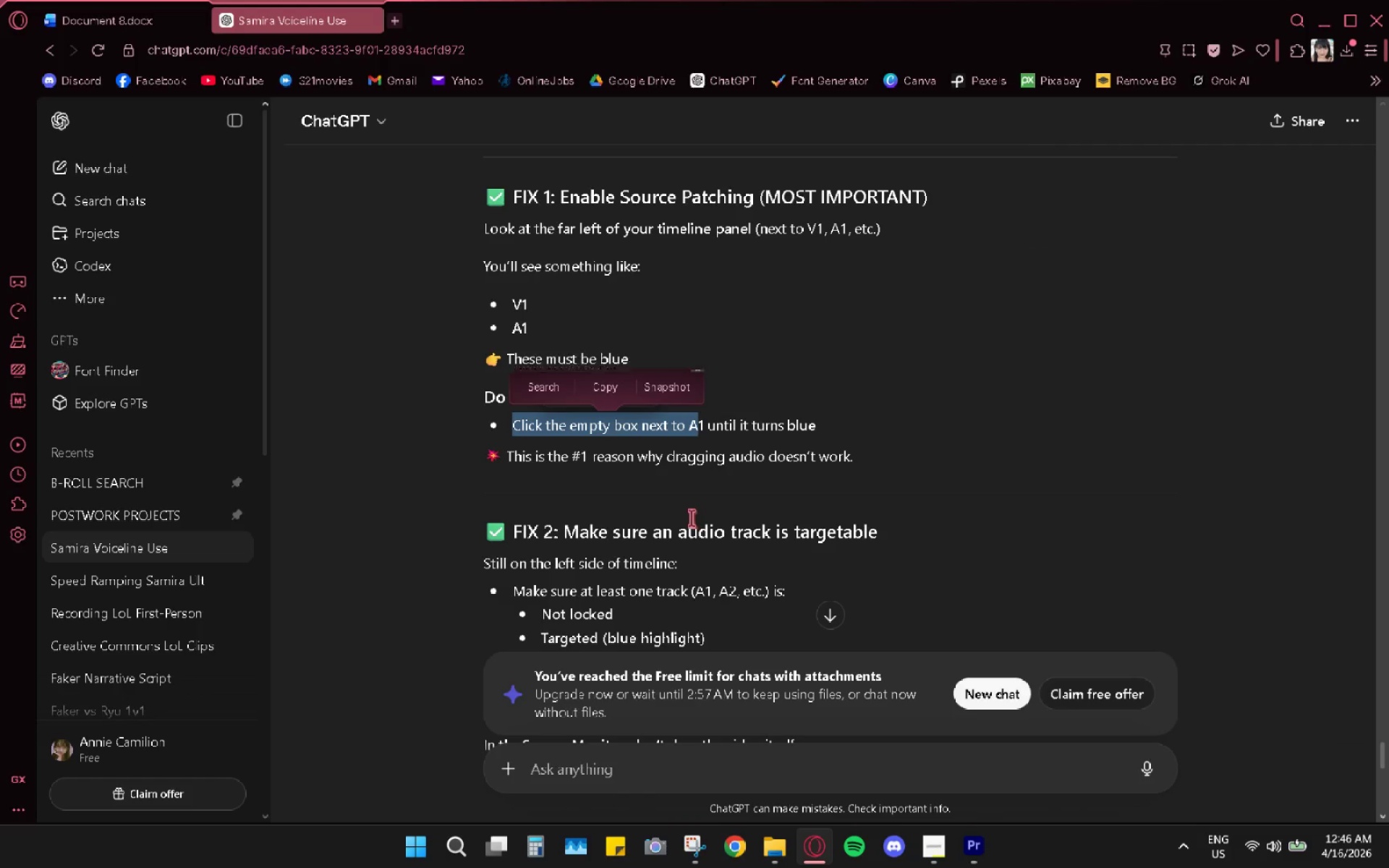 
key(Alt+AltLeft)
 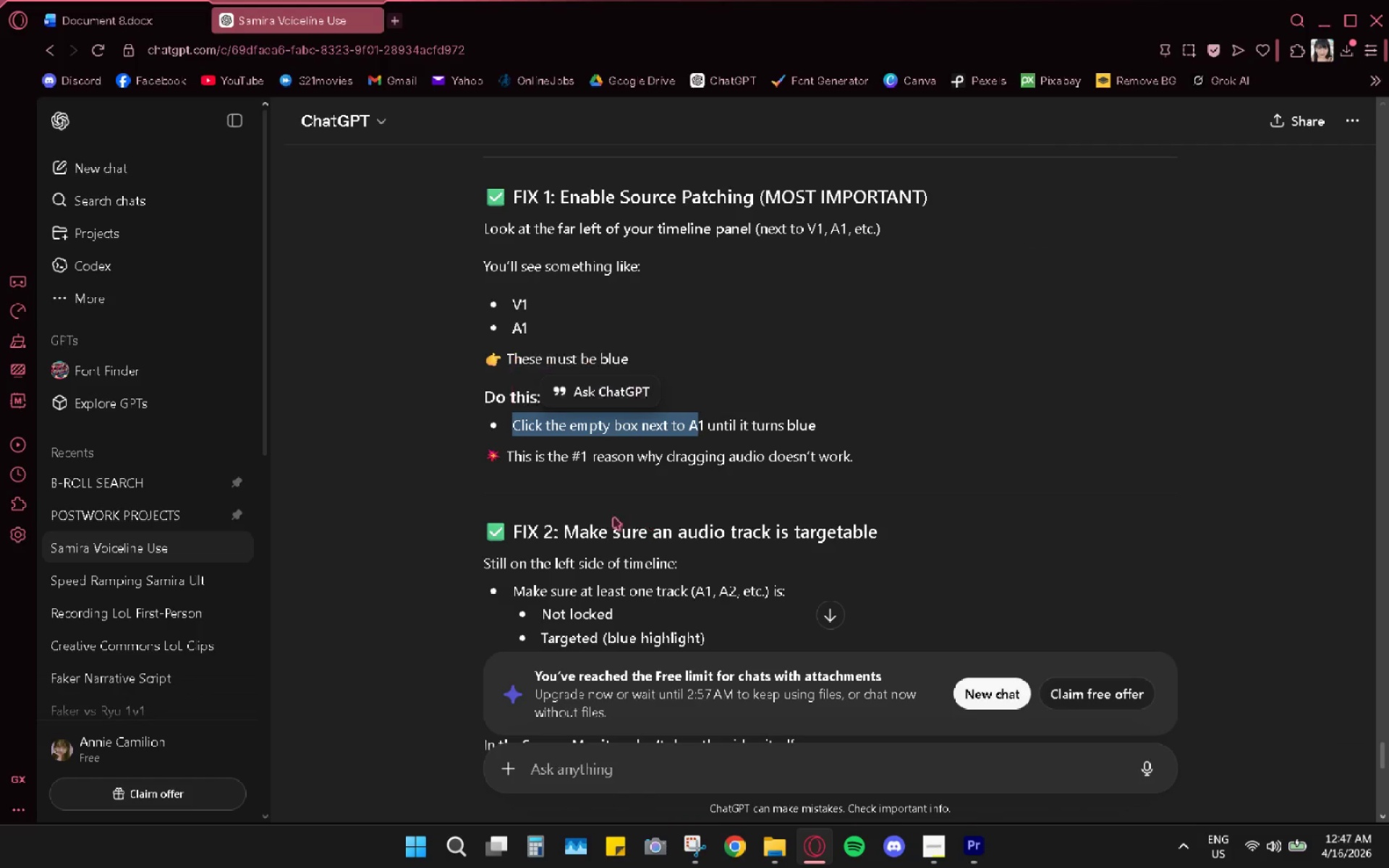 
key(Alt+Tab)
 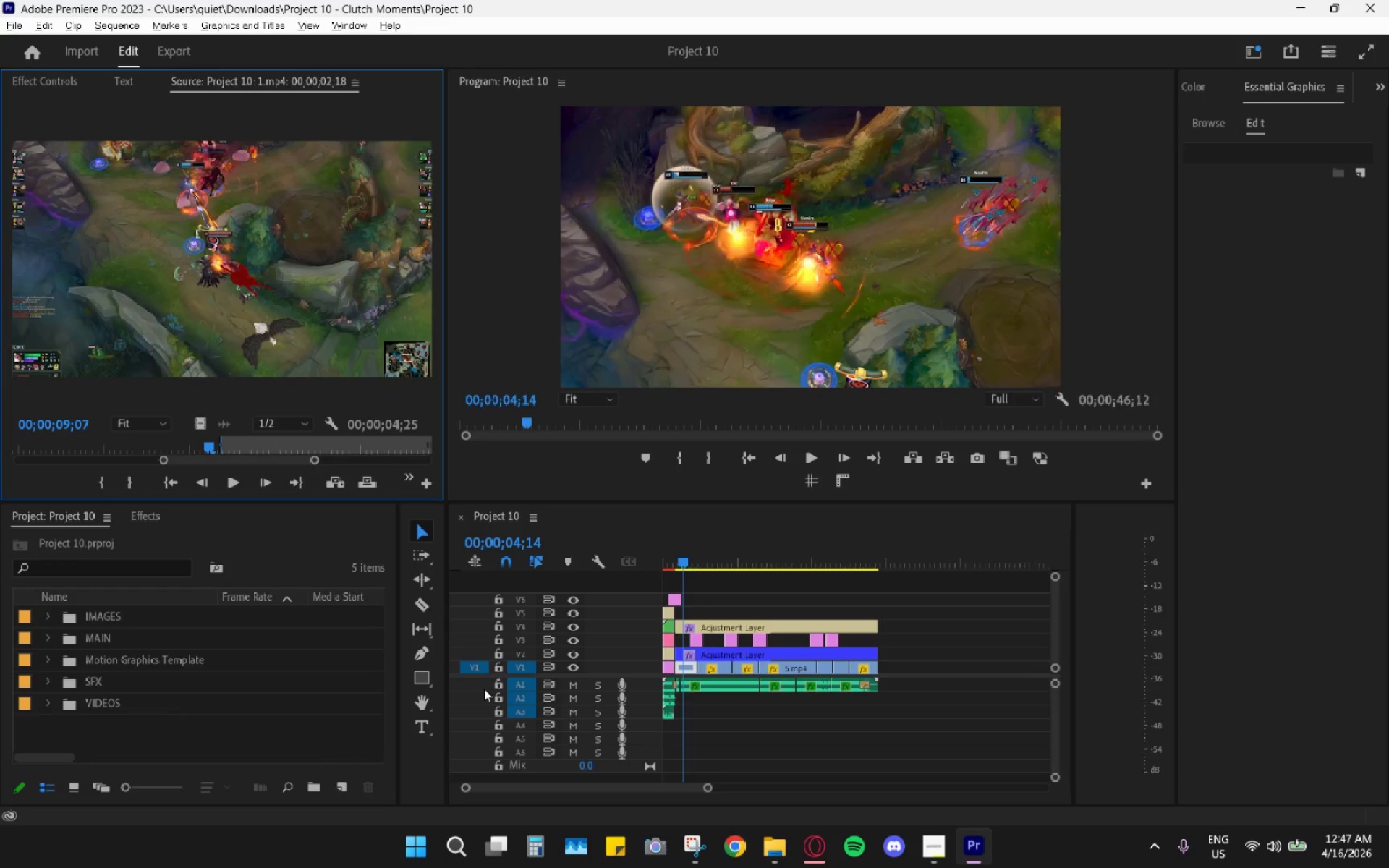 
double_click([480, 686])
 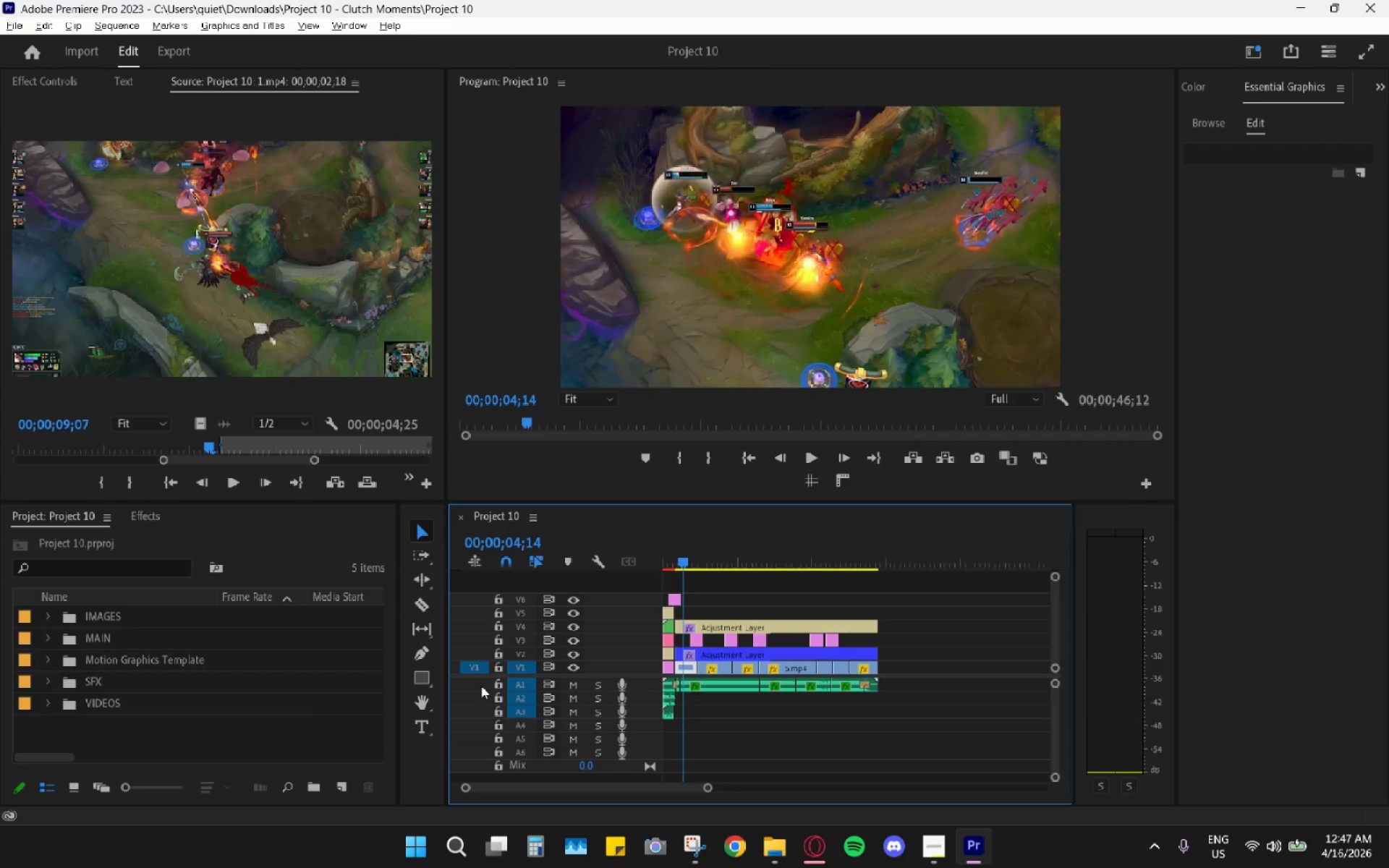 
triple_click([481, 686])
 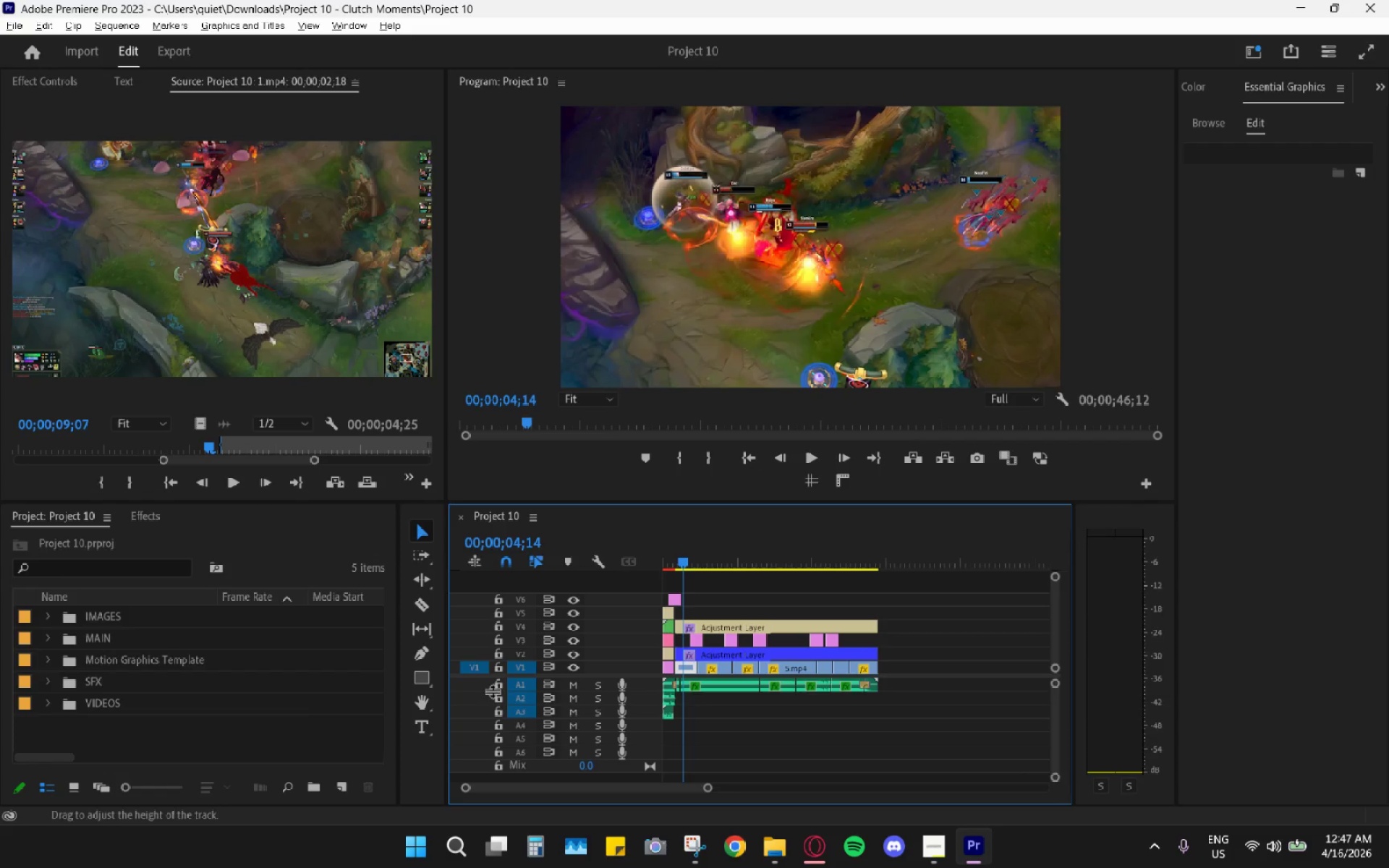 
mouse_move([488, 686])
 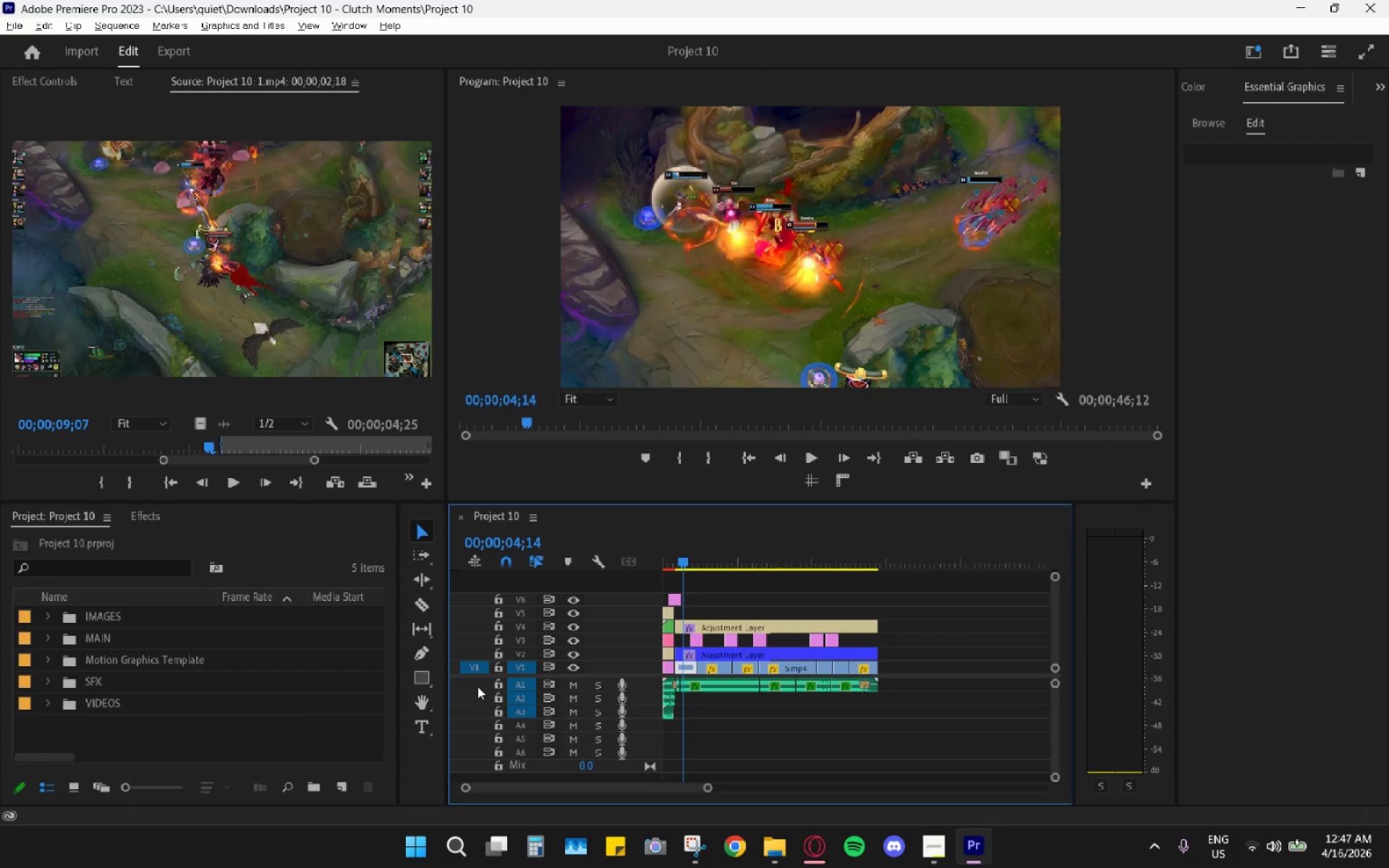 
double_click([477, 686])
 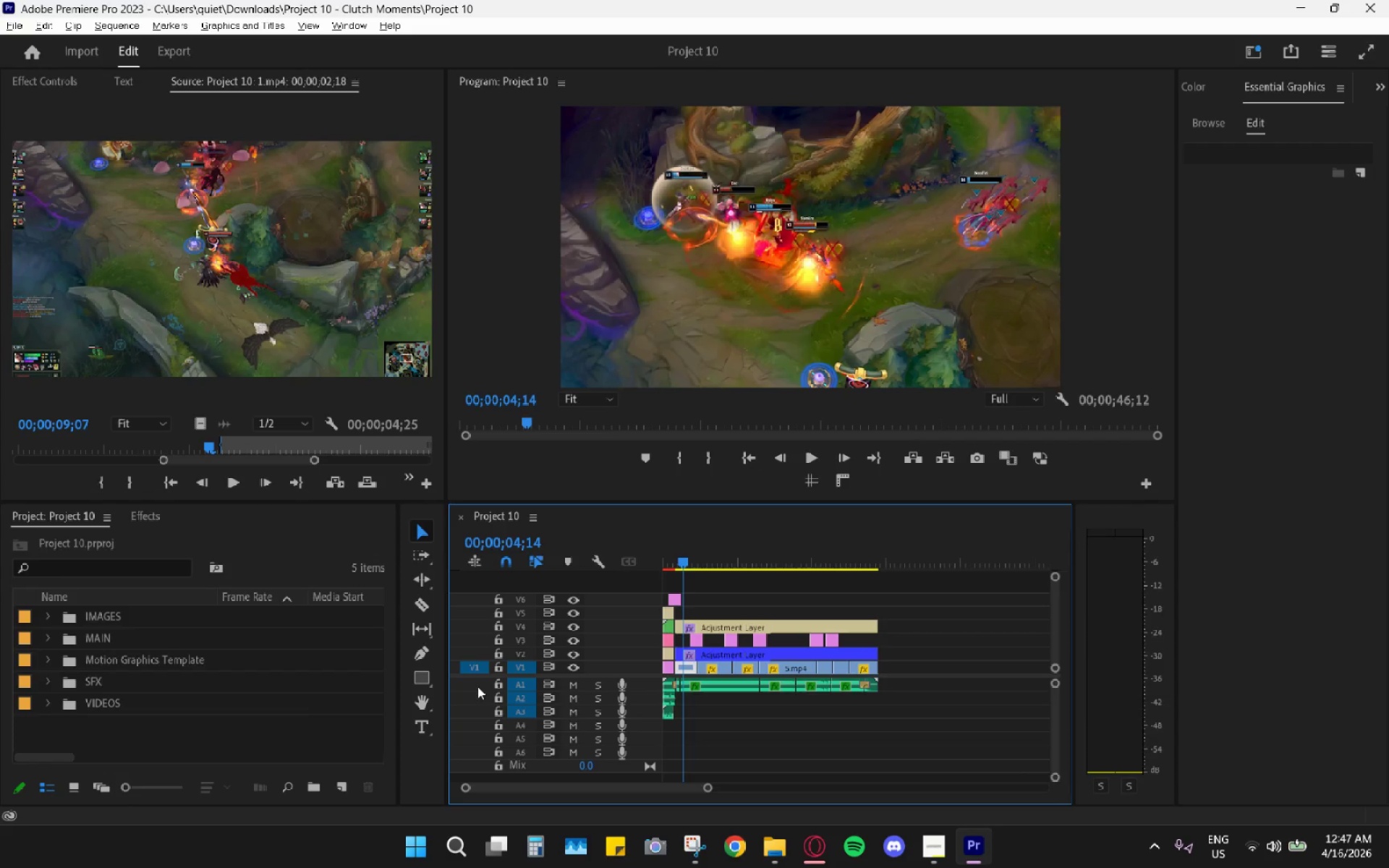 
triple_click([477, 686])
 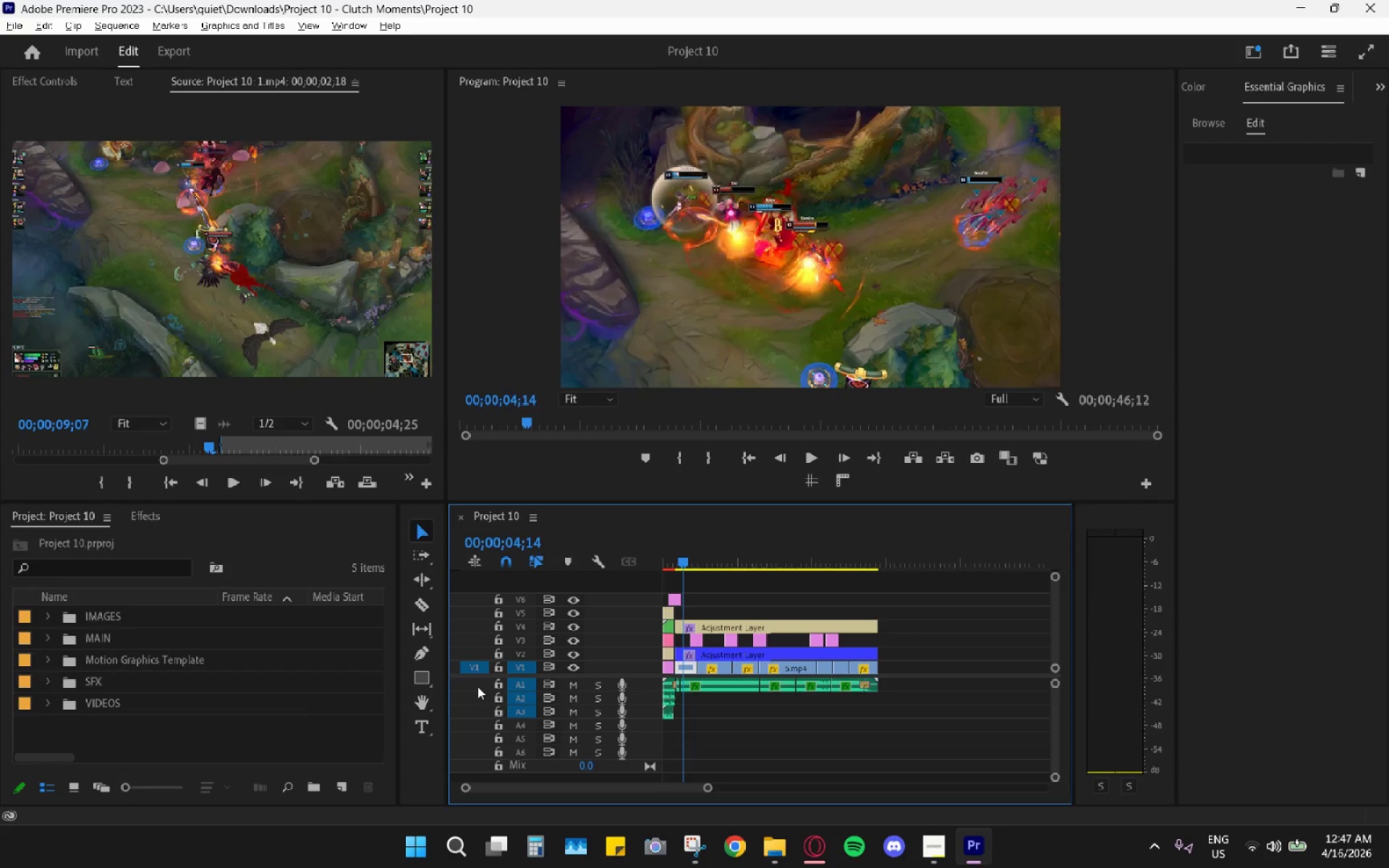 
key(Alt+AltLeft)
 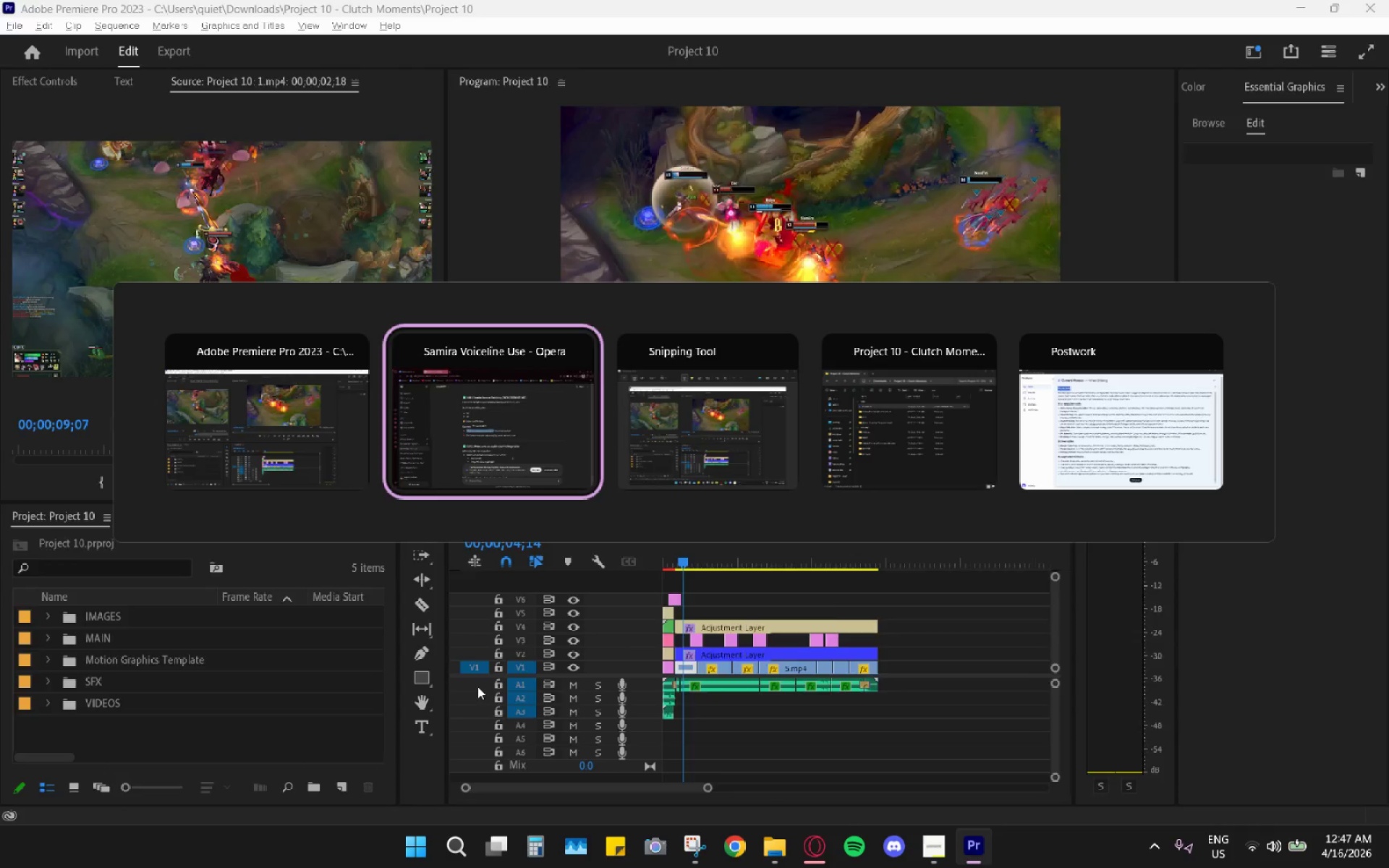 
key(Alt+Tab)
 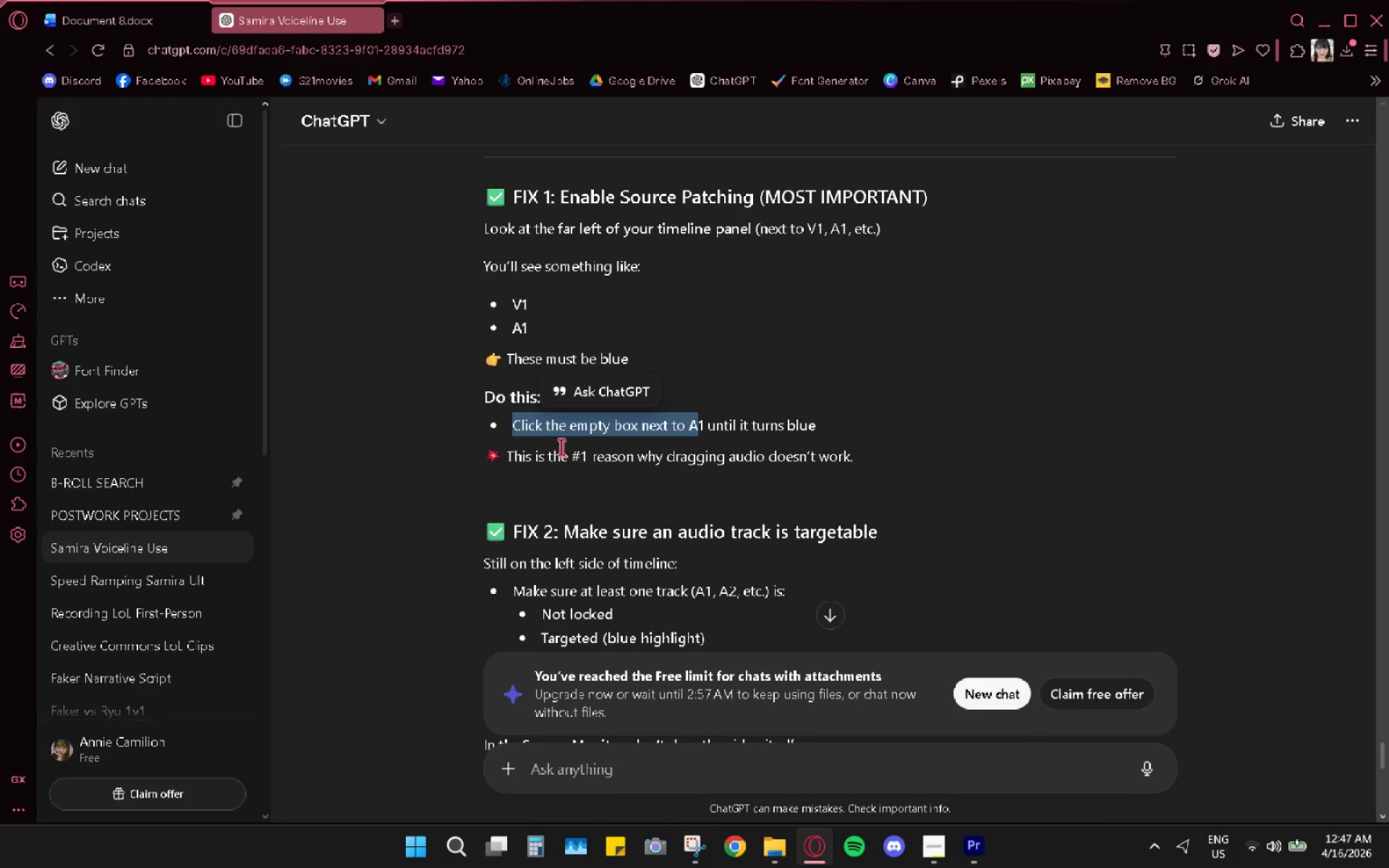 
wait(6.22)
 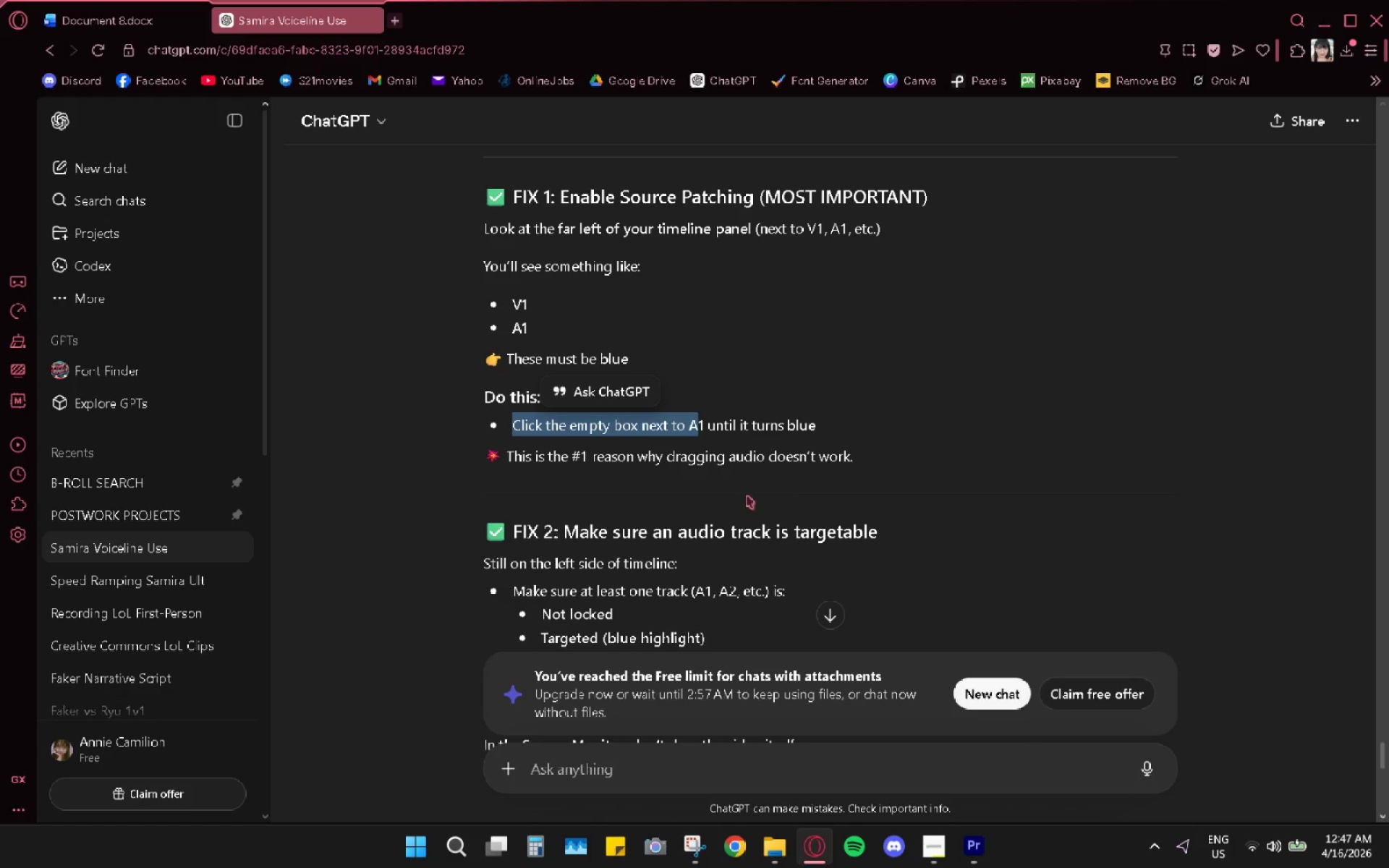 
key(Alt+AltLeft)
 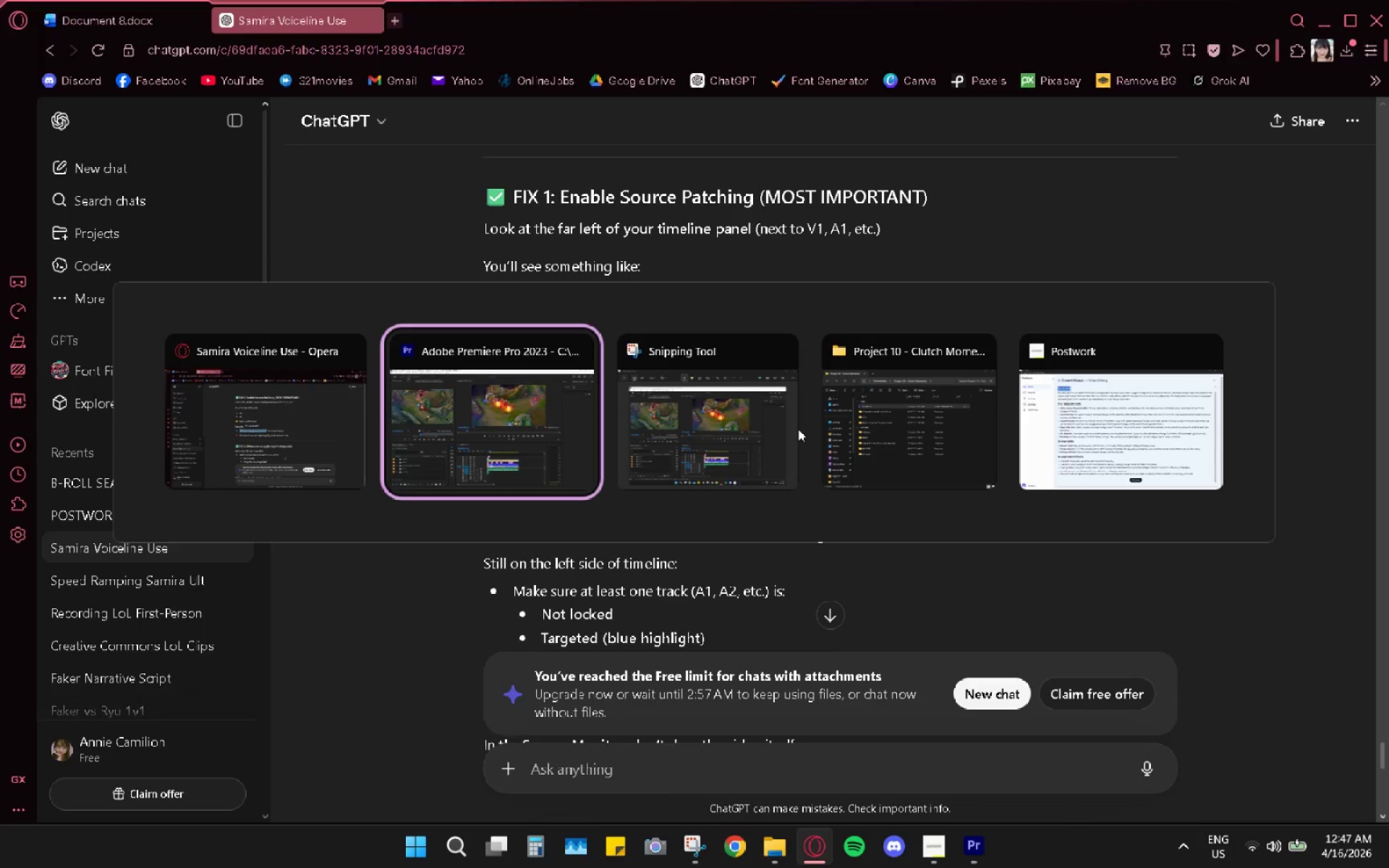 
key(Alt+Tab)
 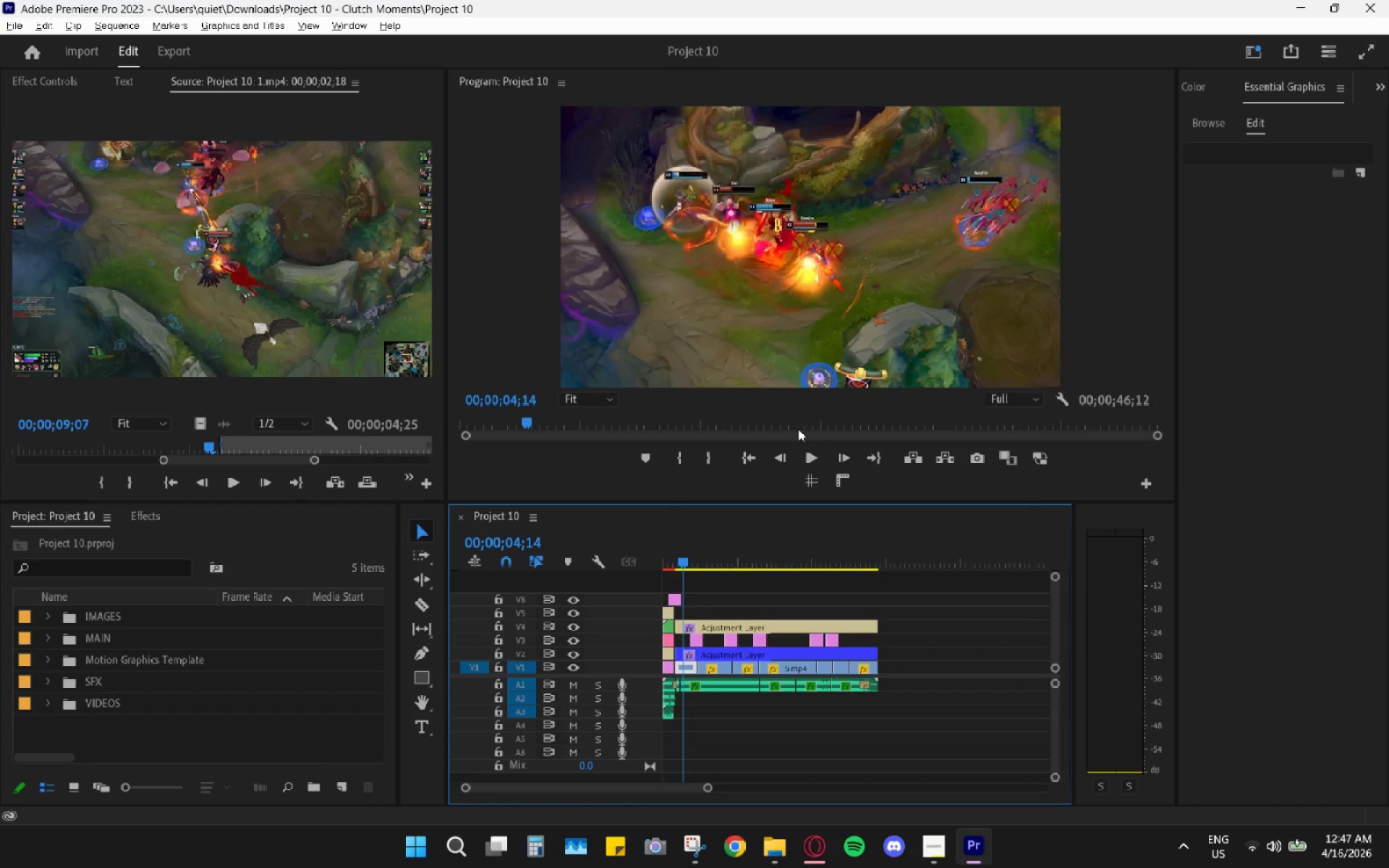 
key(Alt+AltLeft)
 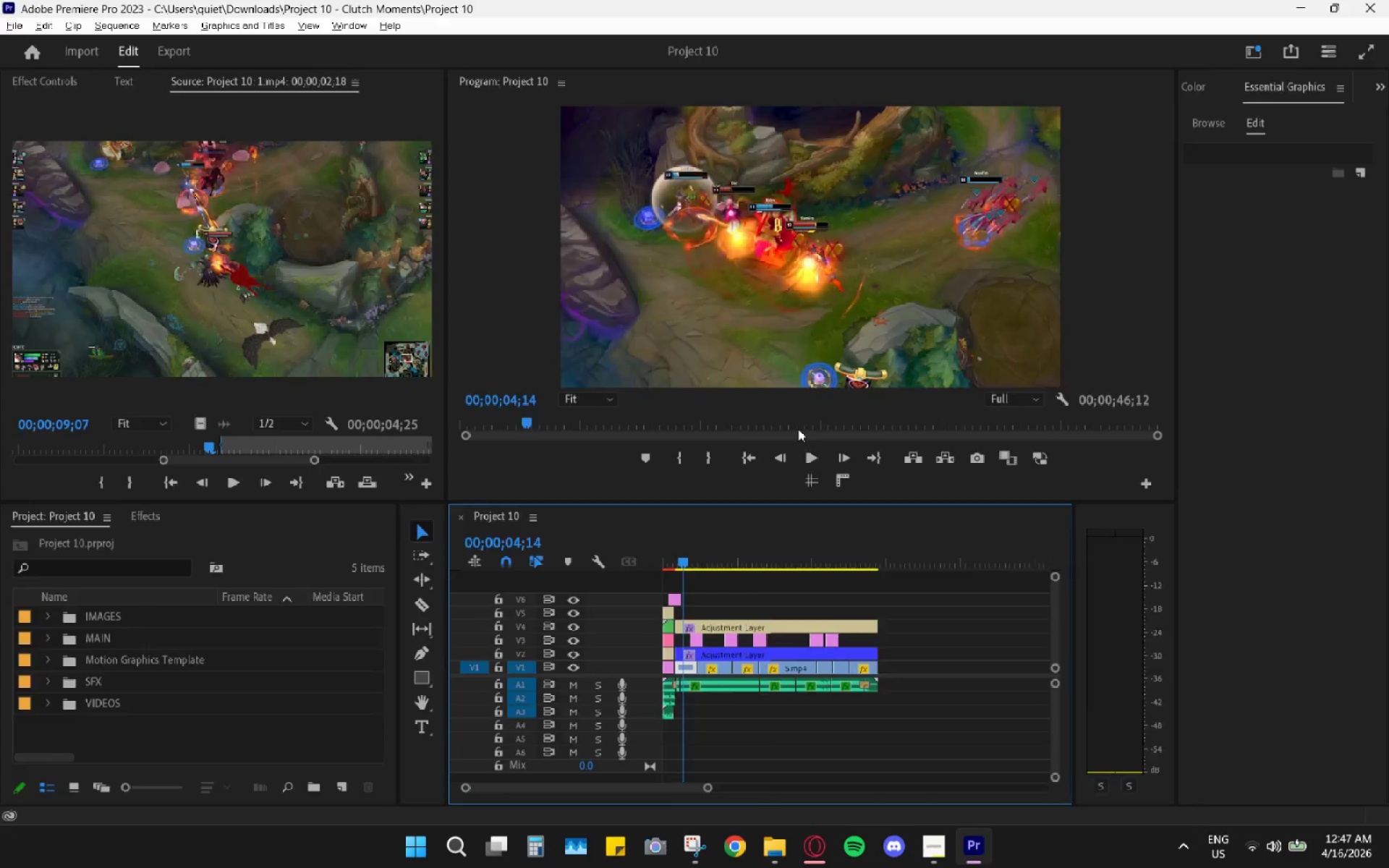 
key(Alt+Tab)
 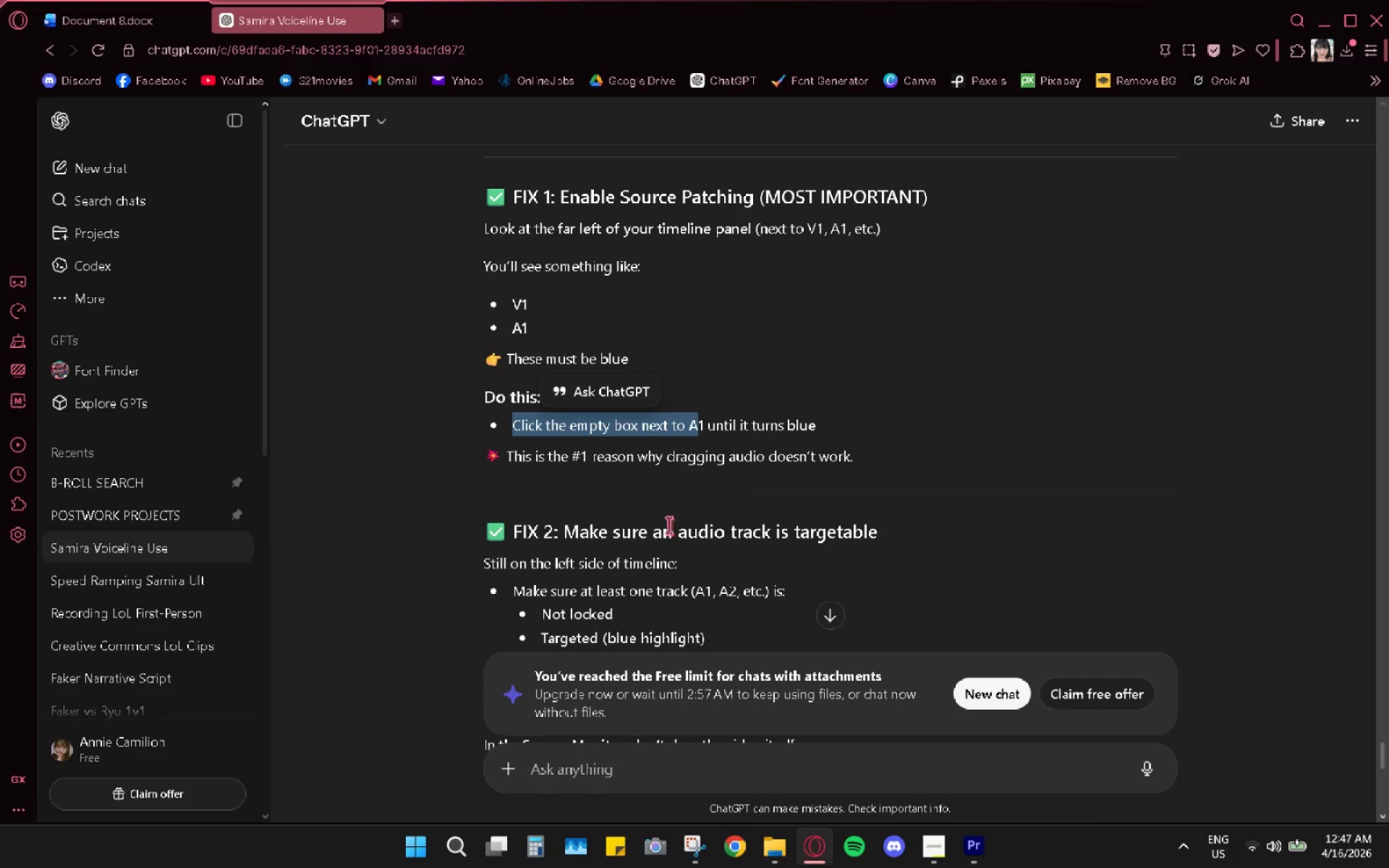 
key(Alt+AltLeft)
 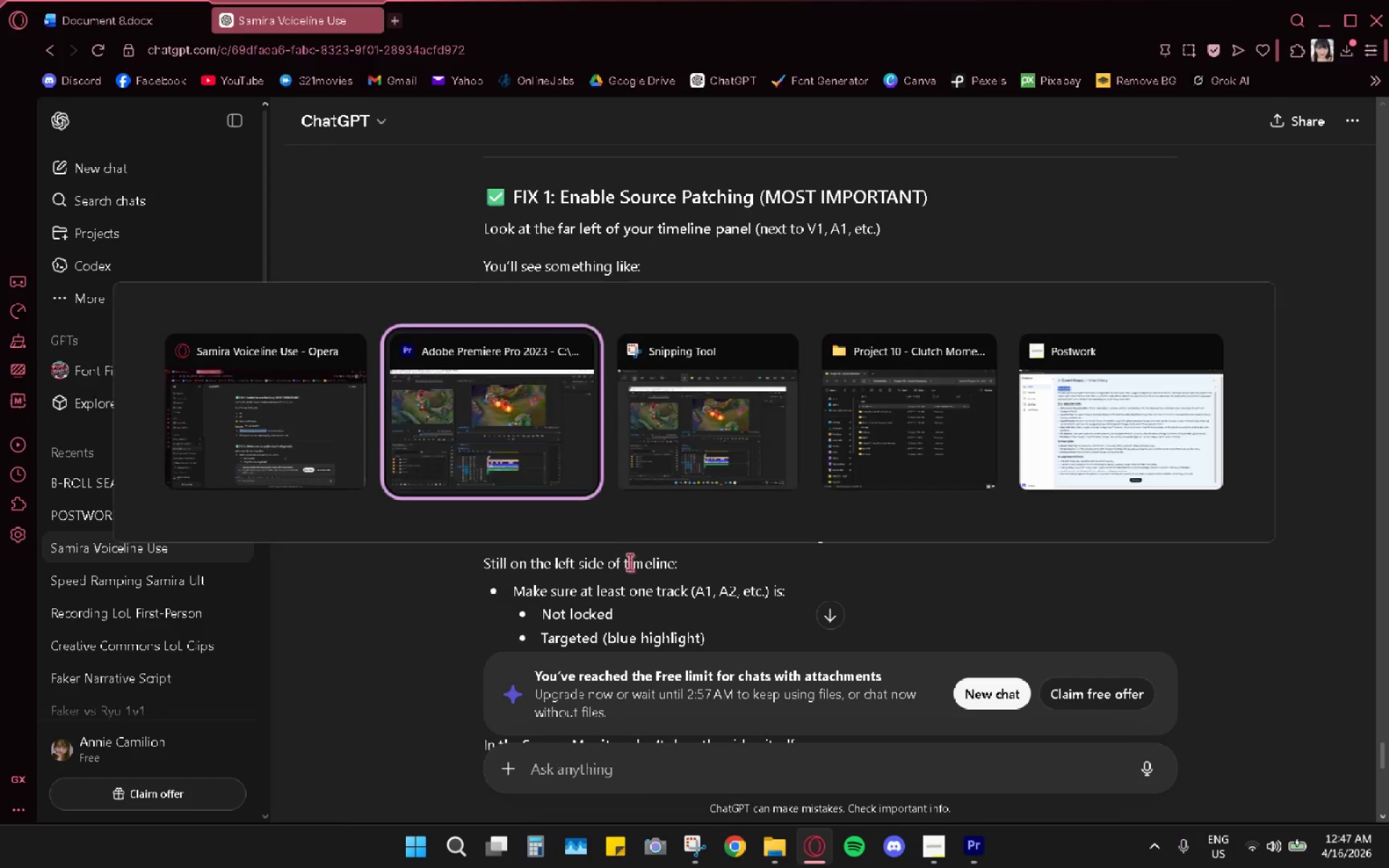 
key(Alt+Tab)
 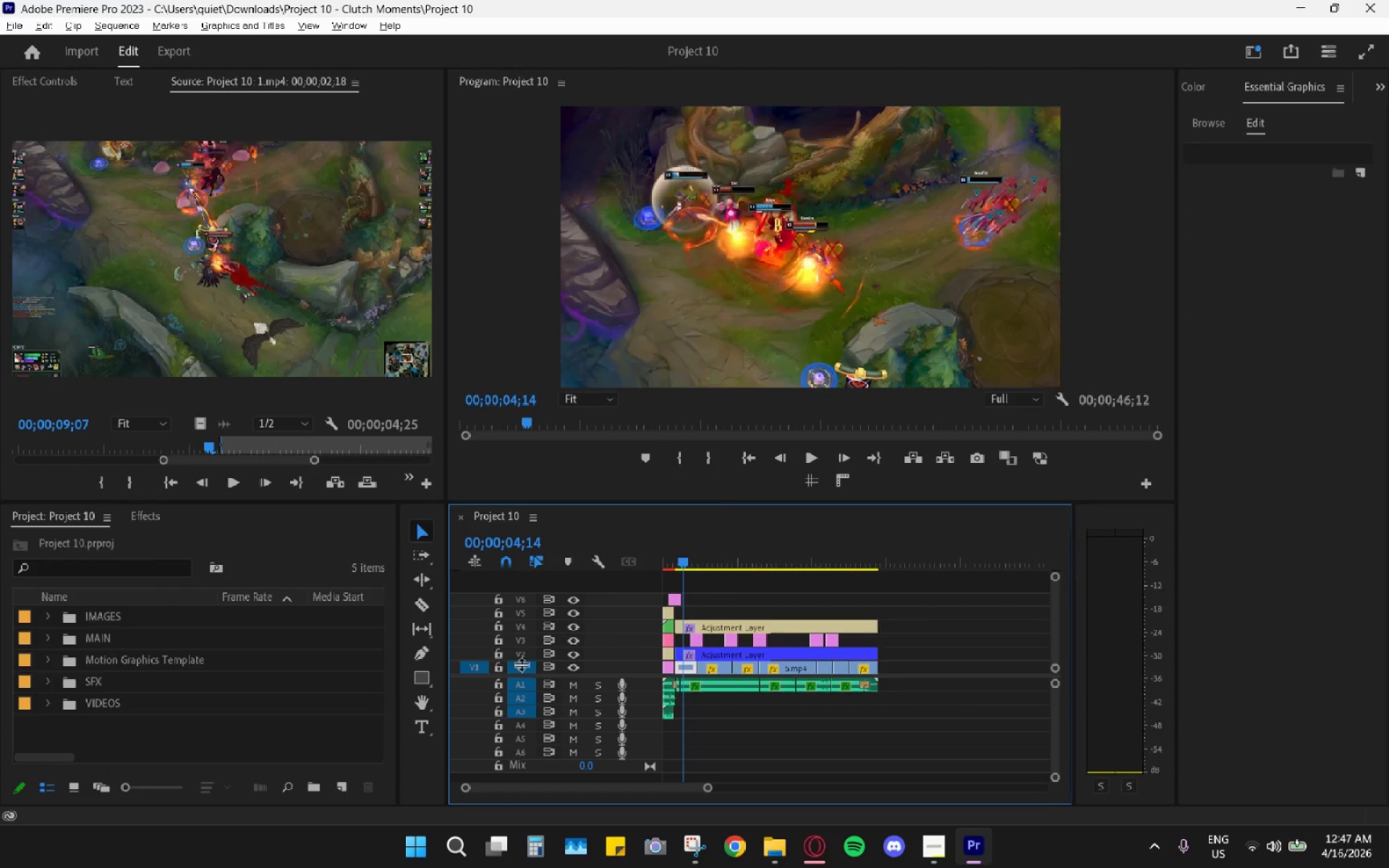 
left_click([522, 681])
 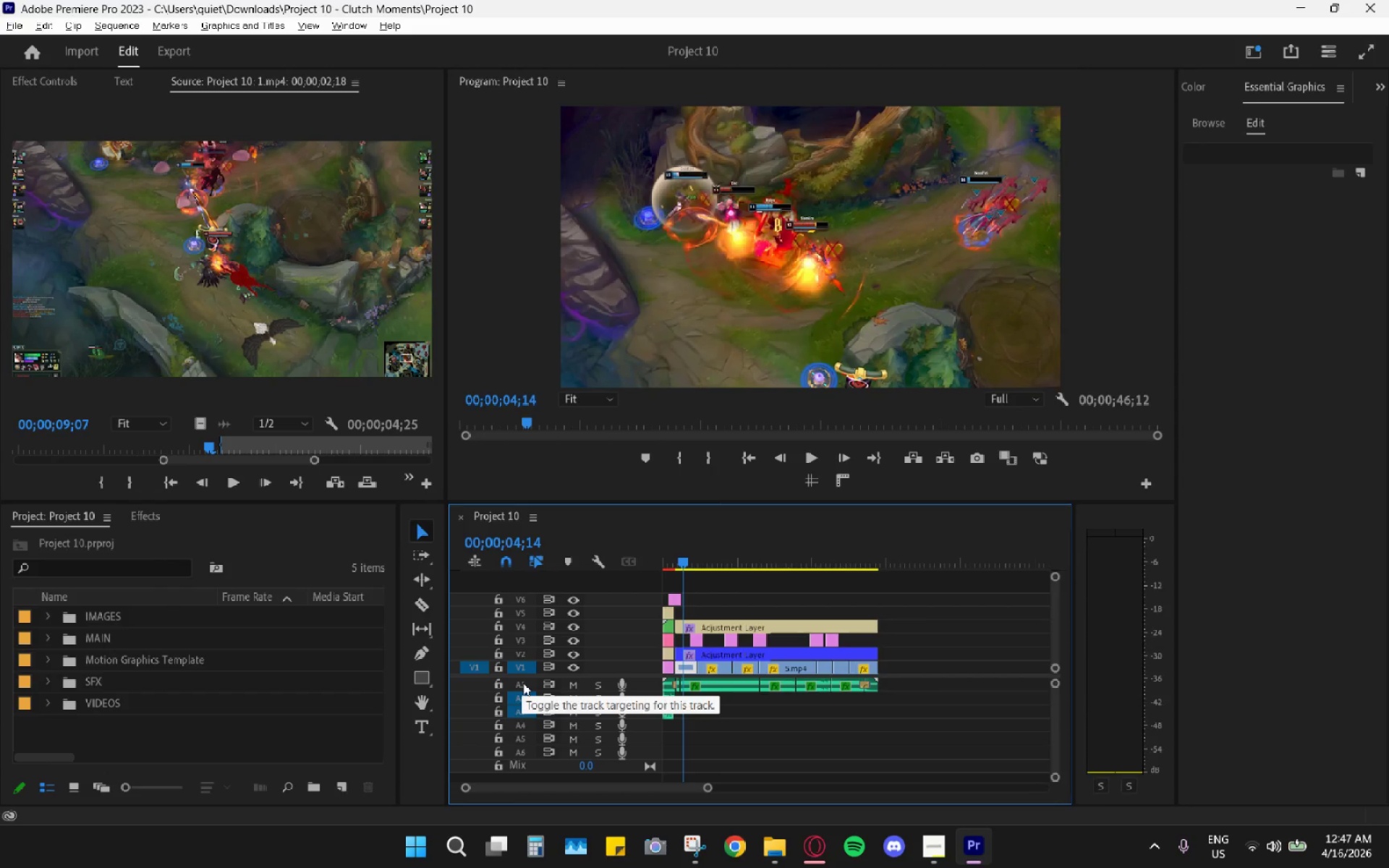 
left_click([523, 683])
 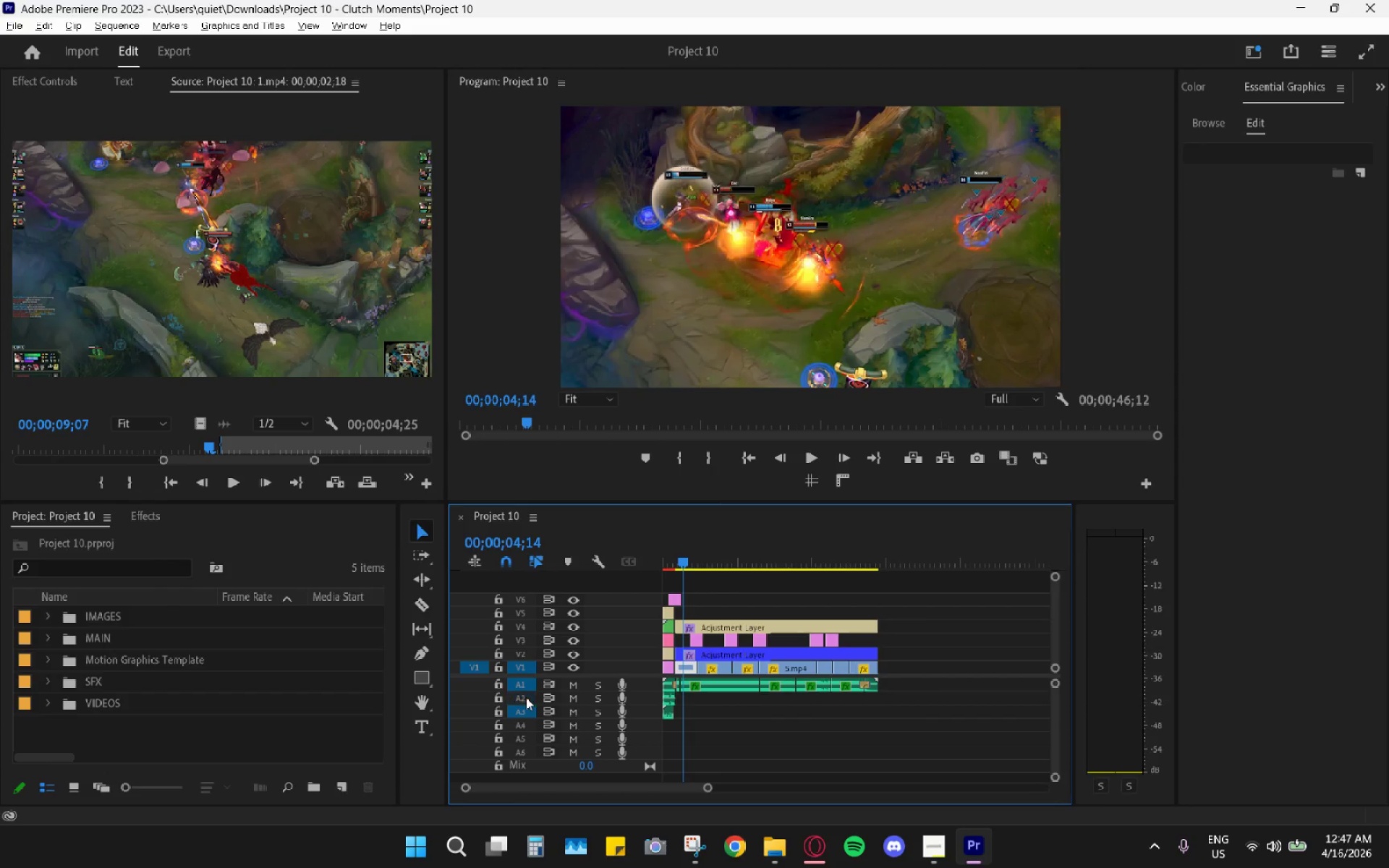 
double_click([526, 697])
 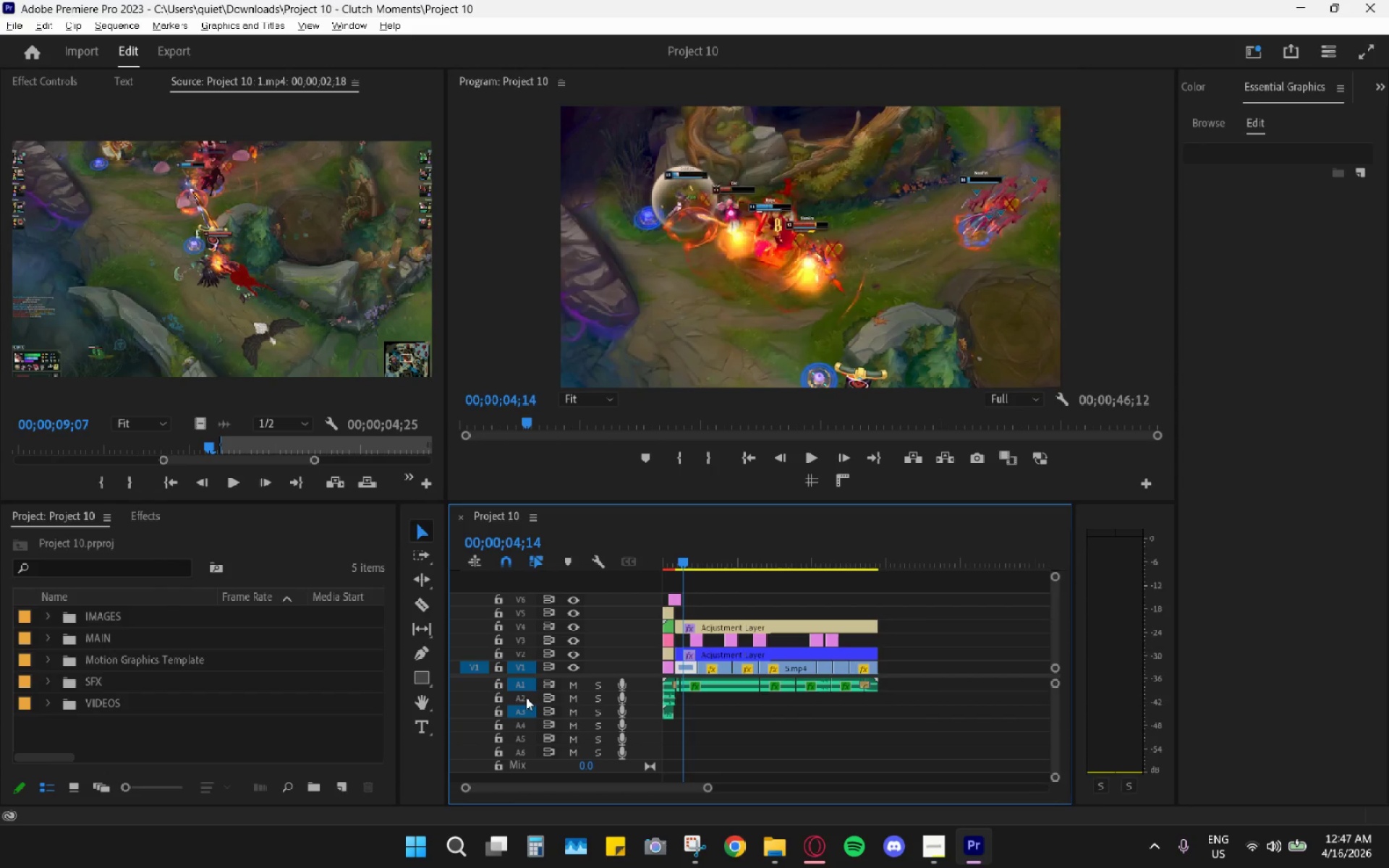 
triple_click([524, 697])
 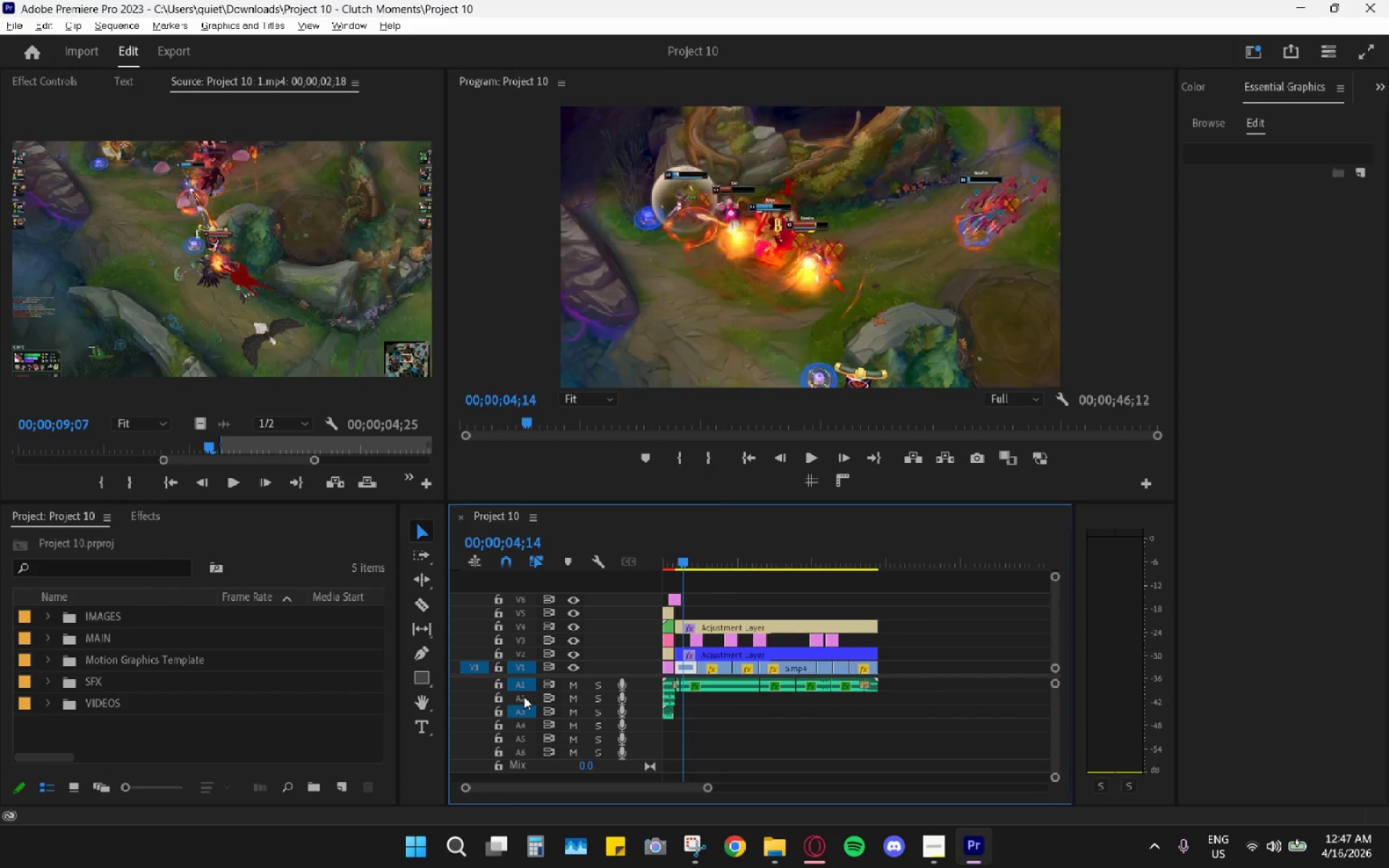 
triple_click([524, 697])
 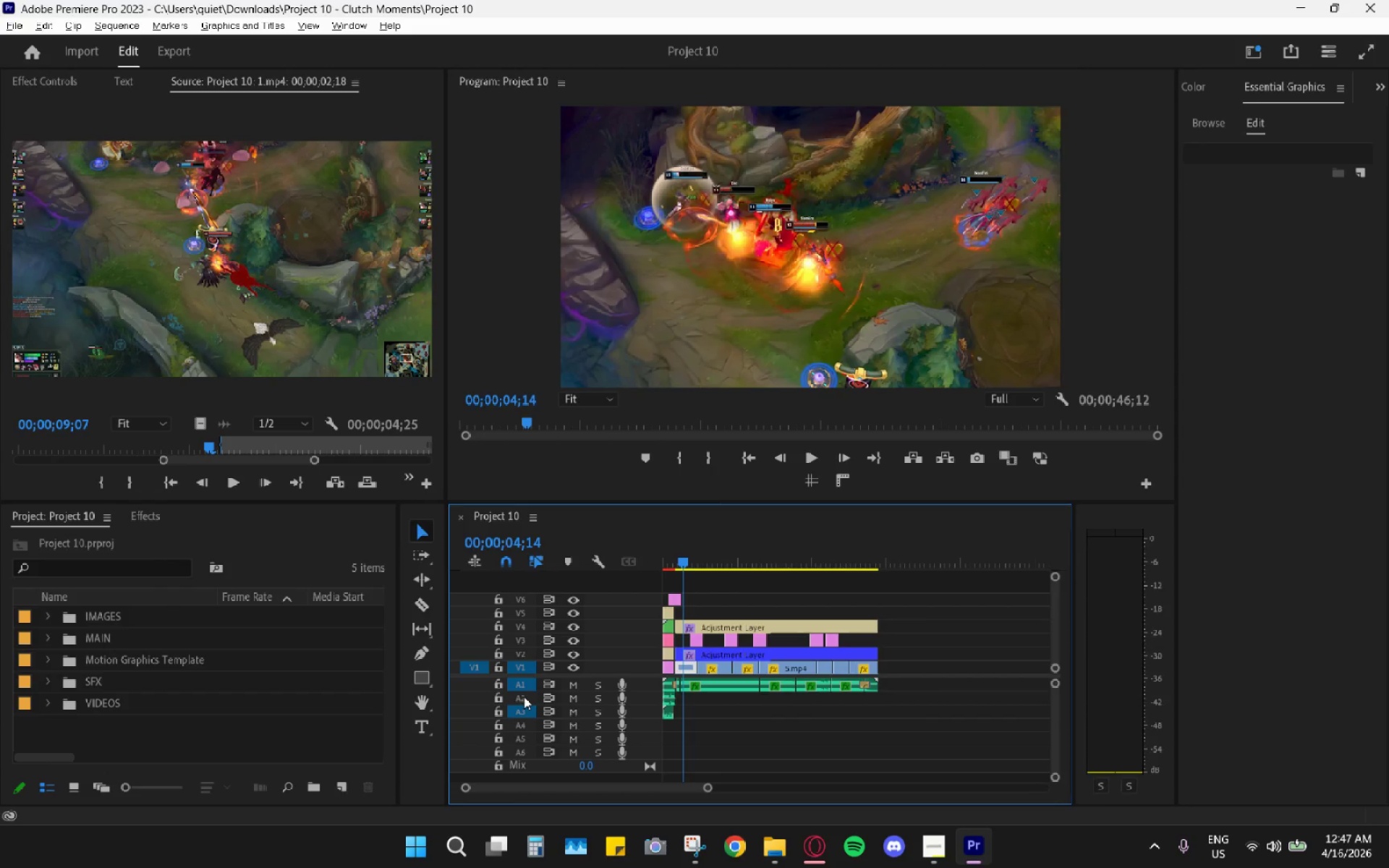 
triple_click([524, 697])
 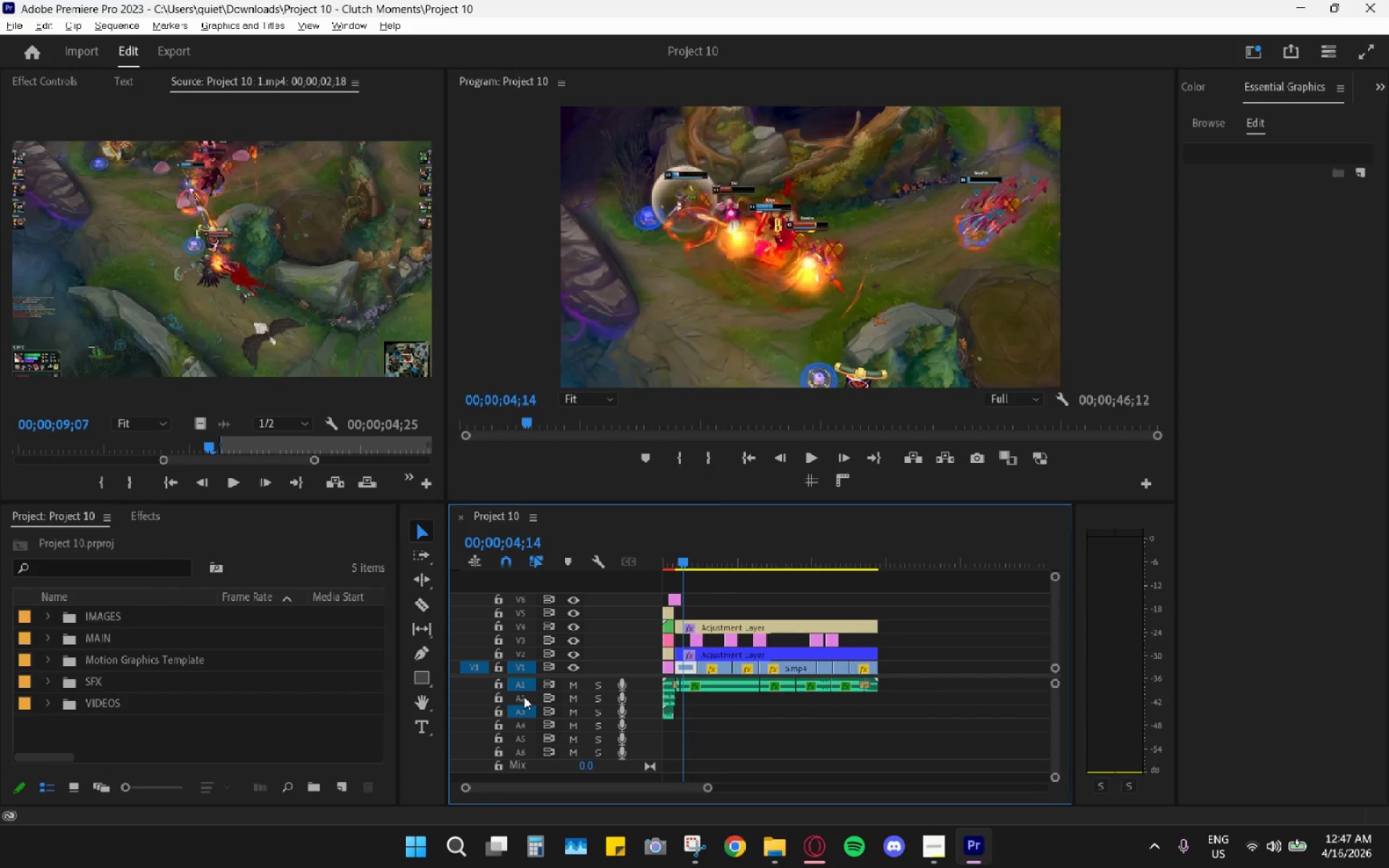 
triple_click([525, 697])
 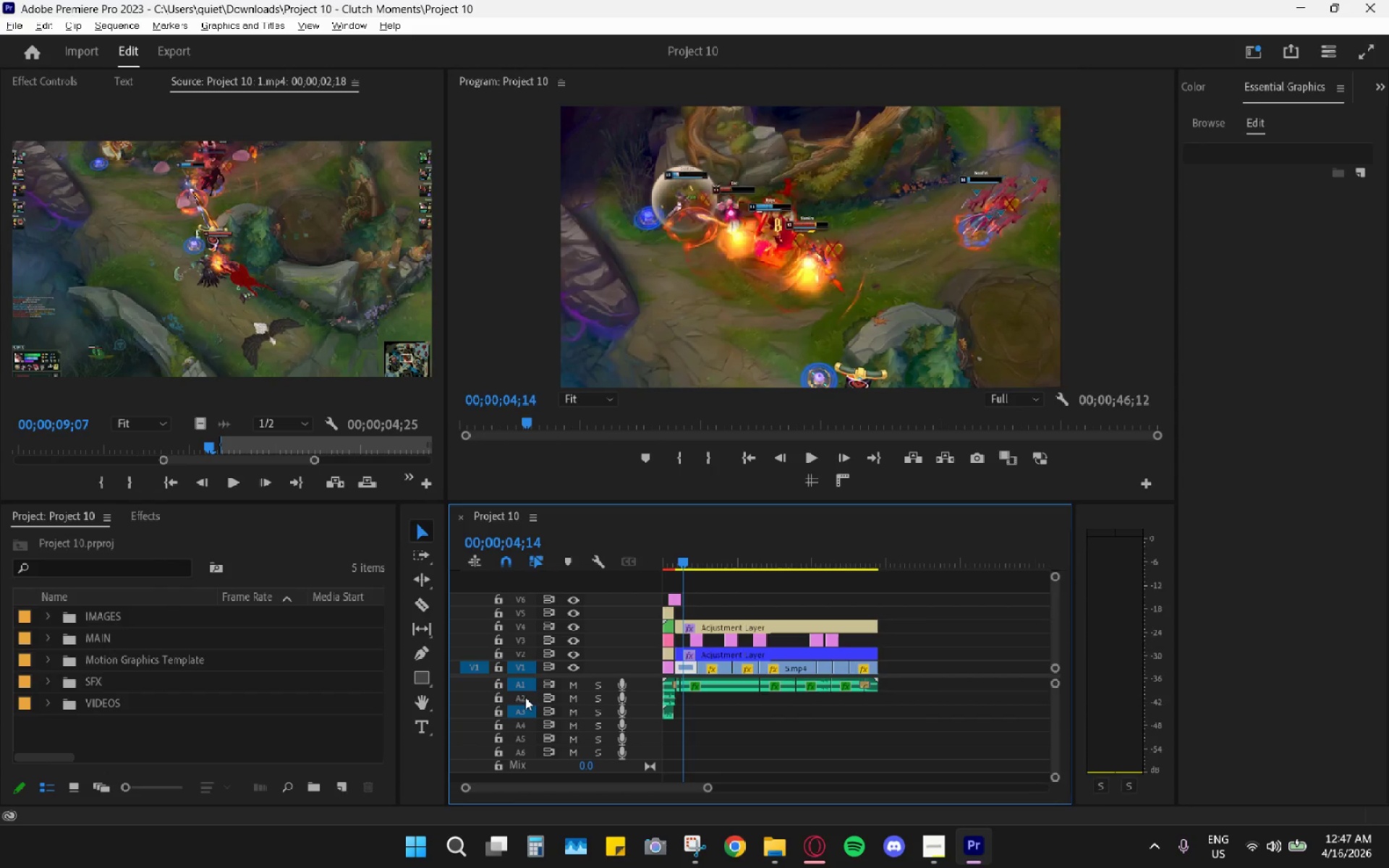 
triple_click([525, 697])
 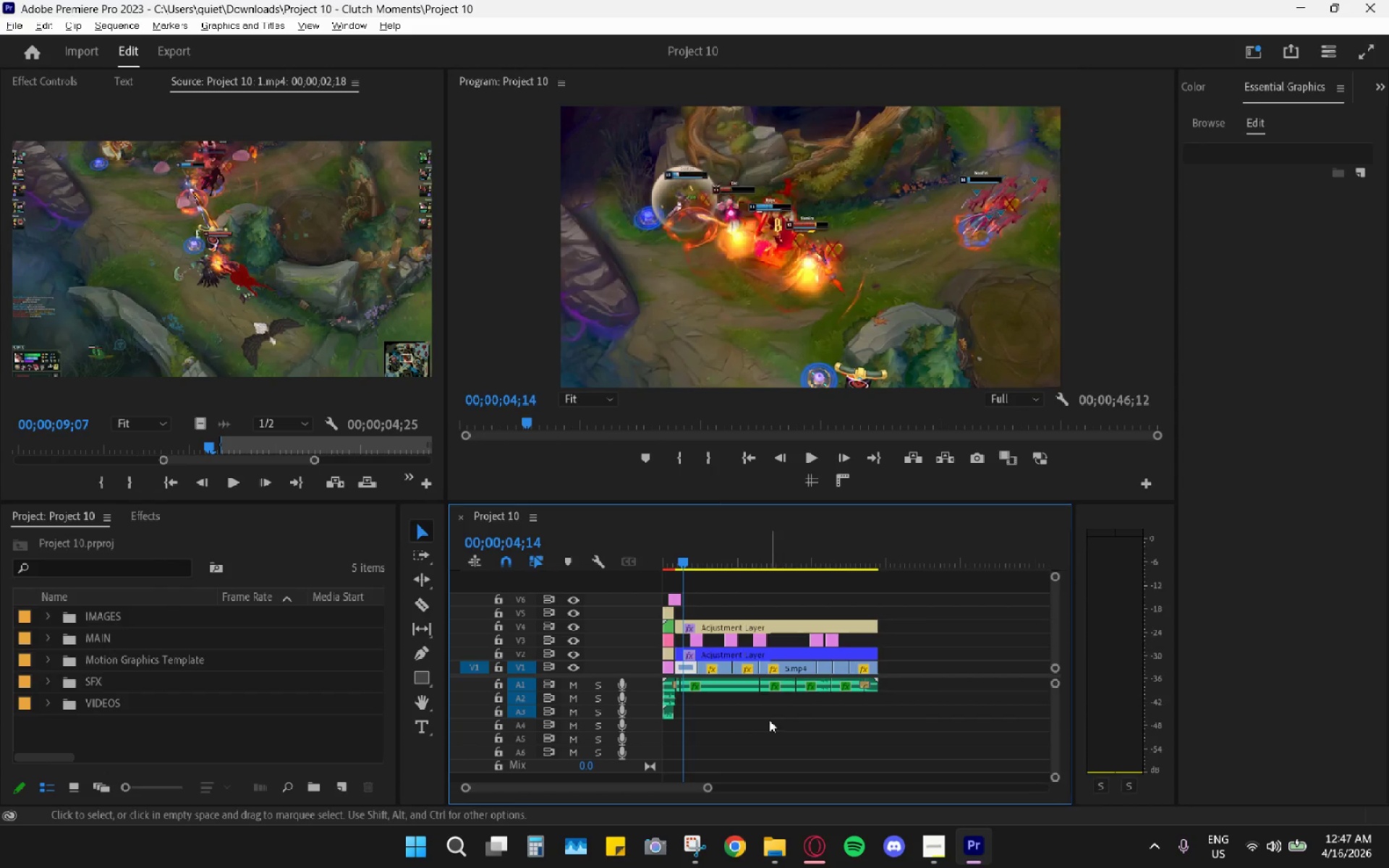 
left_click_drag(start_coordinate=[889, 733], to_coordinate=[671, 681])
 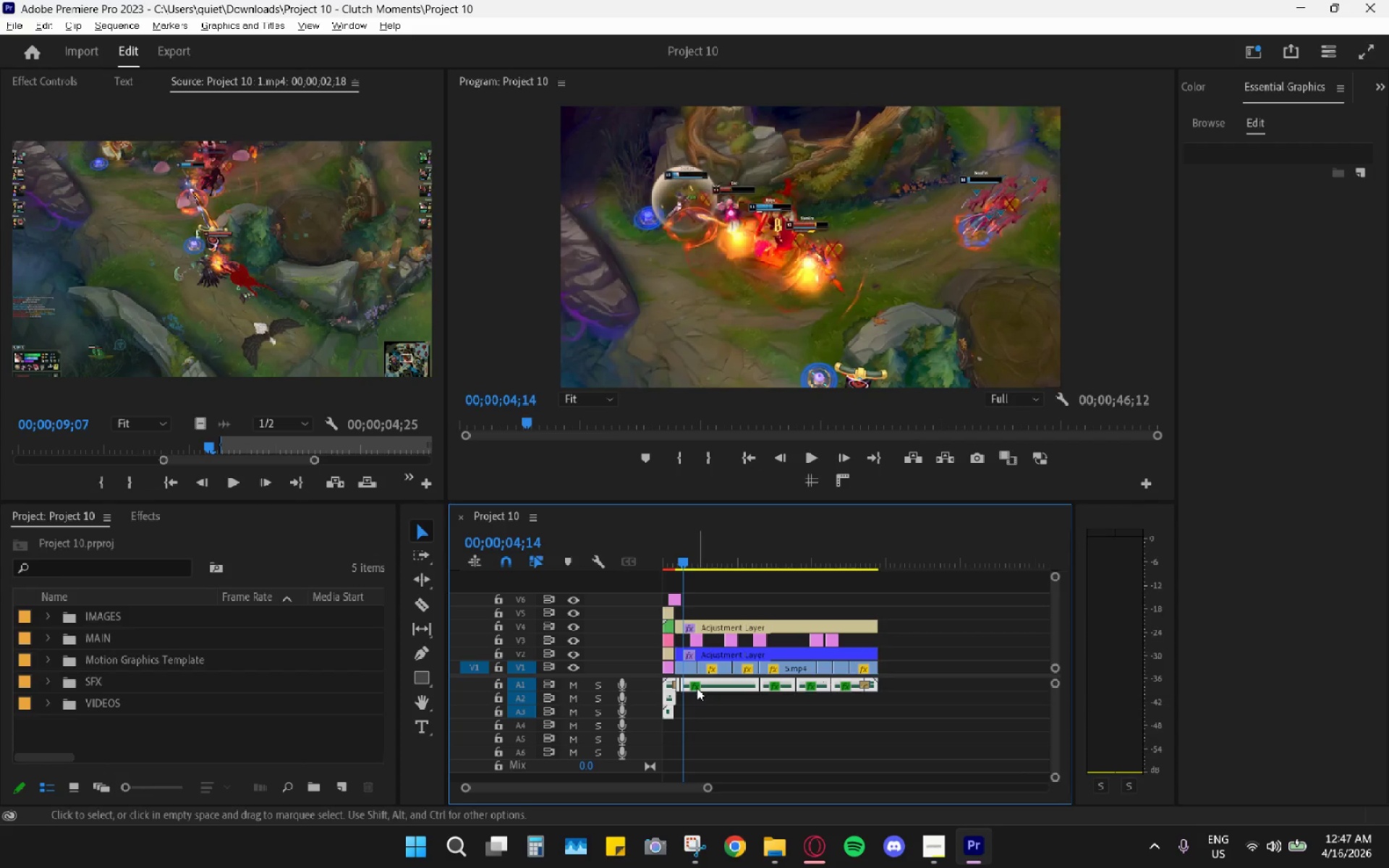 
left_click_drag(start_coordinate=[697, 687], to_coordinate=[694, 700])
 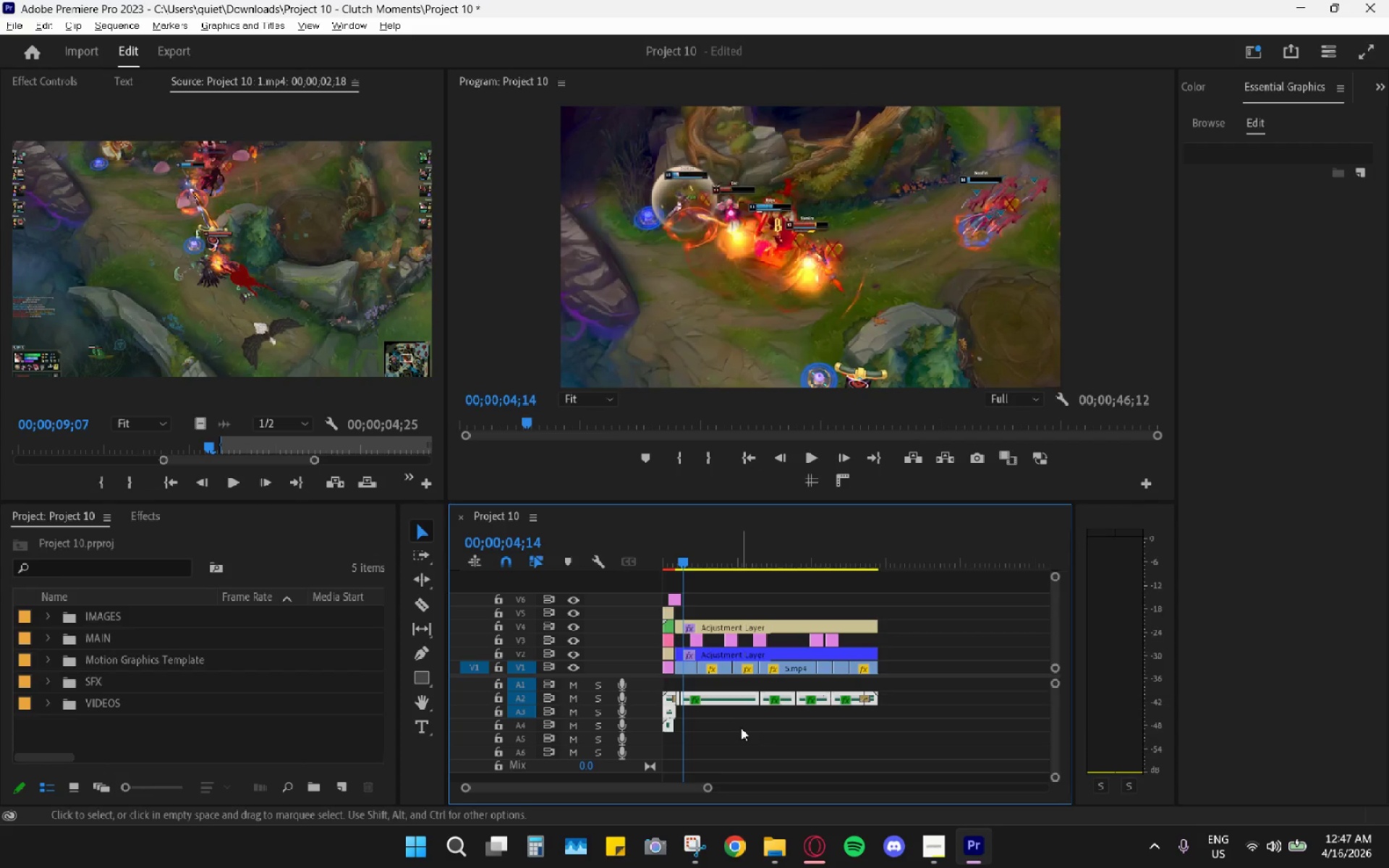 
left_click([741, 730])
 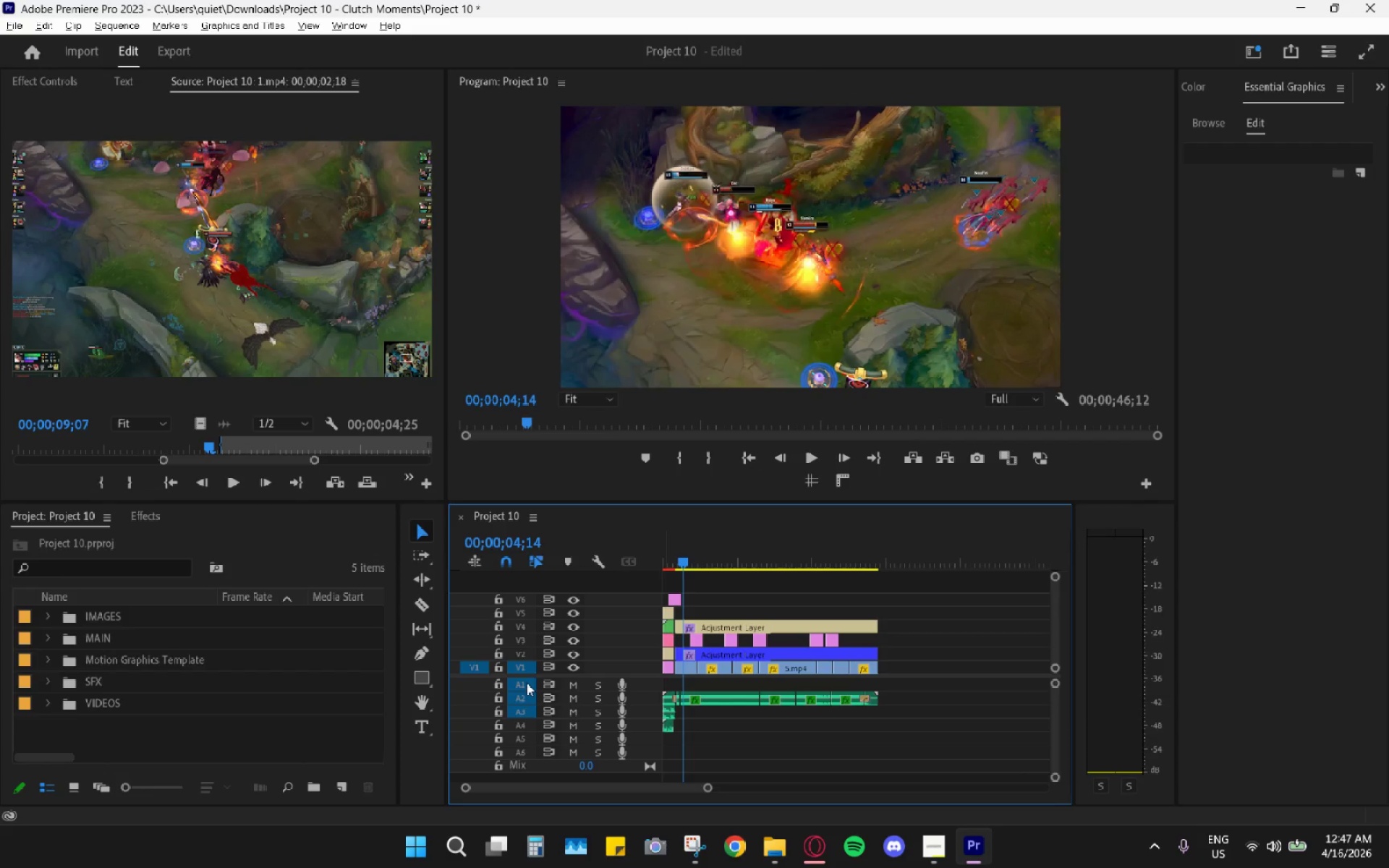 
double_click([527, 683])
 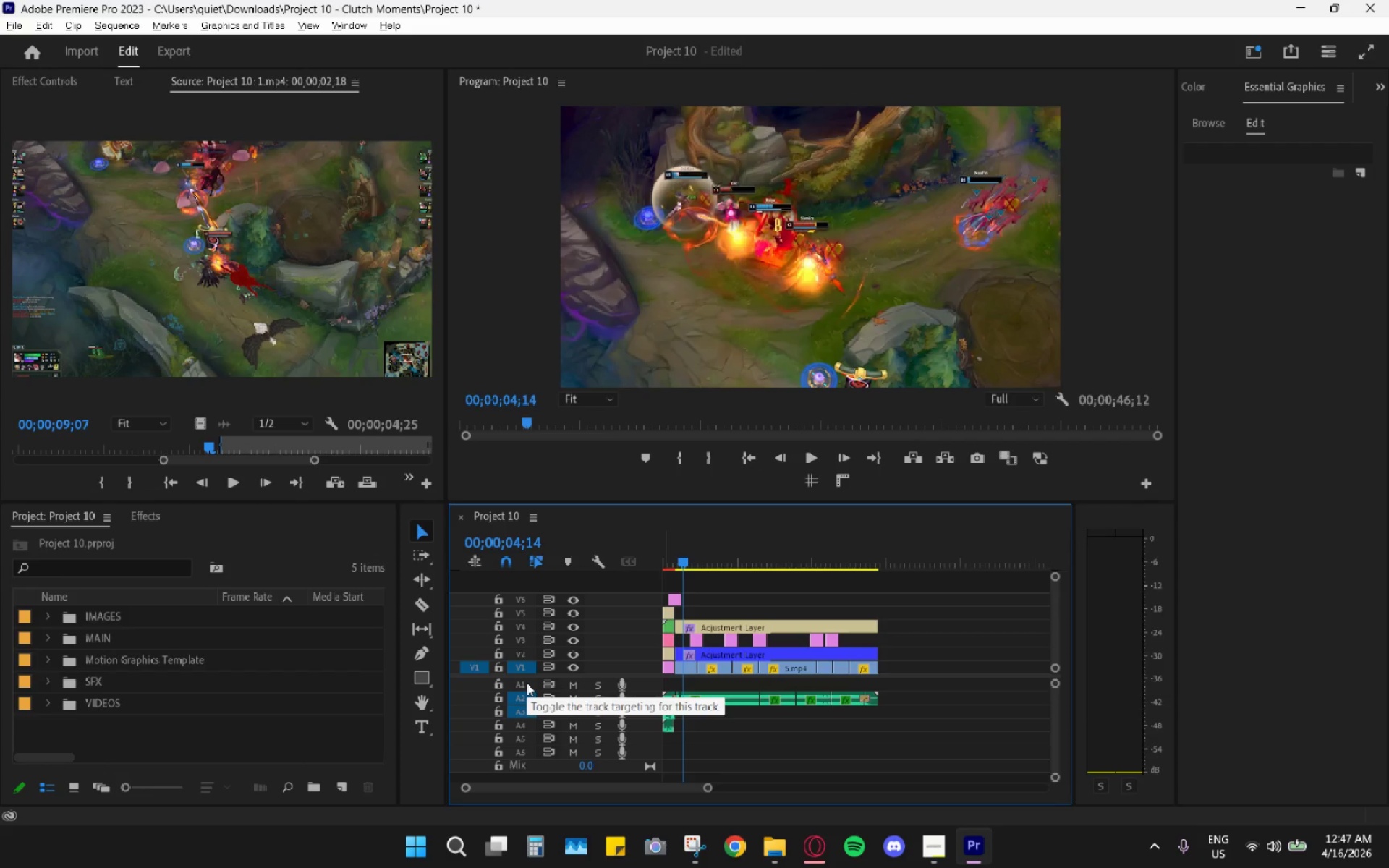 
triple_click([527, 683])
 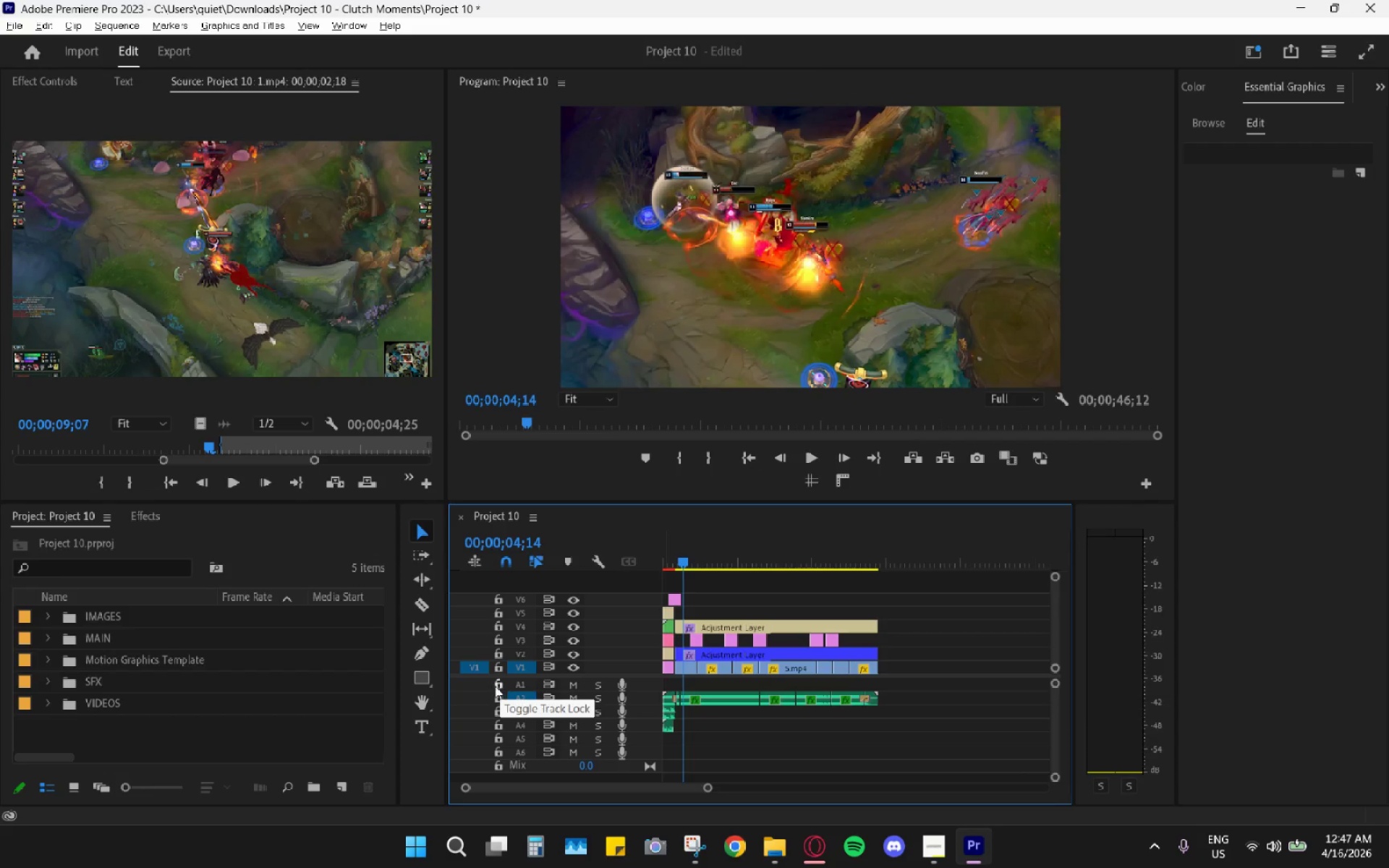 
left_click([493, 686])
 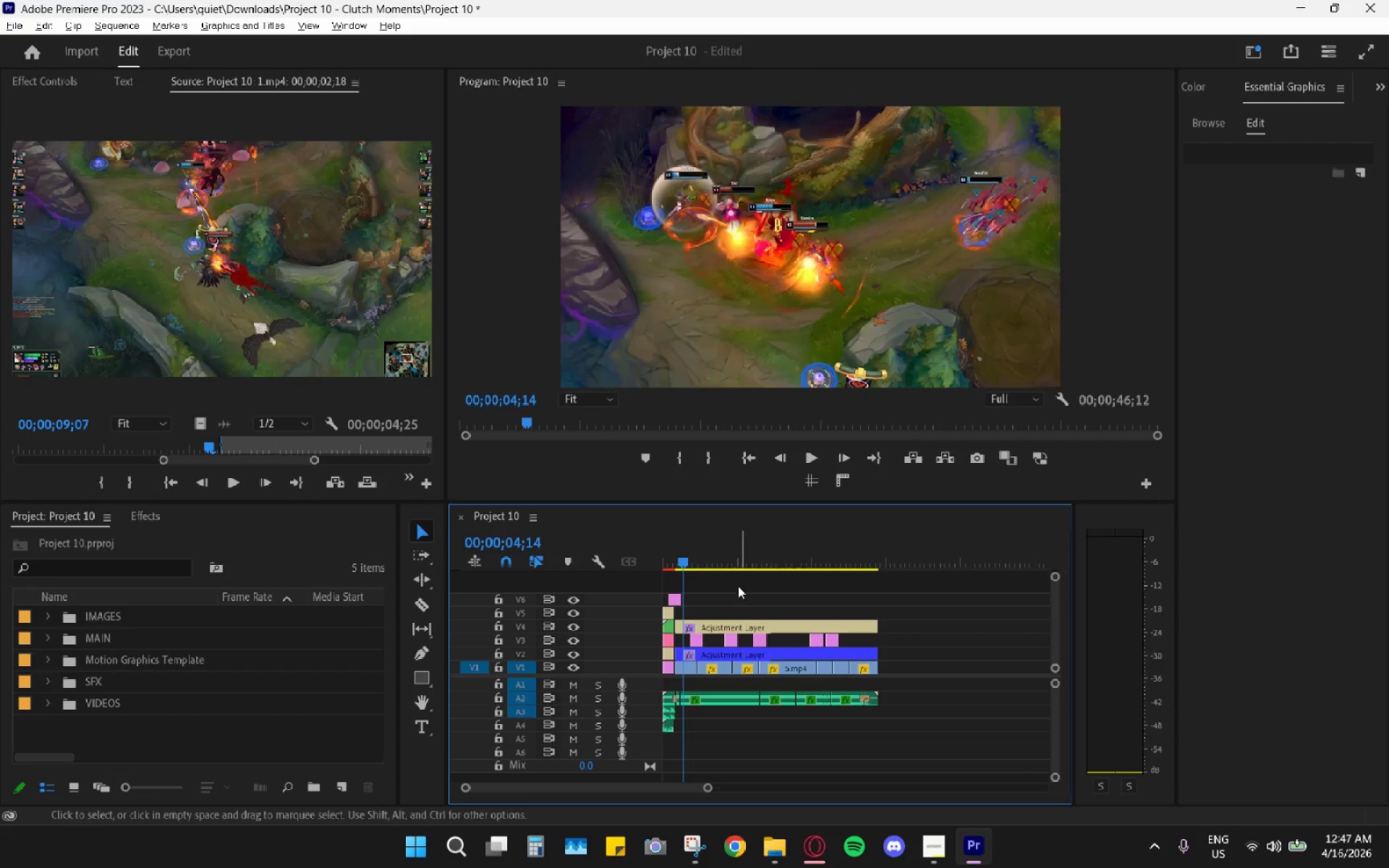 
left_click([684, 668])
 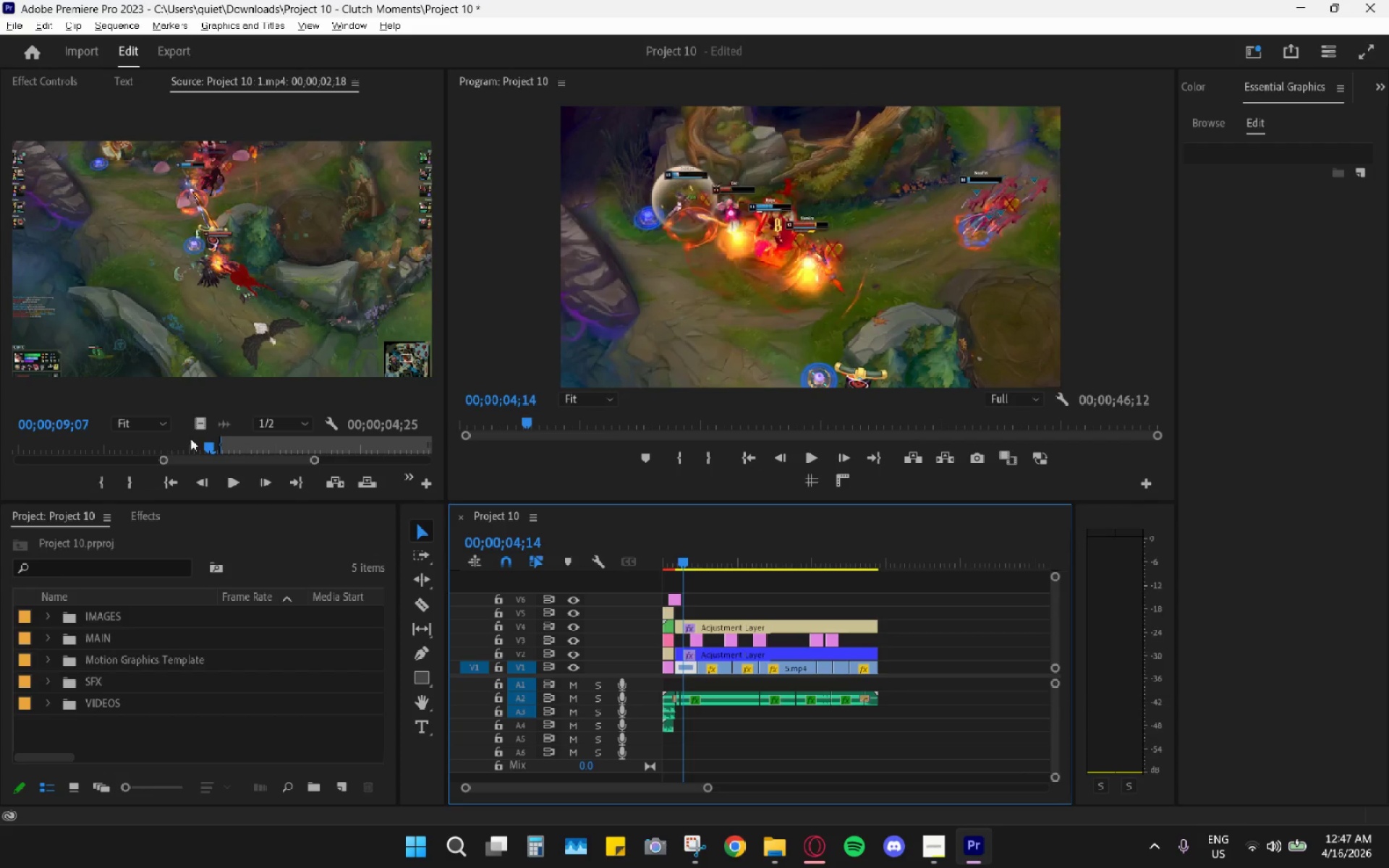 
left_click_drag(start_coordinate=[227, 425], to_coordinate=[227, 438])
 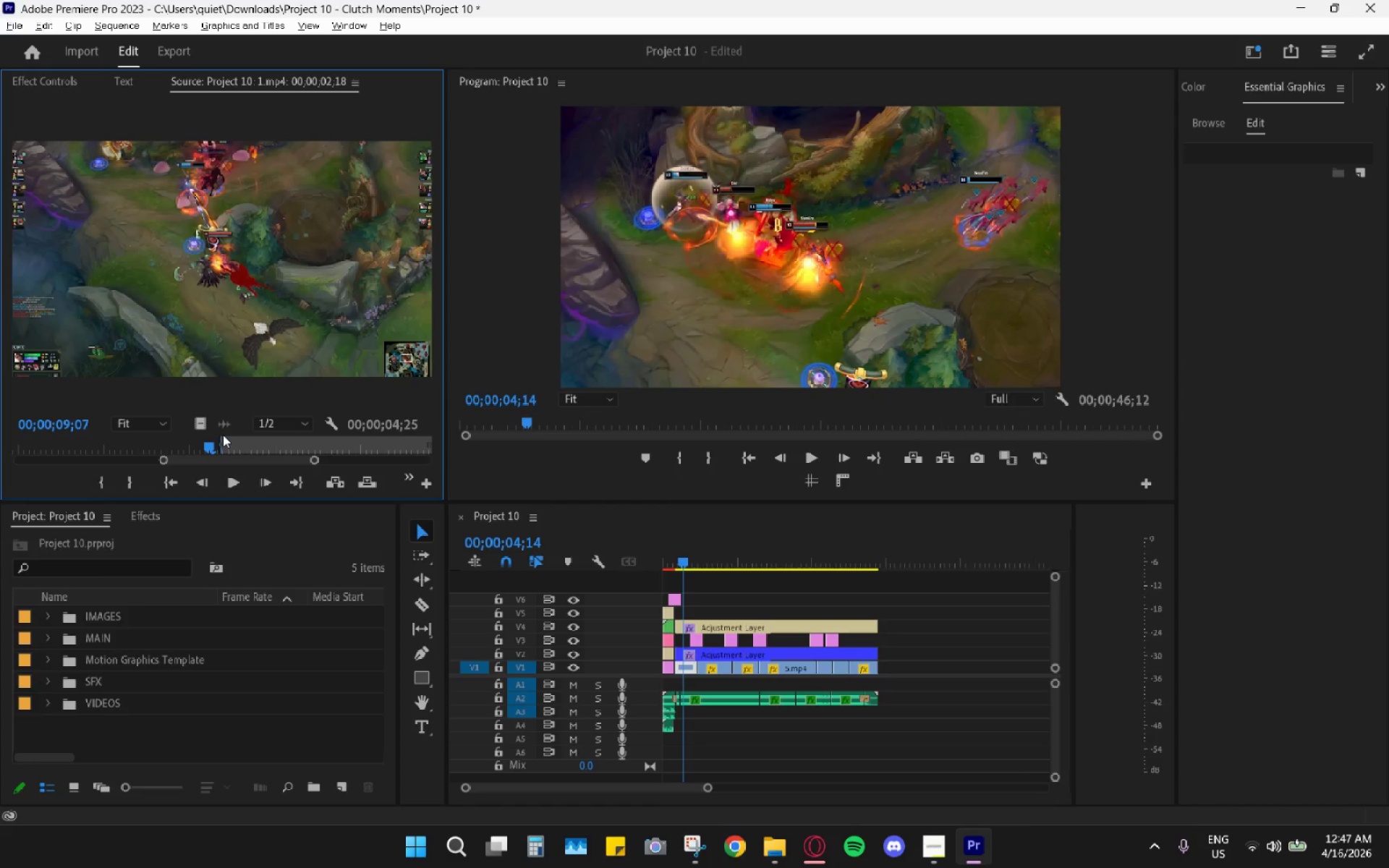 
key(Alt+AltLeft)
 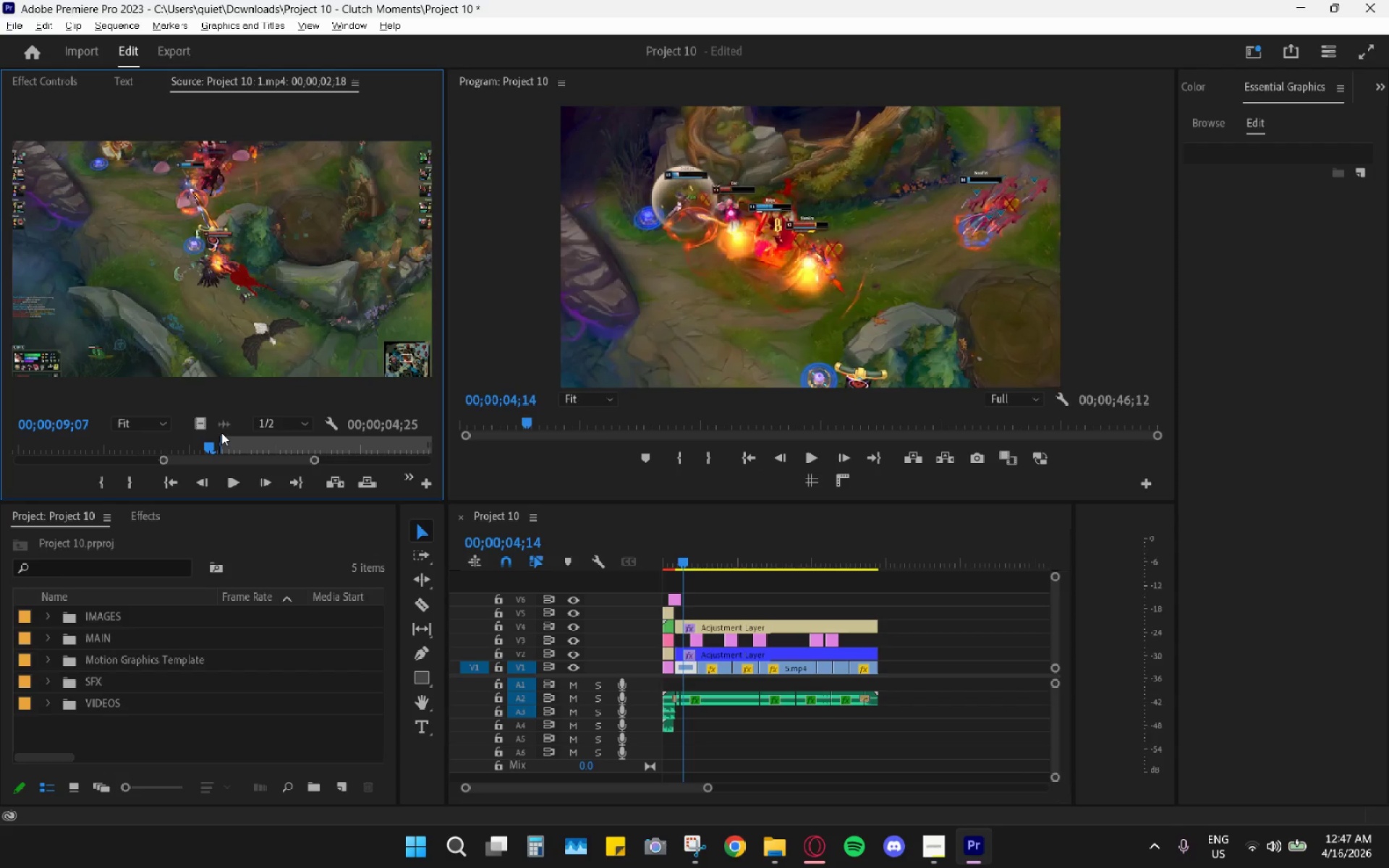 
key(Alt+Tab)
 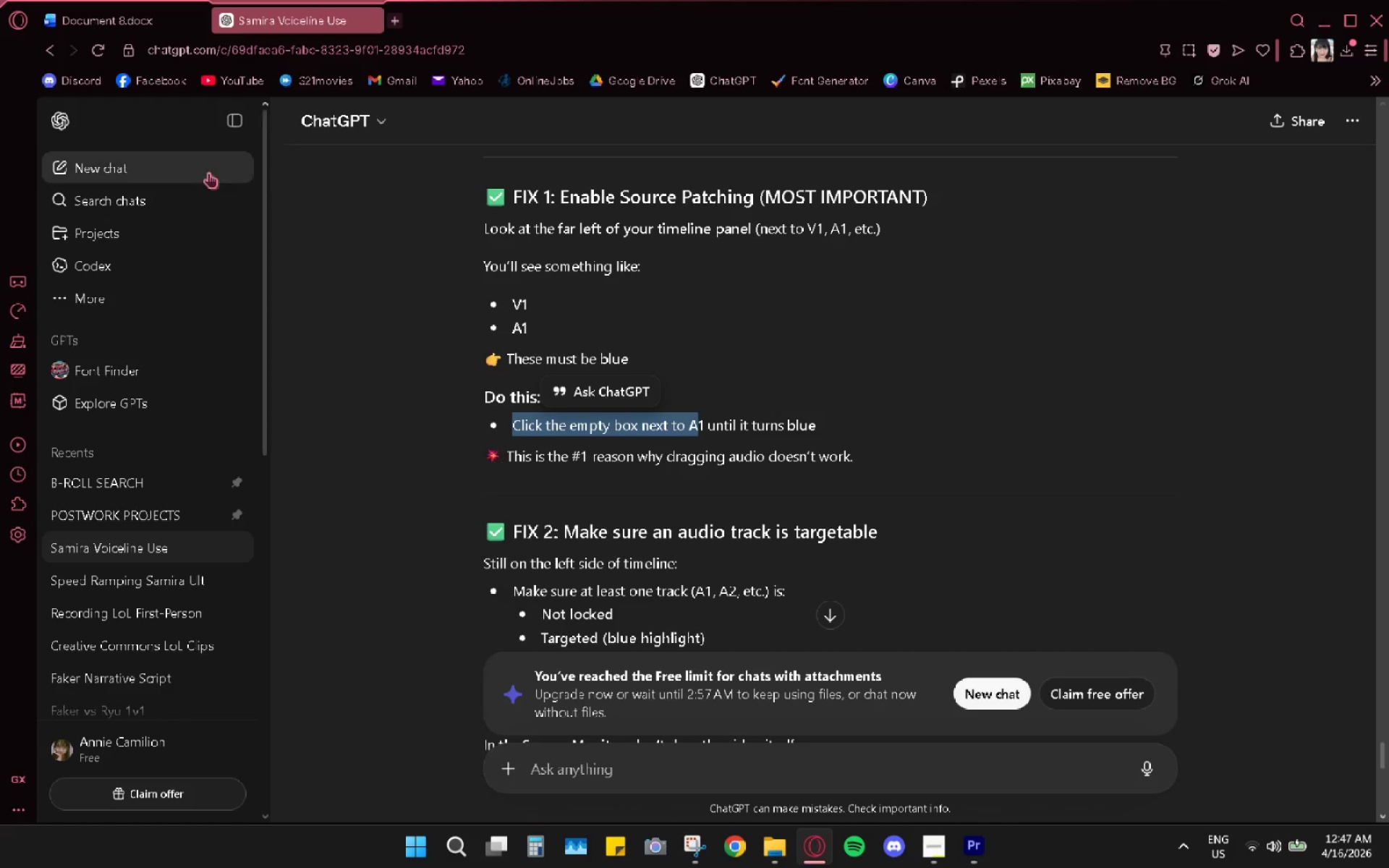 
scroll: coordinate [611, 397], scroll_direction: down, amount: 4.0
 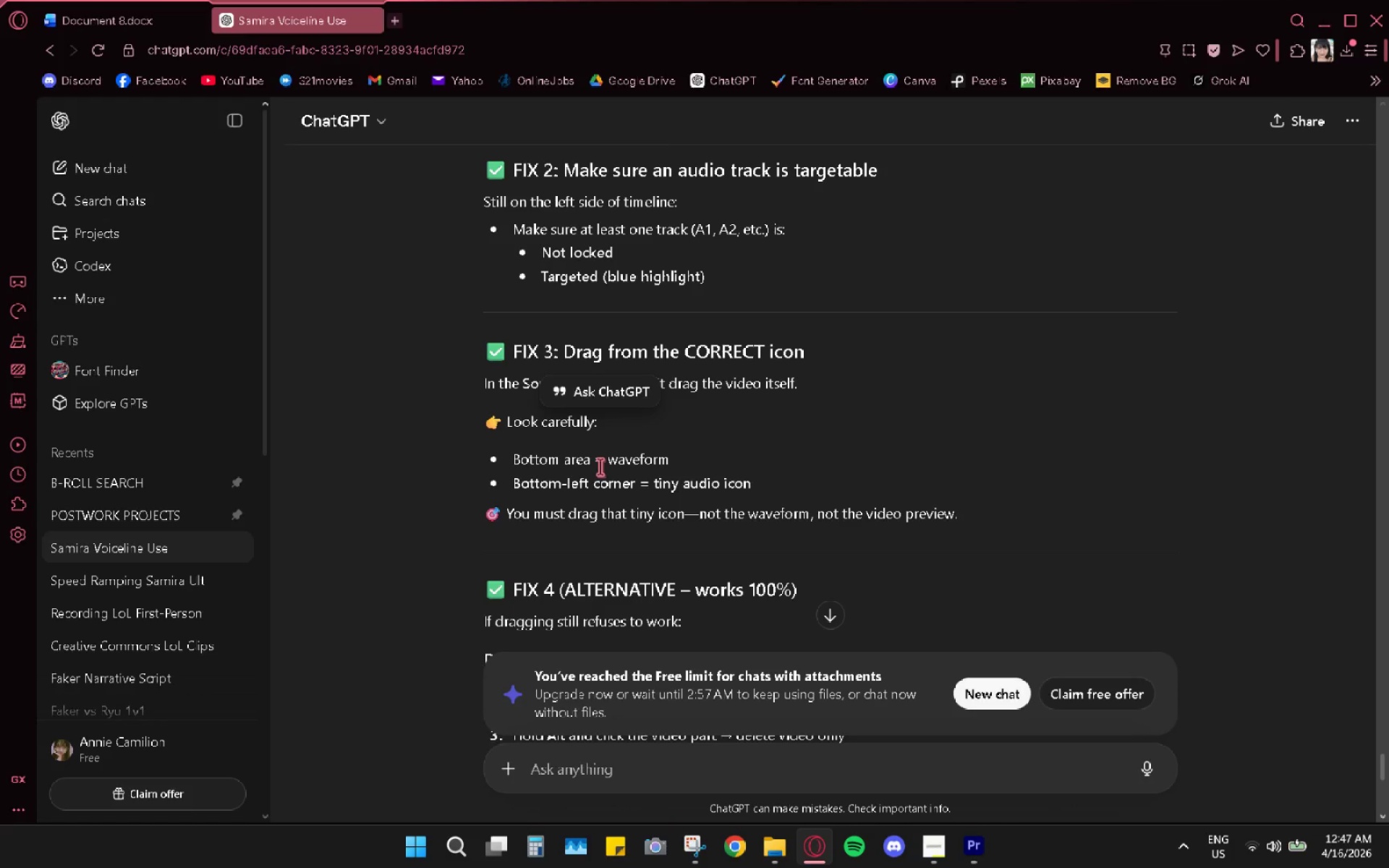 
right_click([600, 467])
 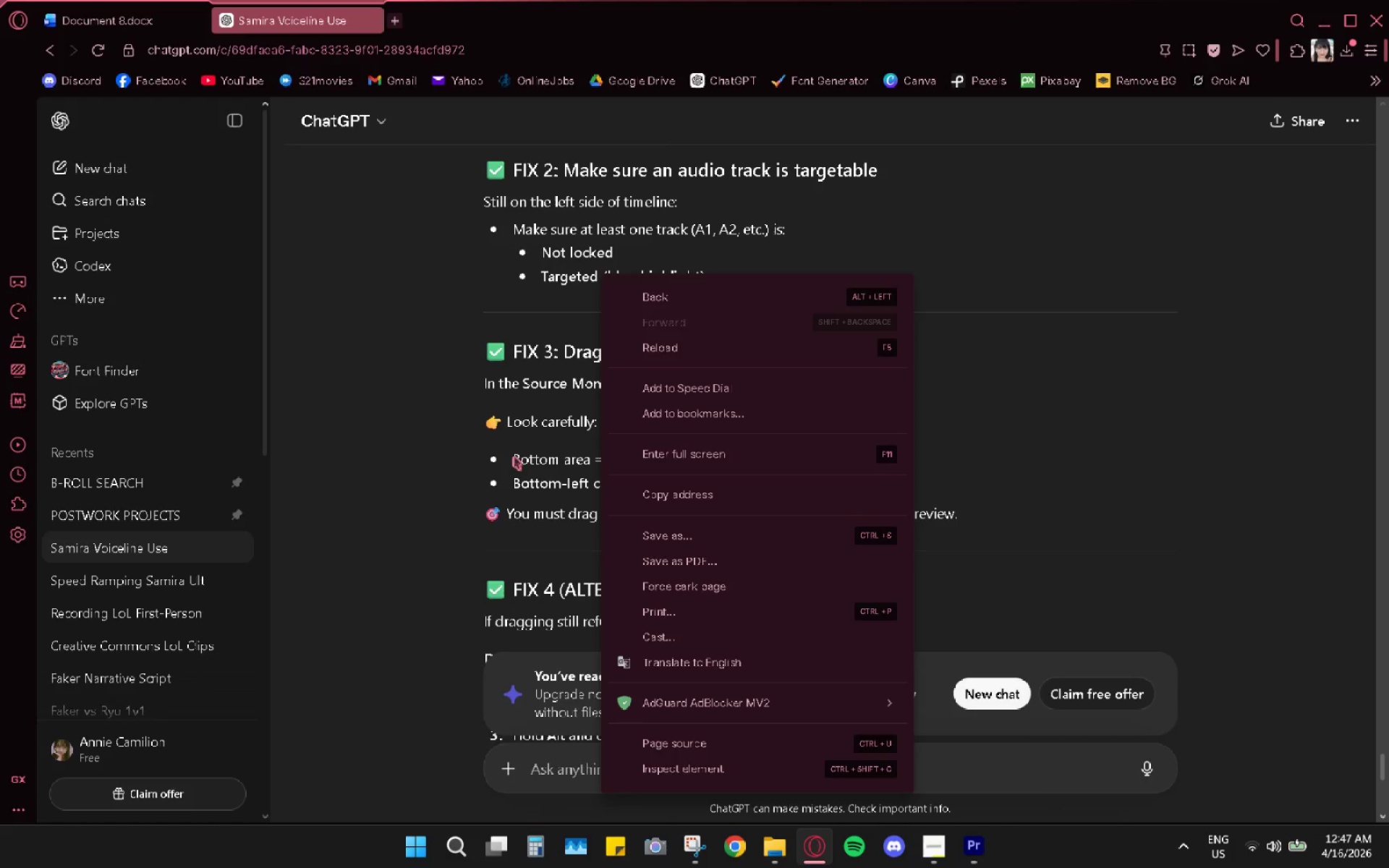 
left_click_drag(start_coordinate=[431, 399], to_coordinate=[454, 413])
 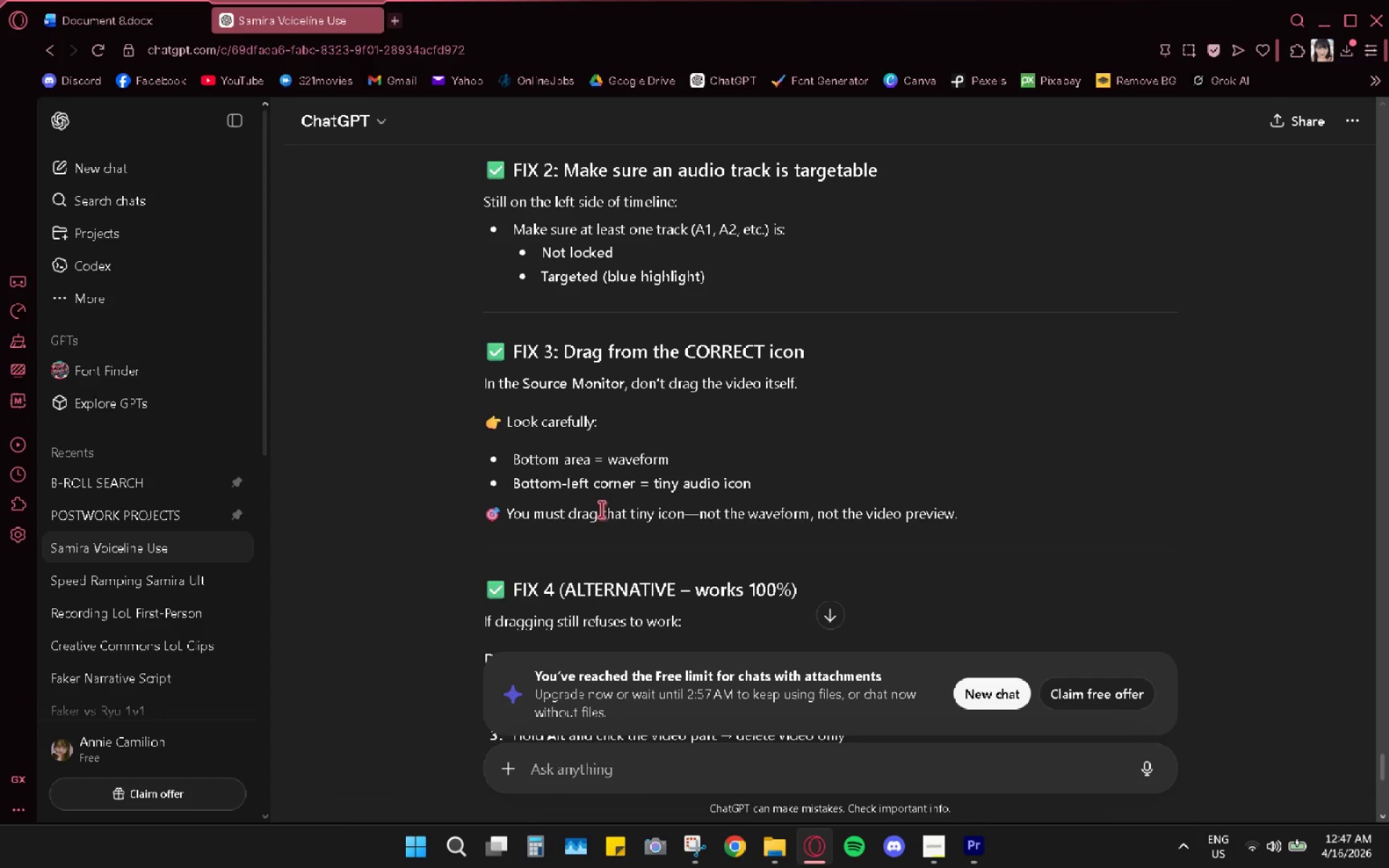 
wait(10.09)
 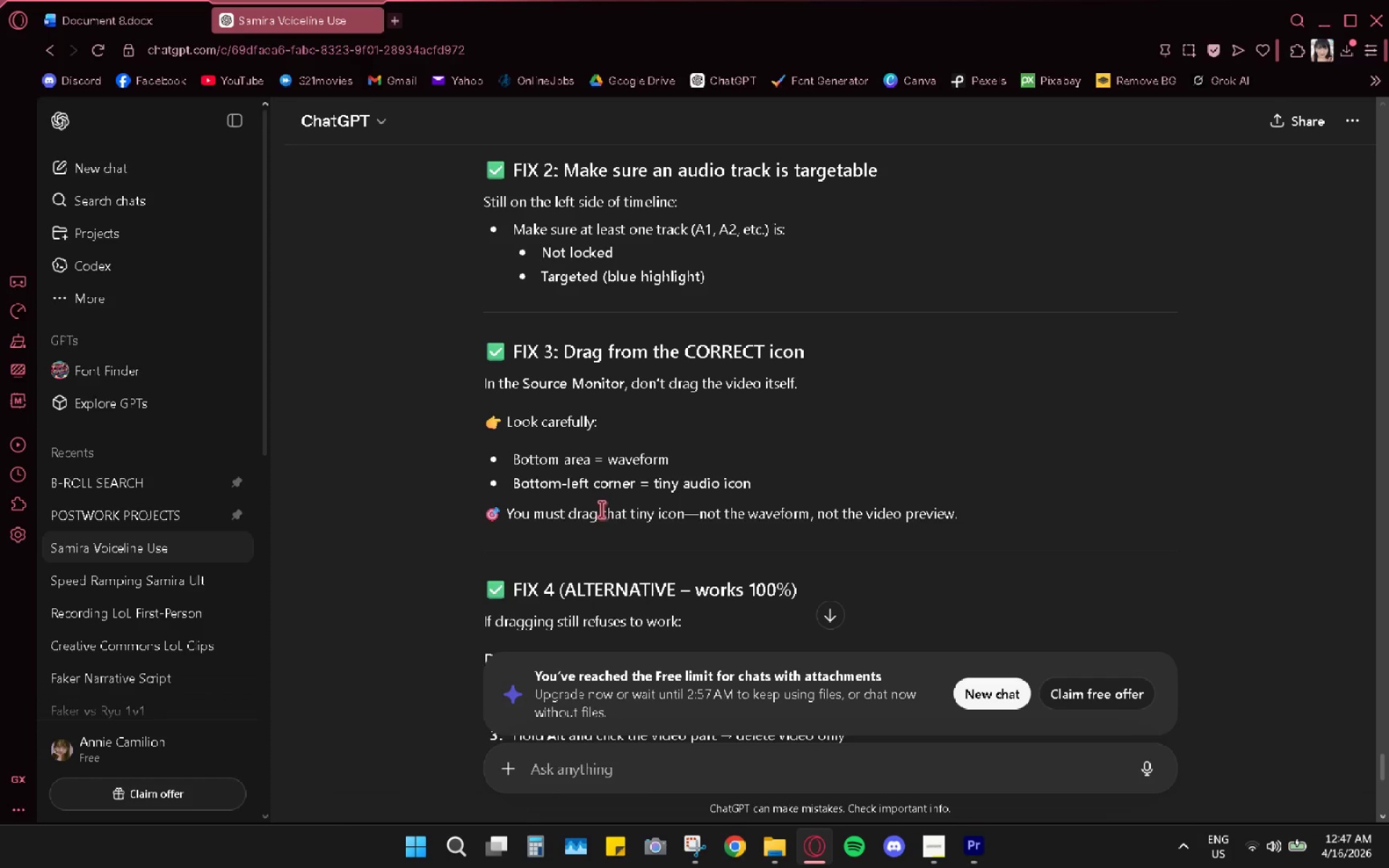 
key(Alt+AltLeft)
 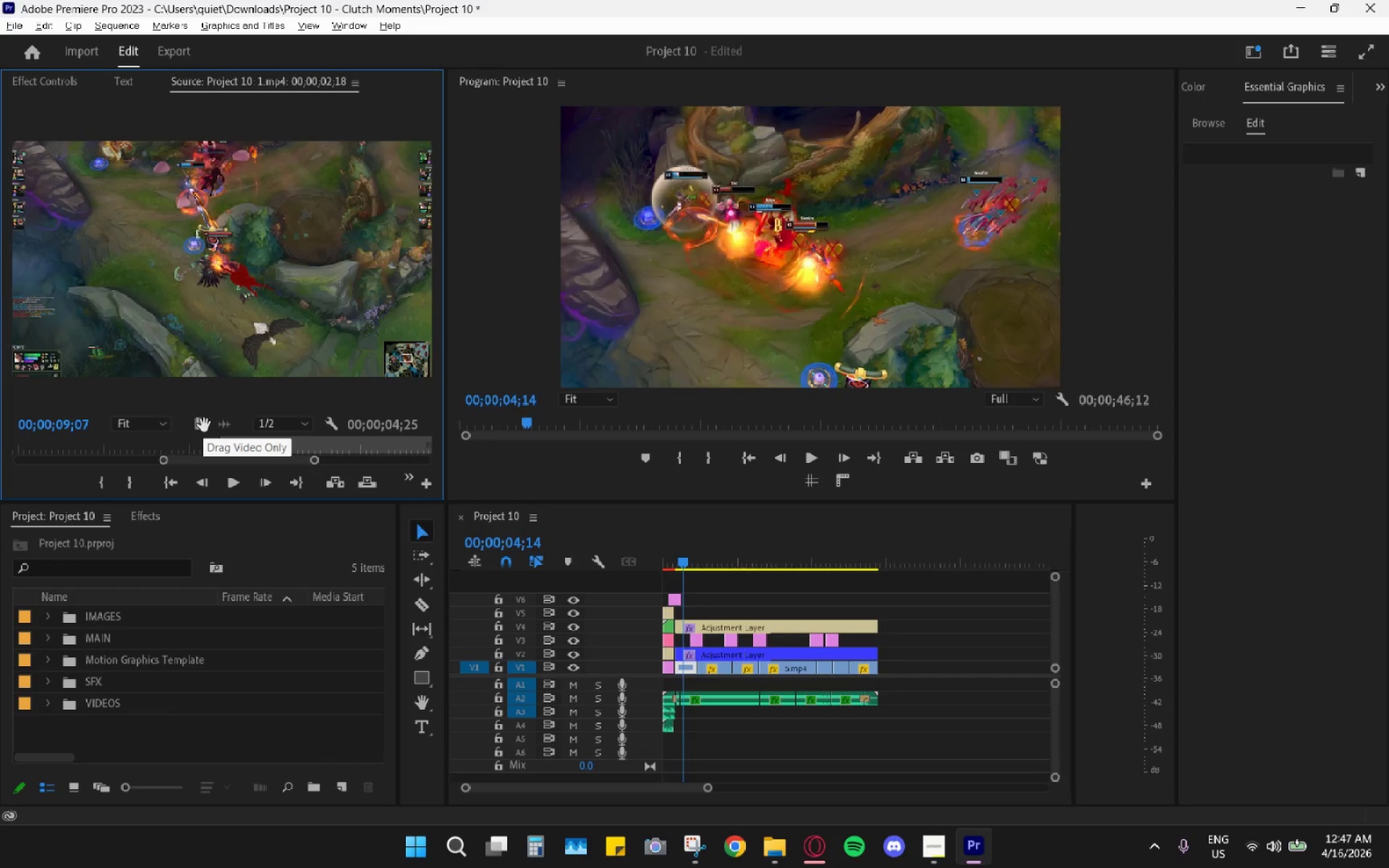 
key(Alt+Tab)
 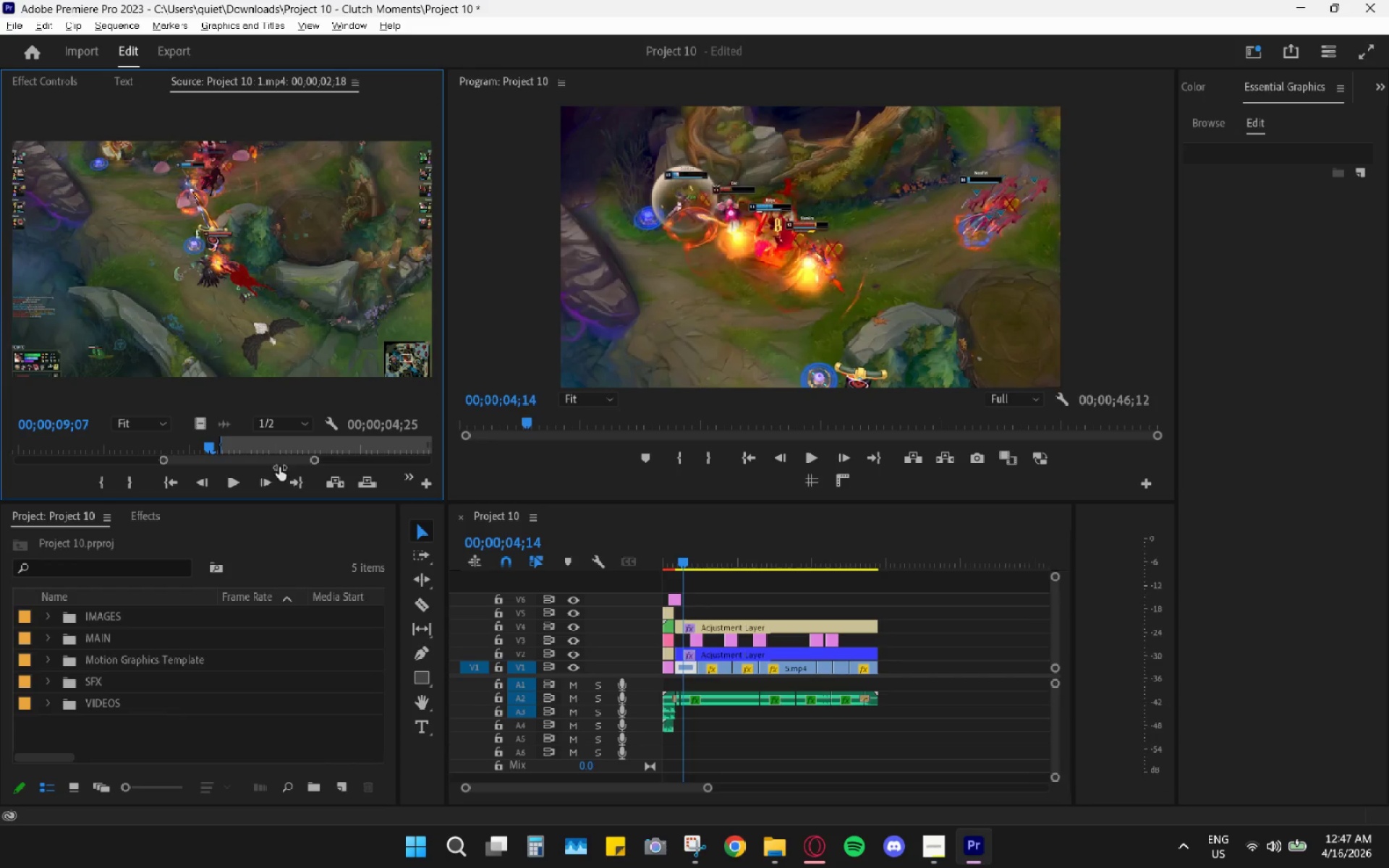 
left_click_drag(start_coordinate=[220, 424], to_coordinate=[227, 434])
 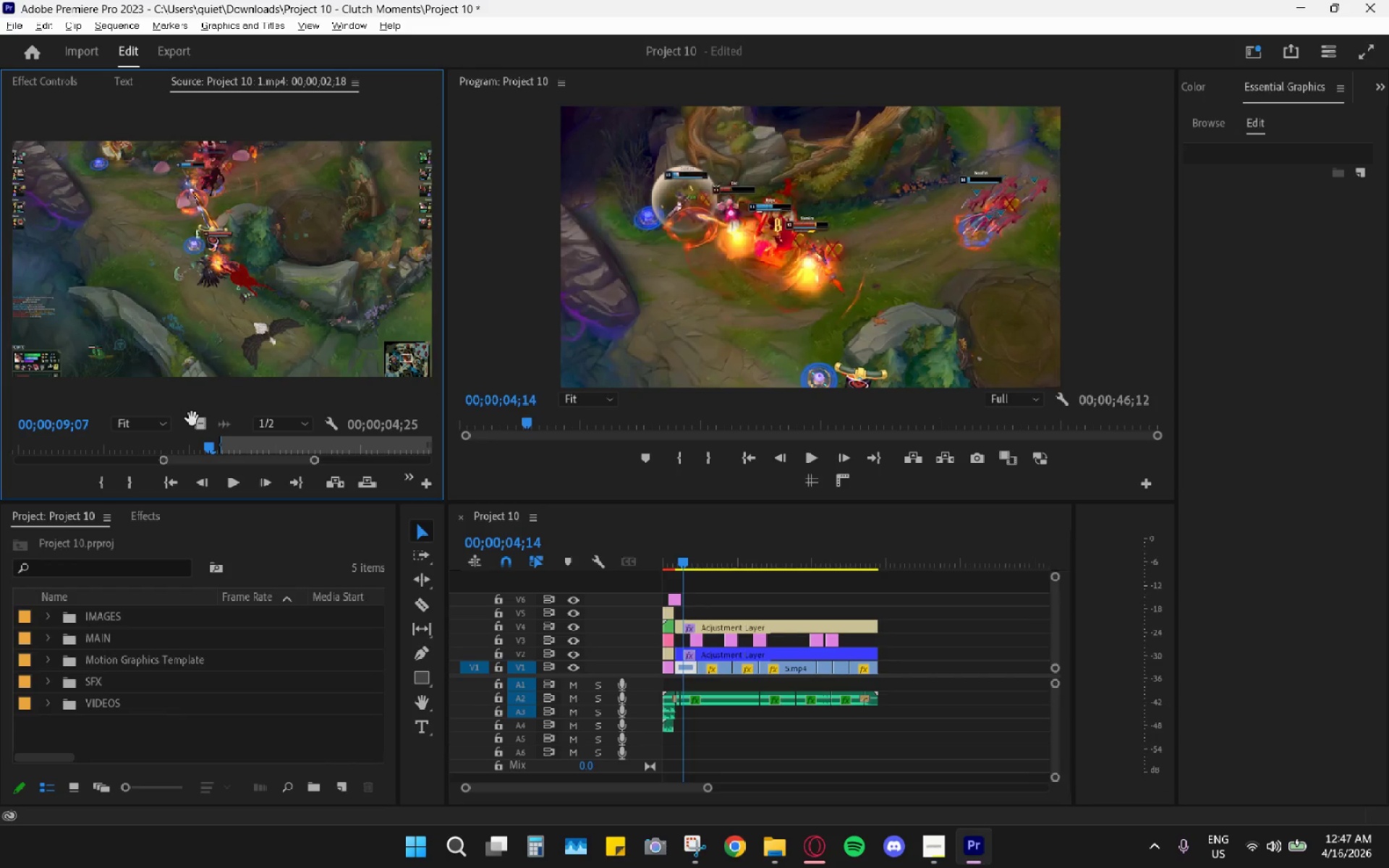 
left_click_drag(start_coordinate=[192, 419], to_coordinate=[240, 417])
 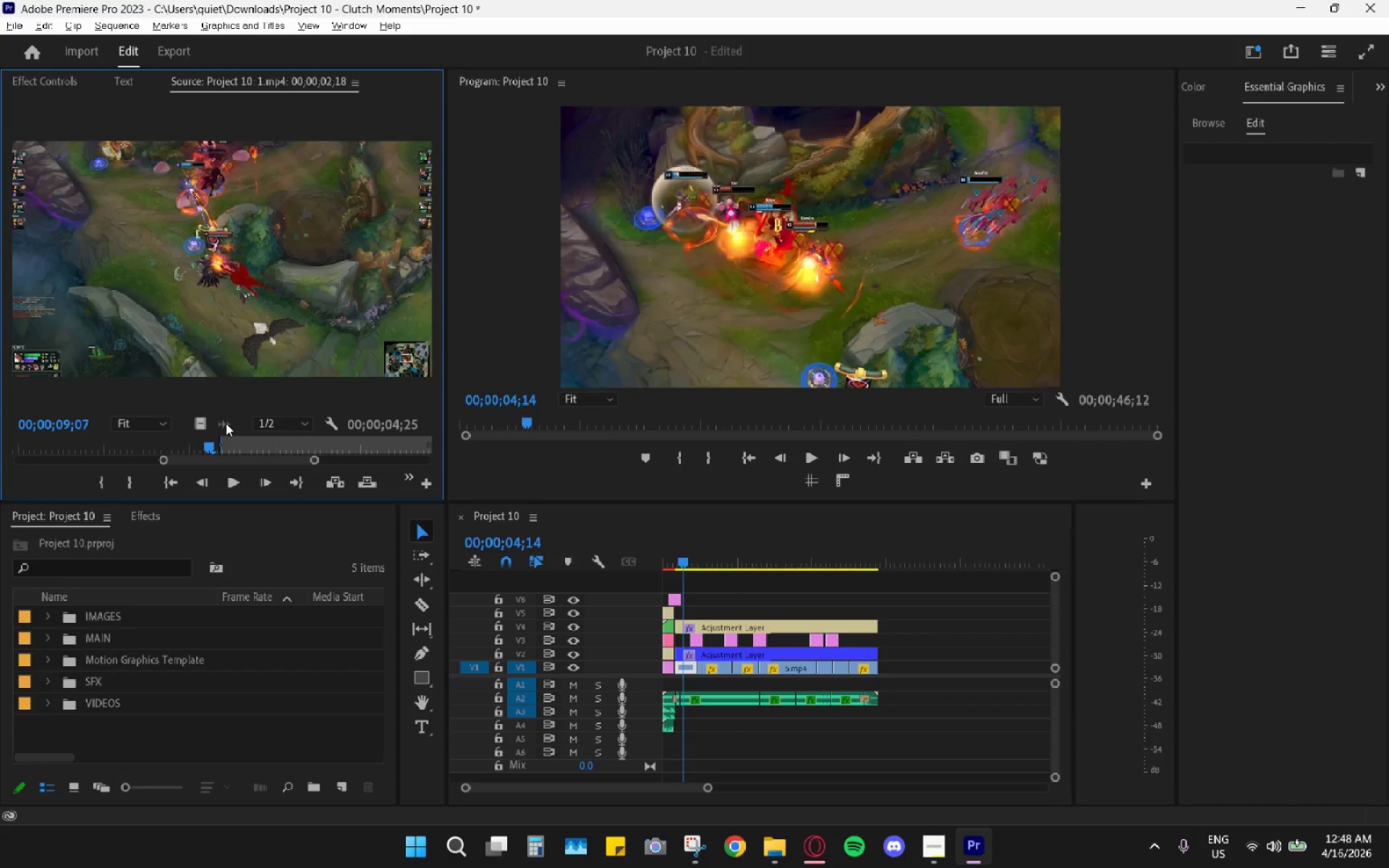 
left_click_drag(start_coordinate=[225, 423], to_coordinate=[321, 423])
 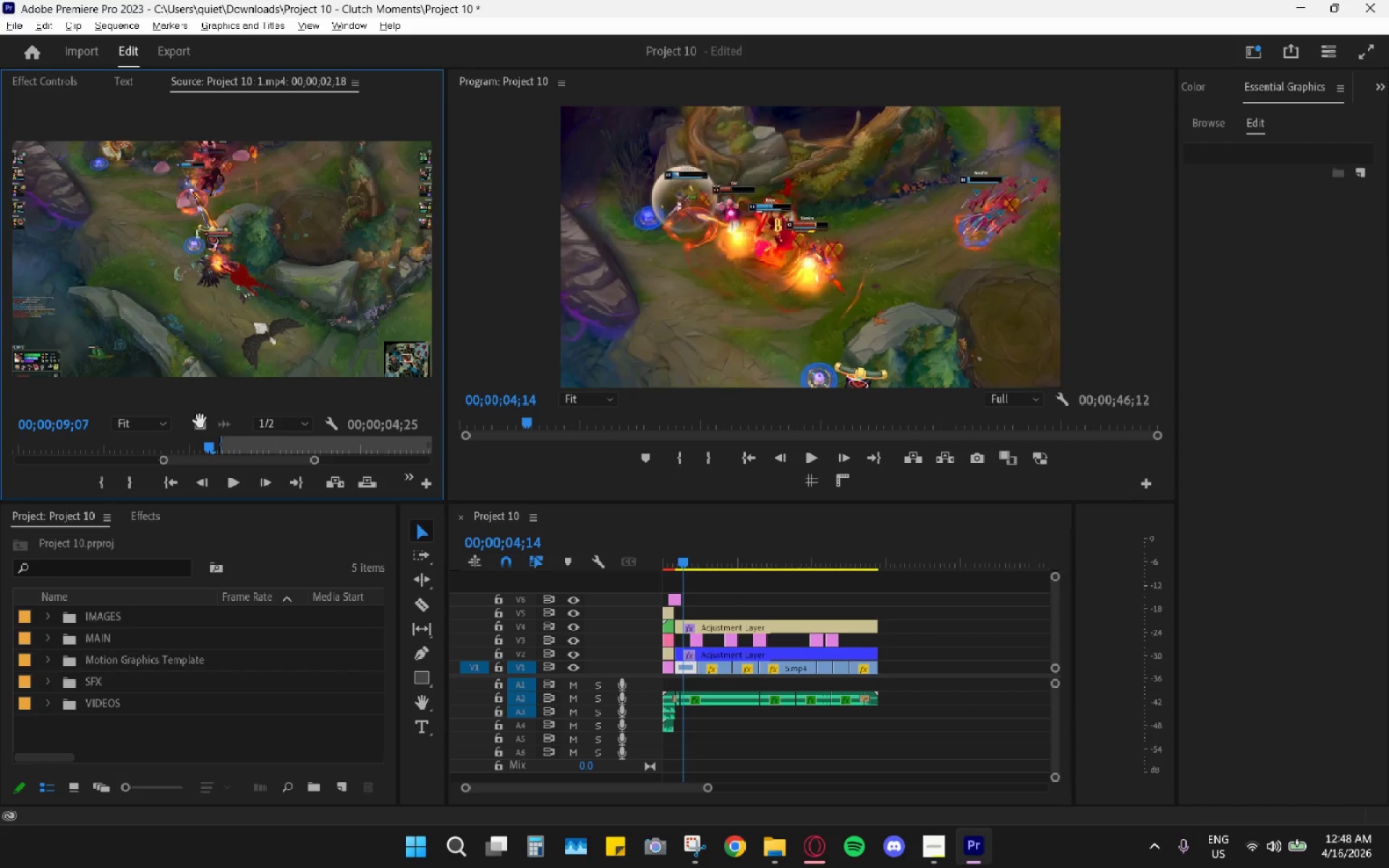 
left_click_drag(start_coordinate=[194, 420], to_coordinate=[899, 614])
 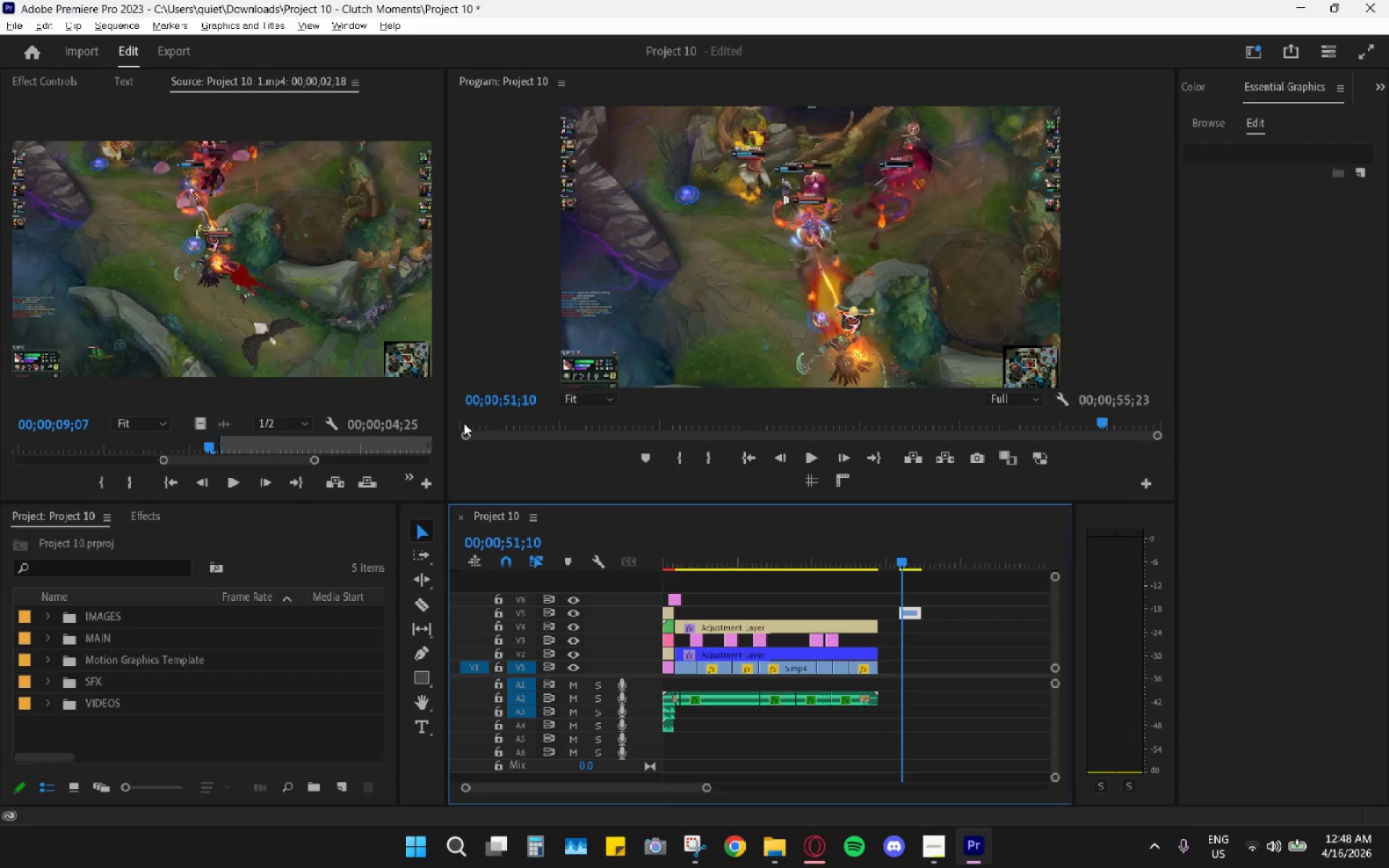 
left_click_drag(start_coordinate=[228, 426], to_coordinate=[237, 444])
 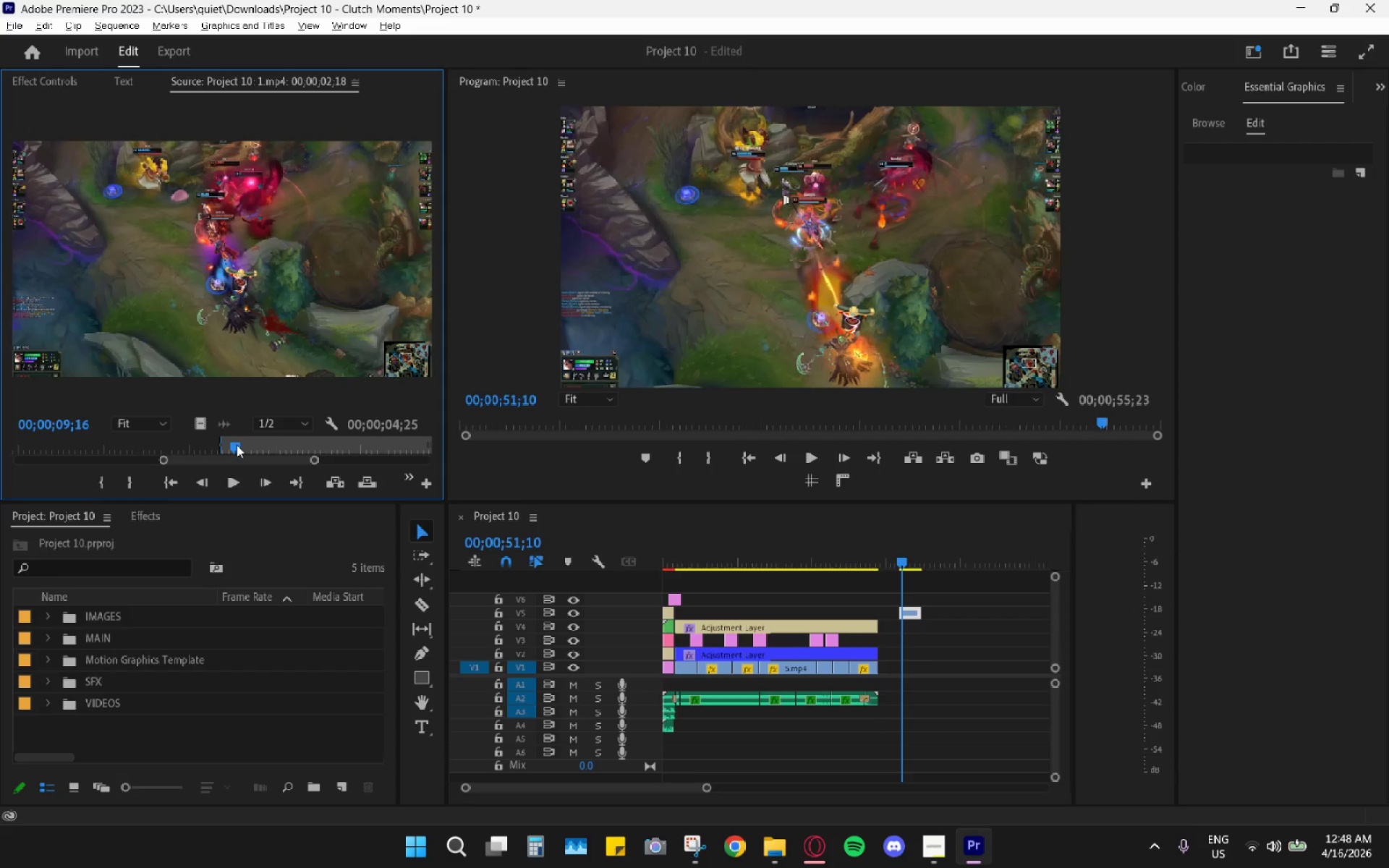 
left_click_drag(start_coordinate=[237, 445], to_coordinate=[239, 453])
 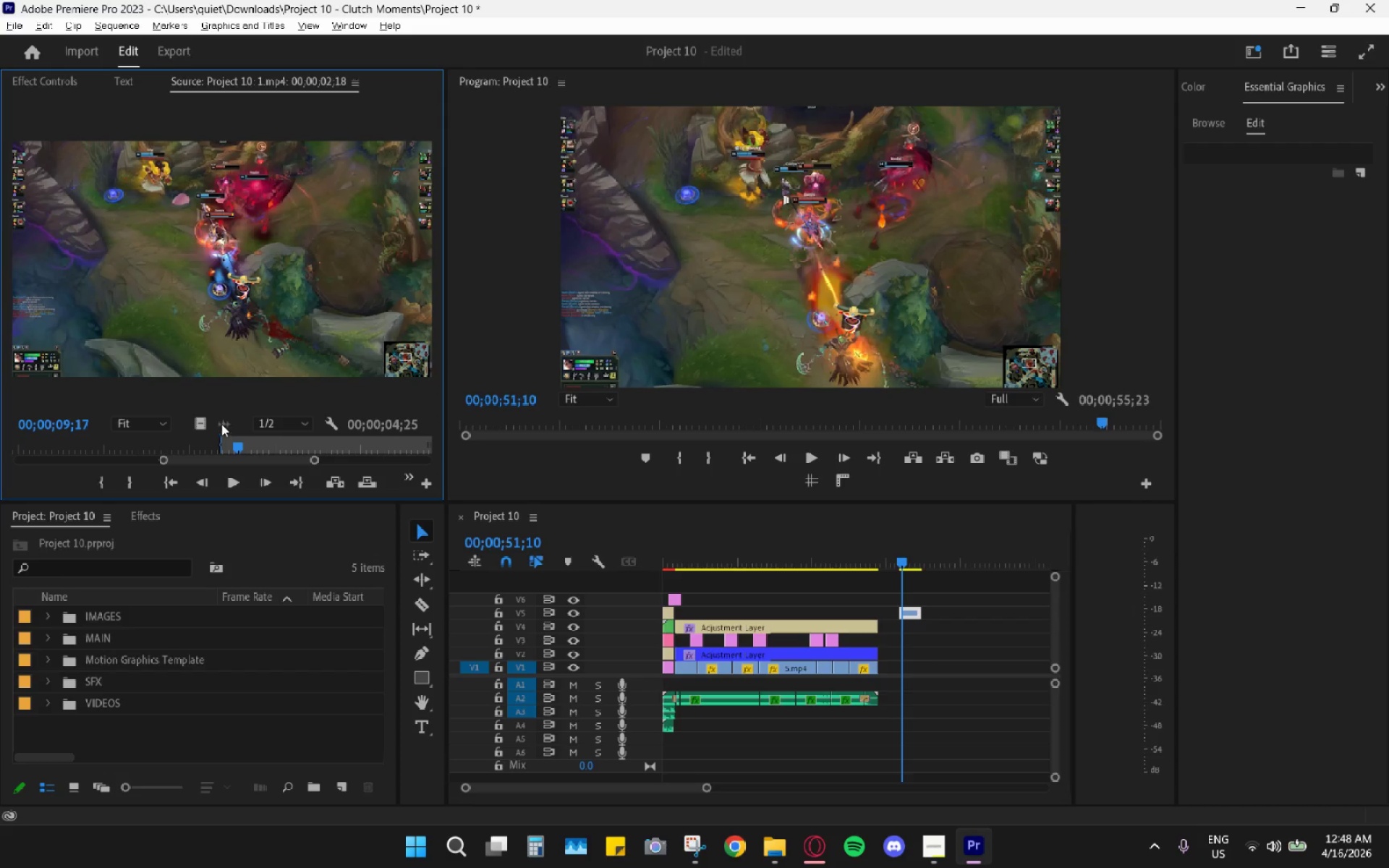 
left_click_drag(start_coordinate=[222, 422], to_coordinate=[223, 447])
 